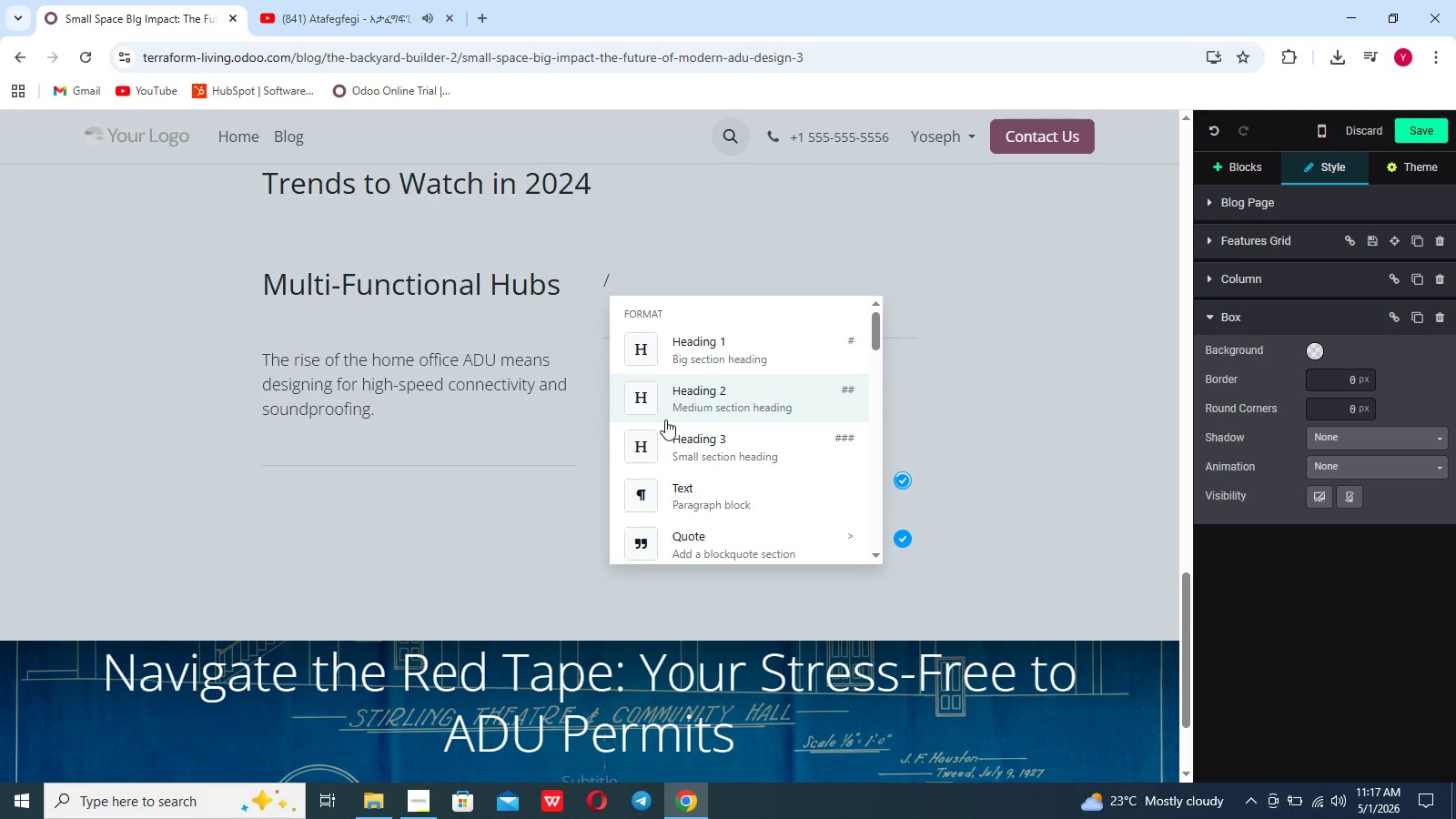 
left_click([676, 409])
 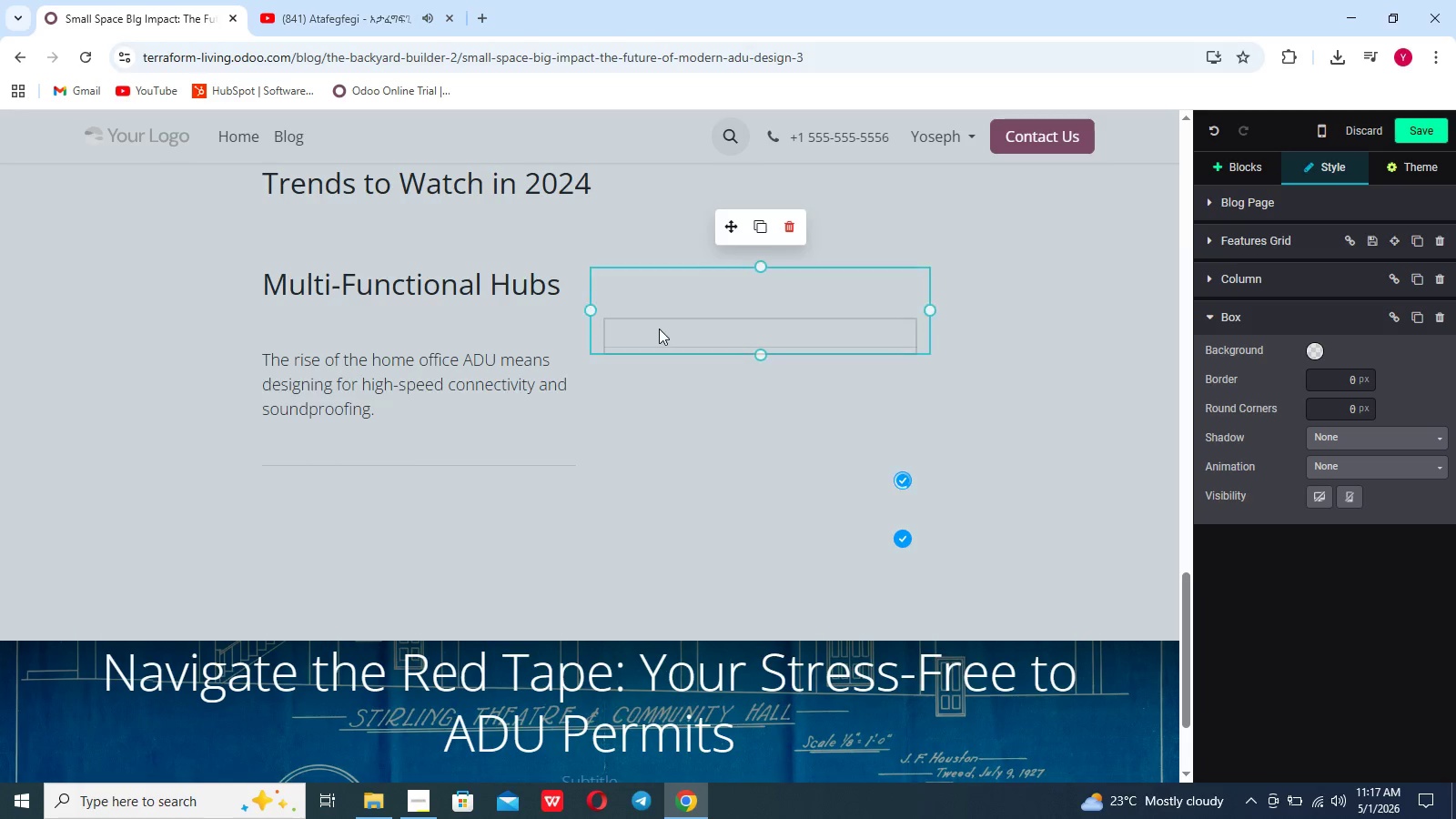 
type(h)
key(Backspace)
type(Senior)
key(Backspace)
key(Backspace)
type(.)
 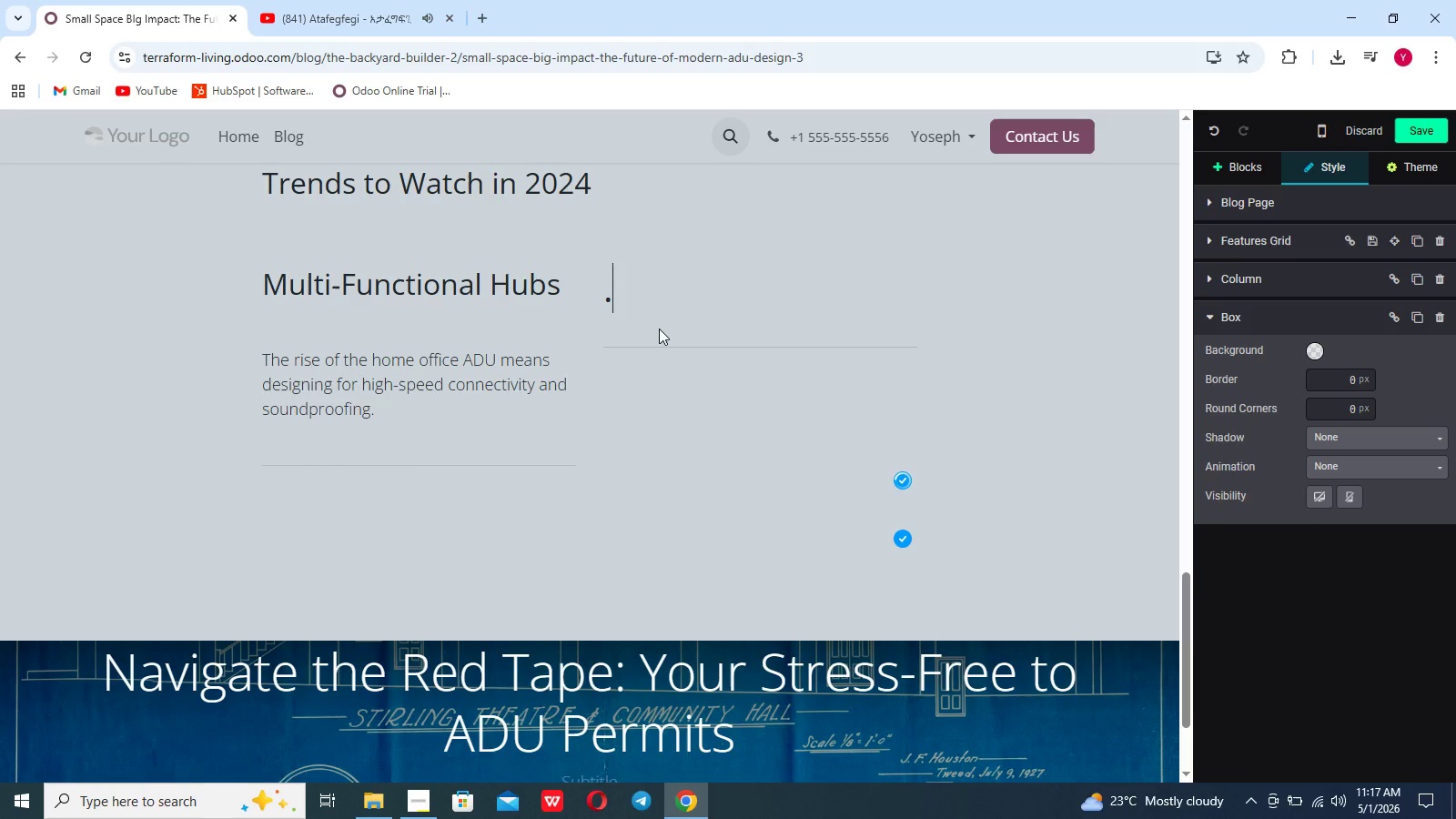 
key(Backspace)
 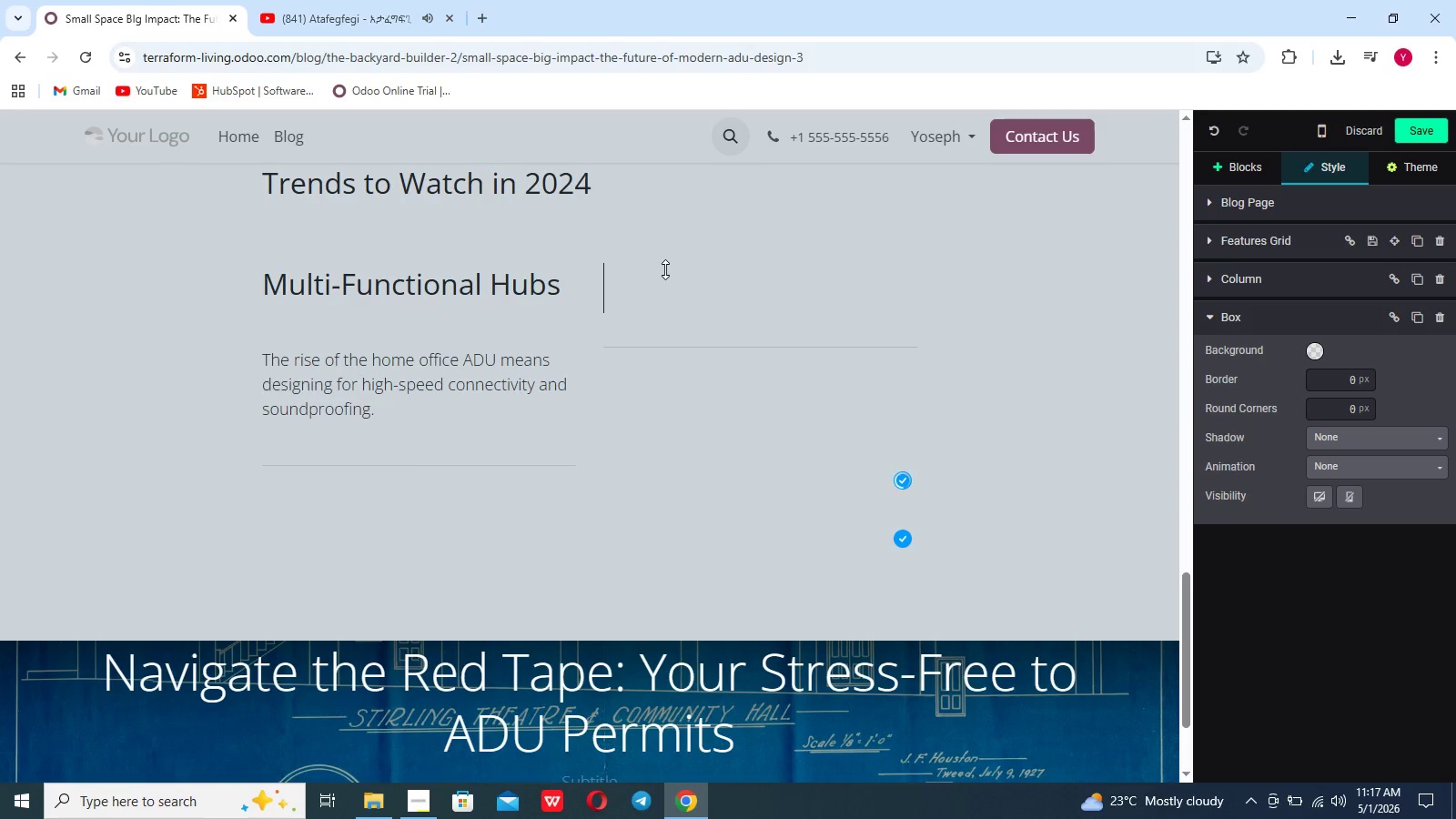 
key(Slash)
 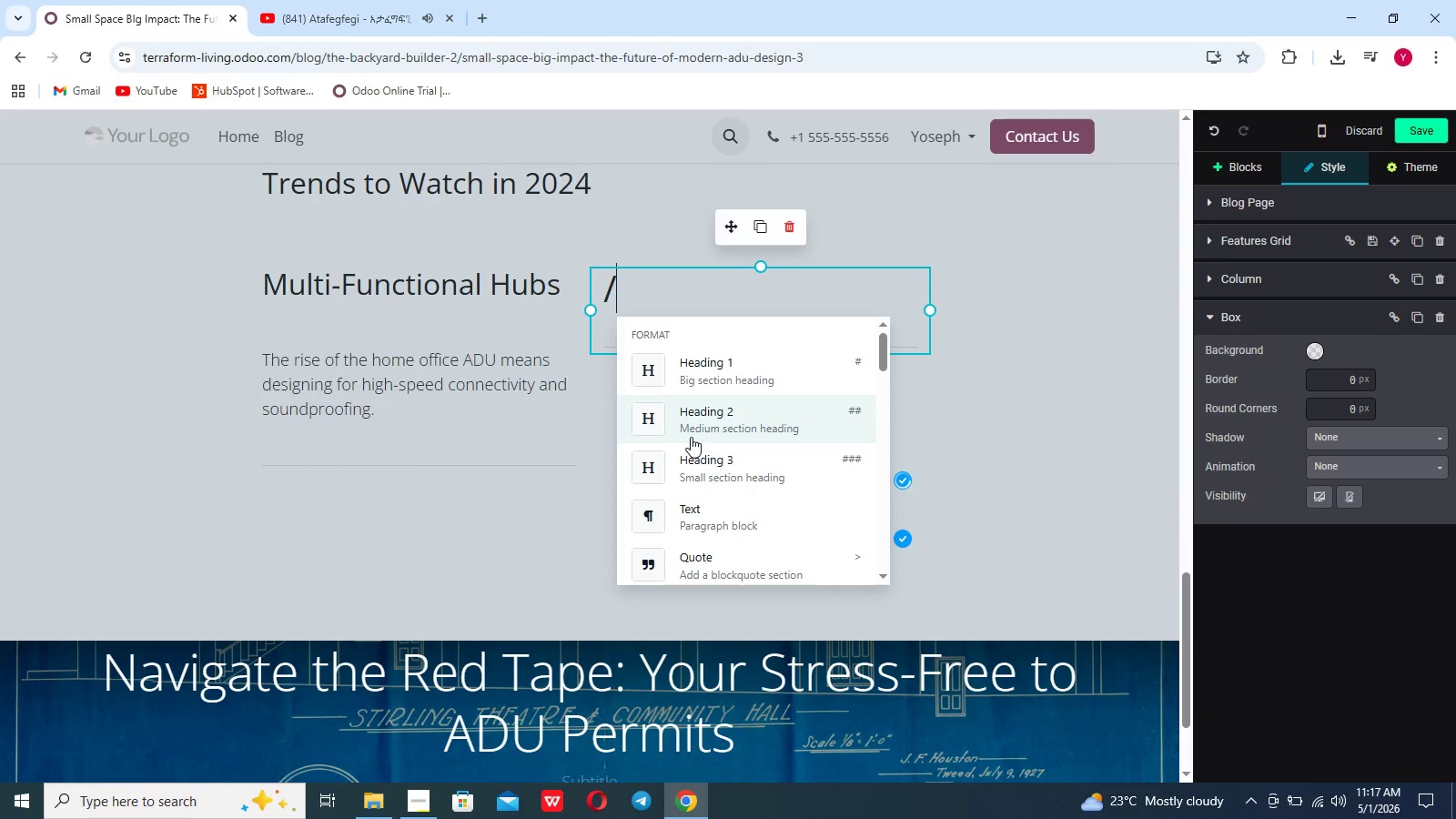 
left_click([687, 446])
 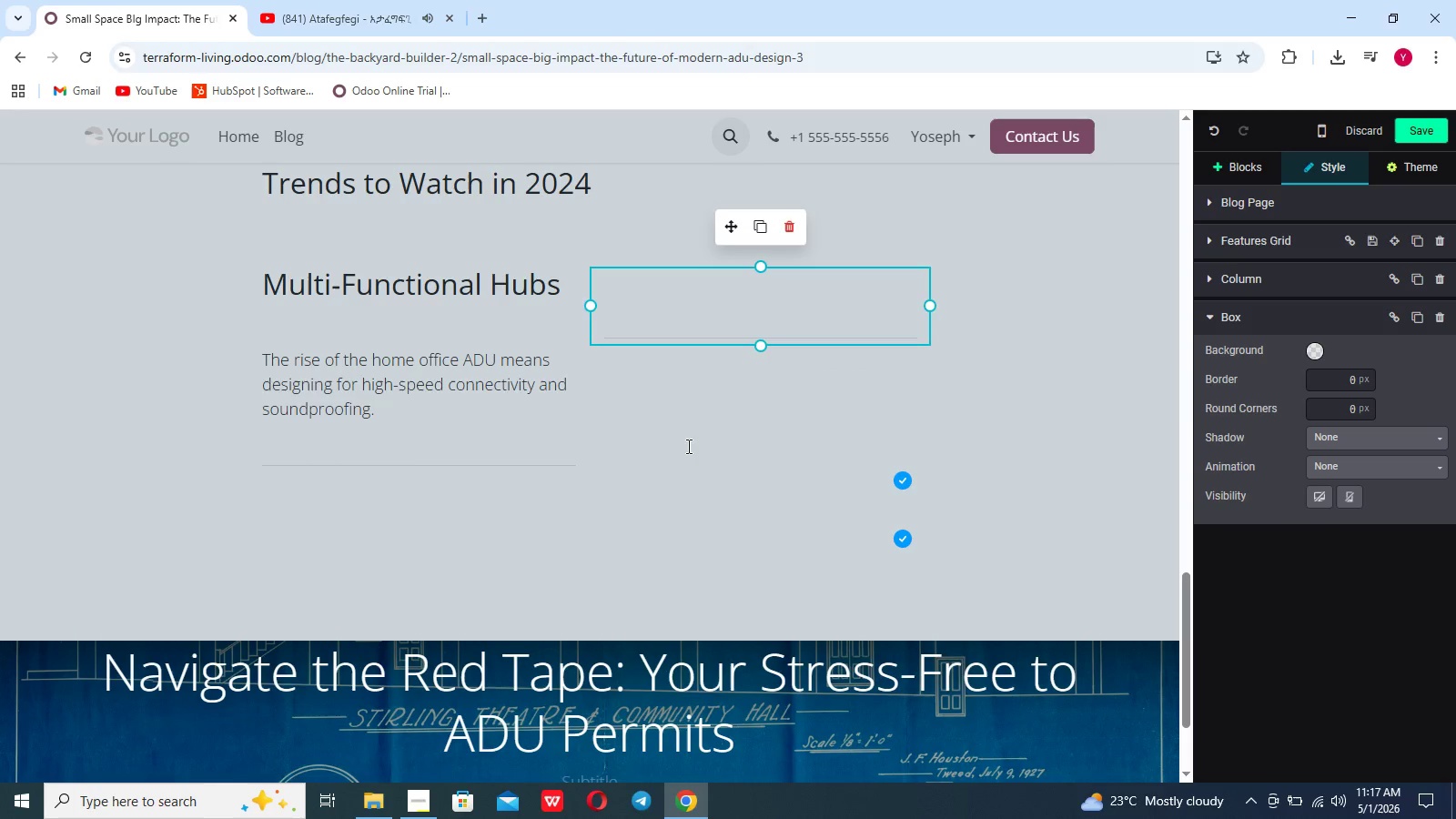 
type(h)
key(Backspace)
type(Senior- Friendly Layouy)
key(Backspace)
type(ts)
 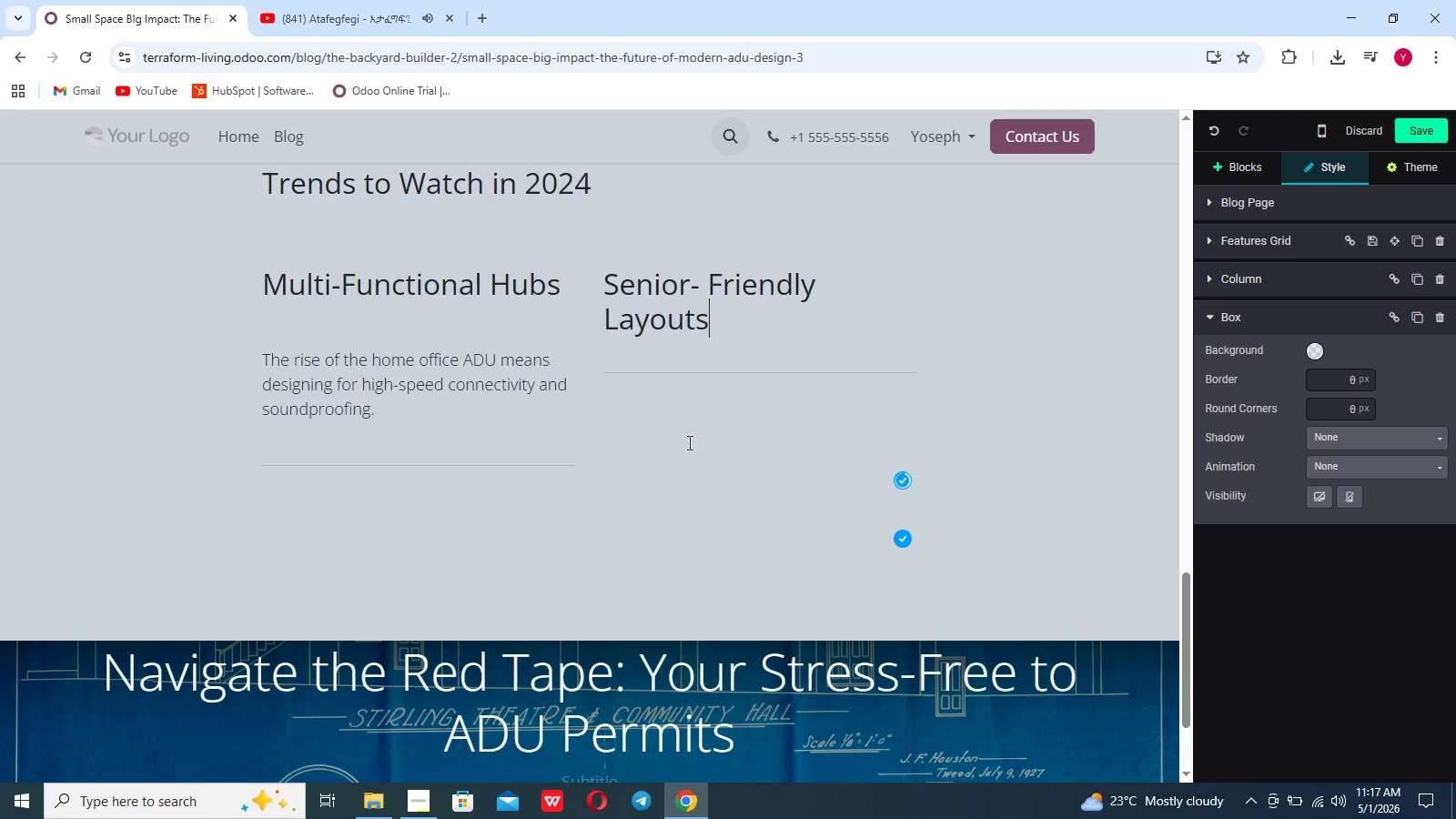 
key(Enter)
 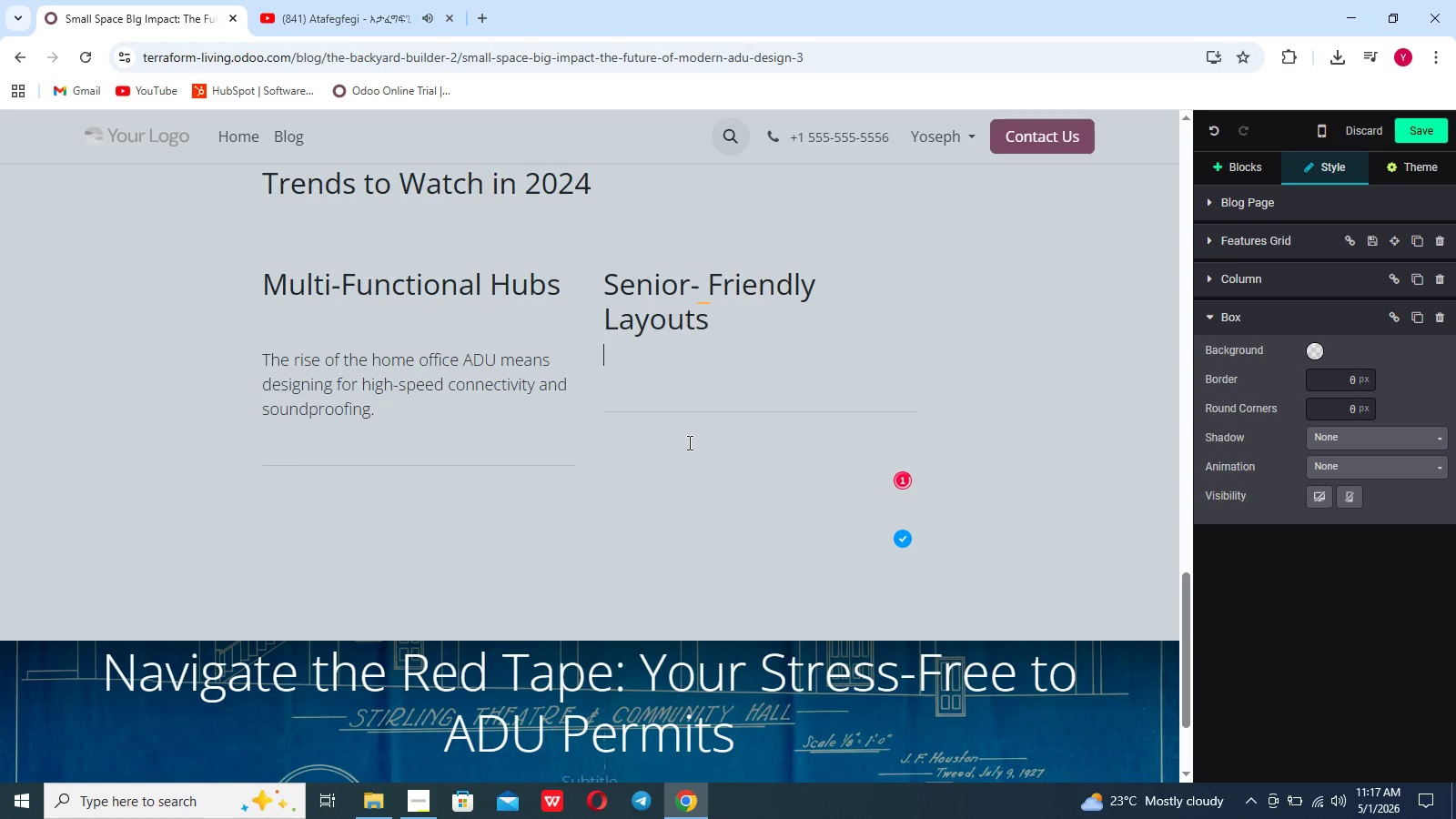 
key(Enter)
 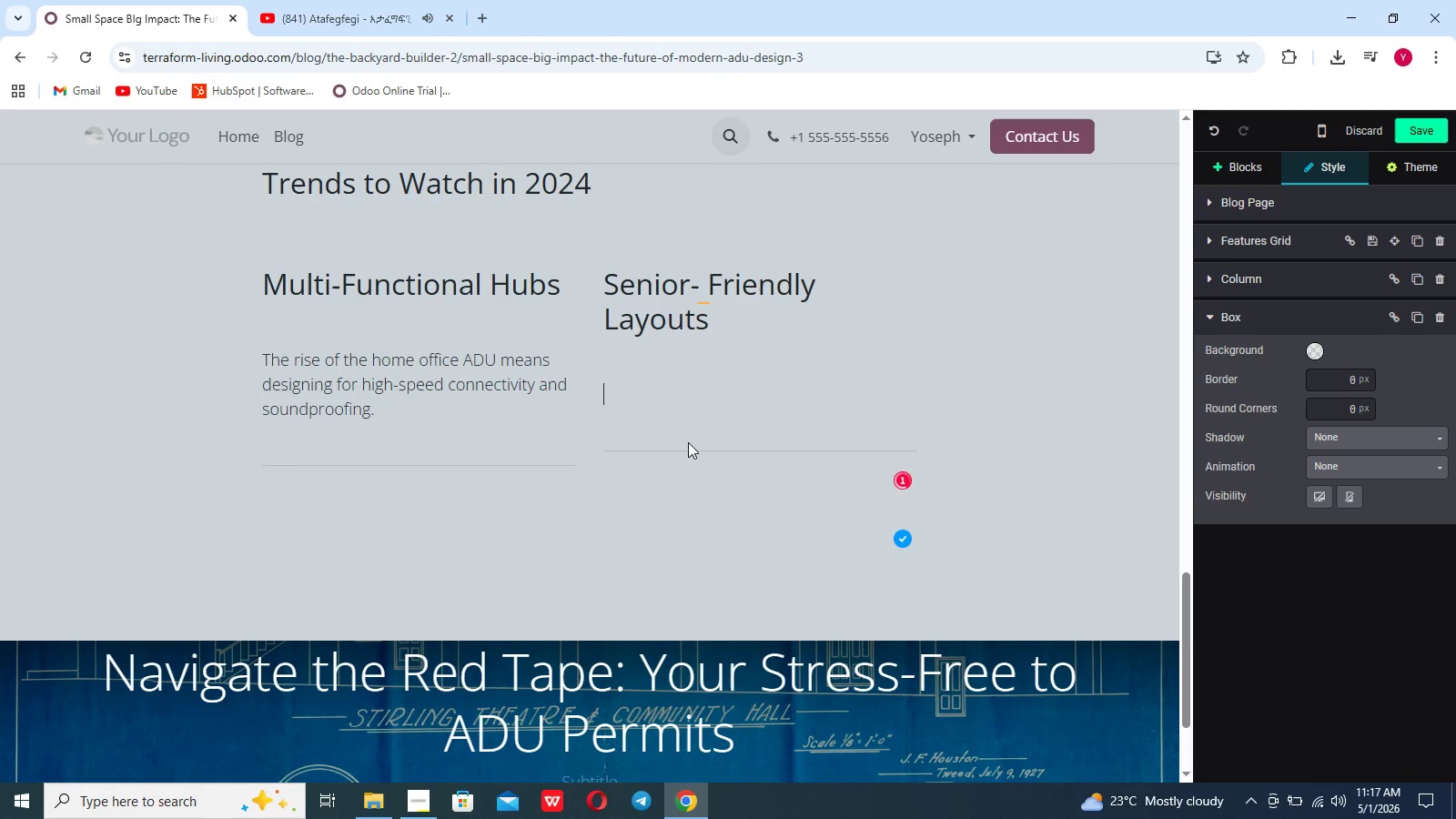 
key(Backspace)
 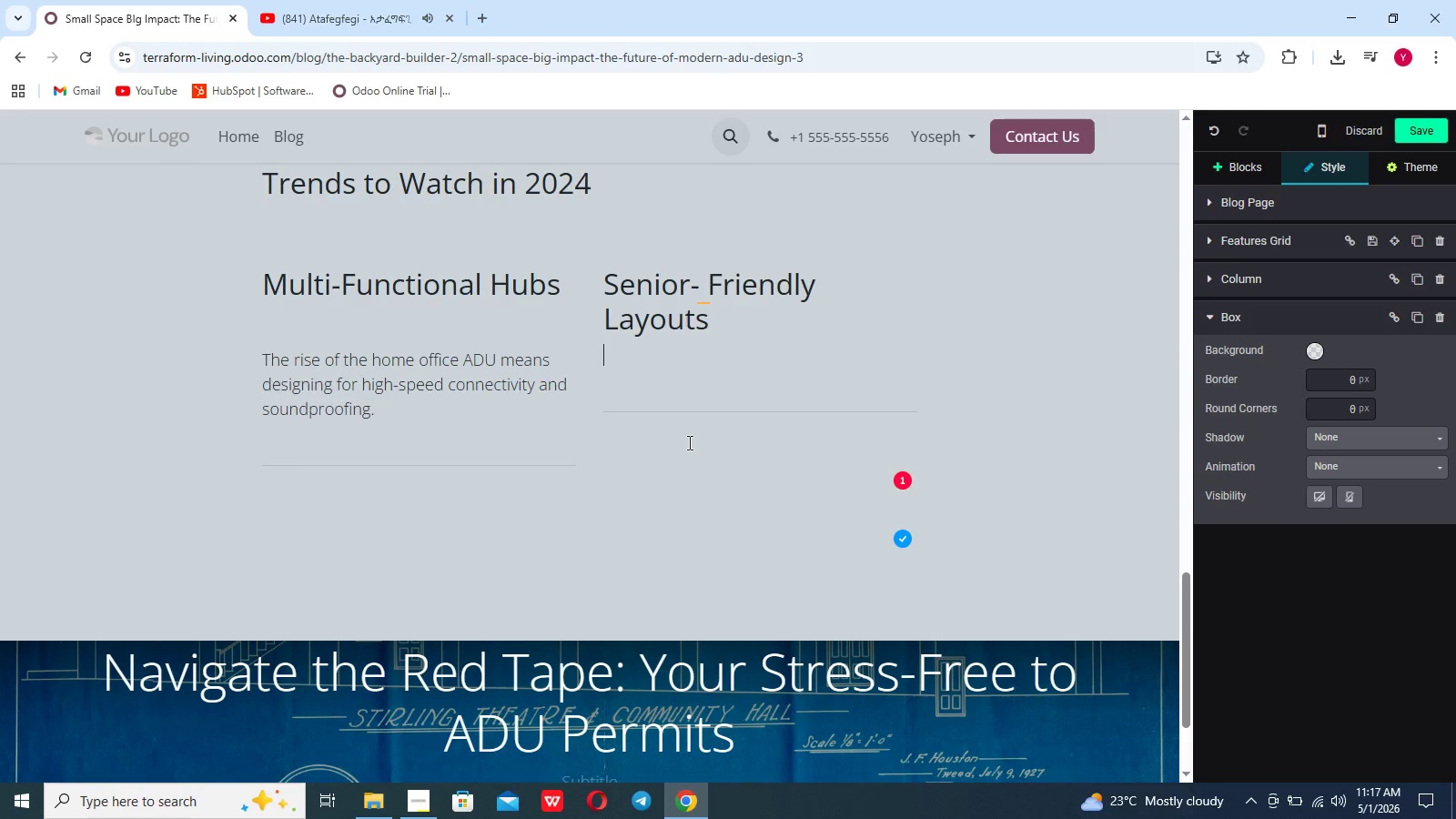 
type(Grna)
key(Backspace)
key(Backspace)
type(anny flat design for seniors now feature curbless showers and wider doorways without sacrificing the "Modern ADU )
key(Backspace)
type(" look.)
 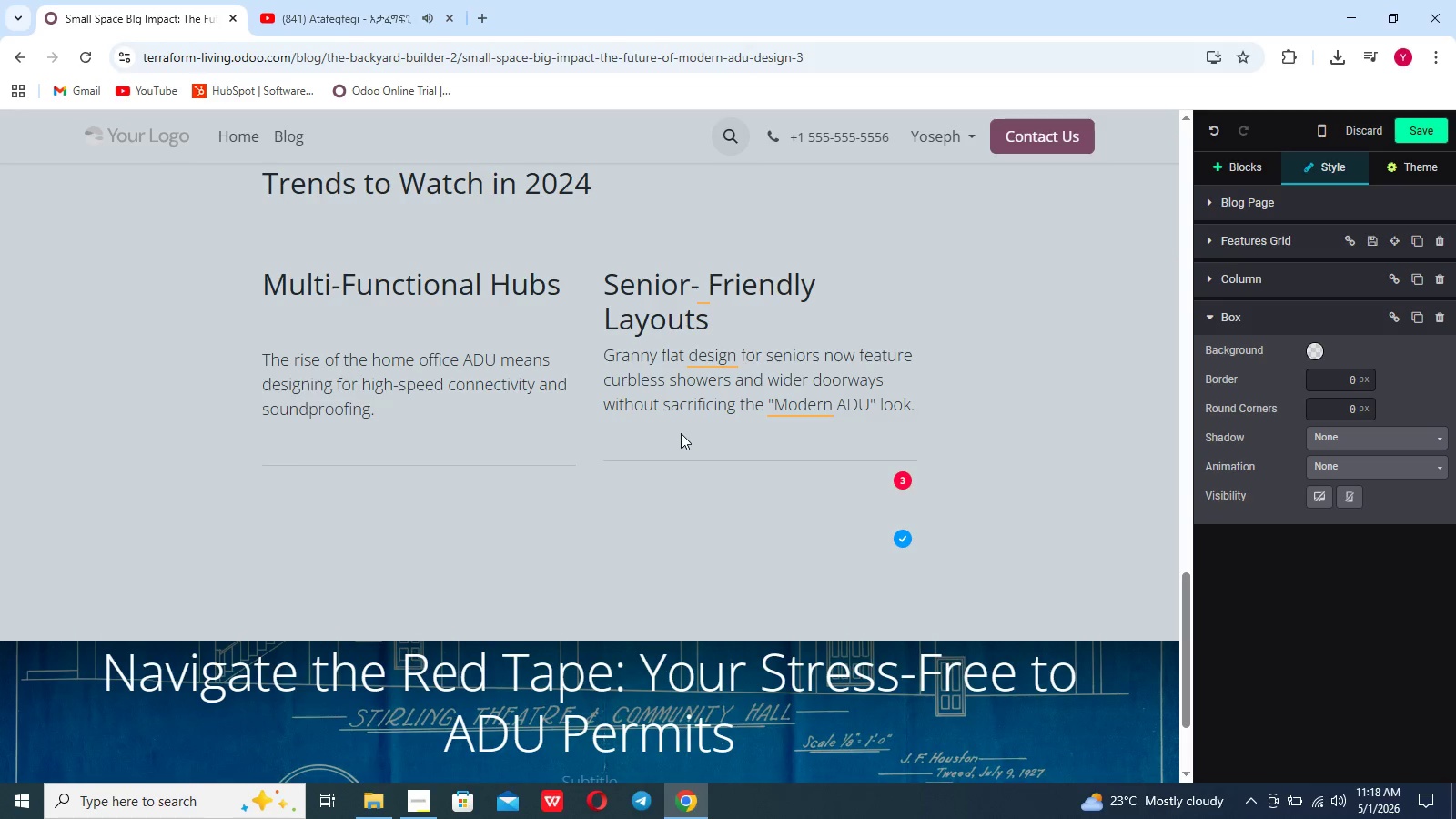 
wait(20.05)
 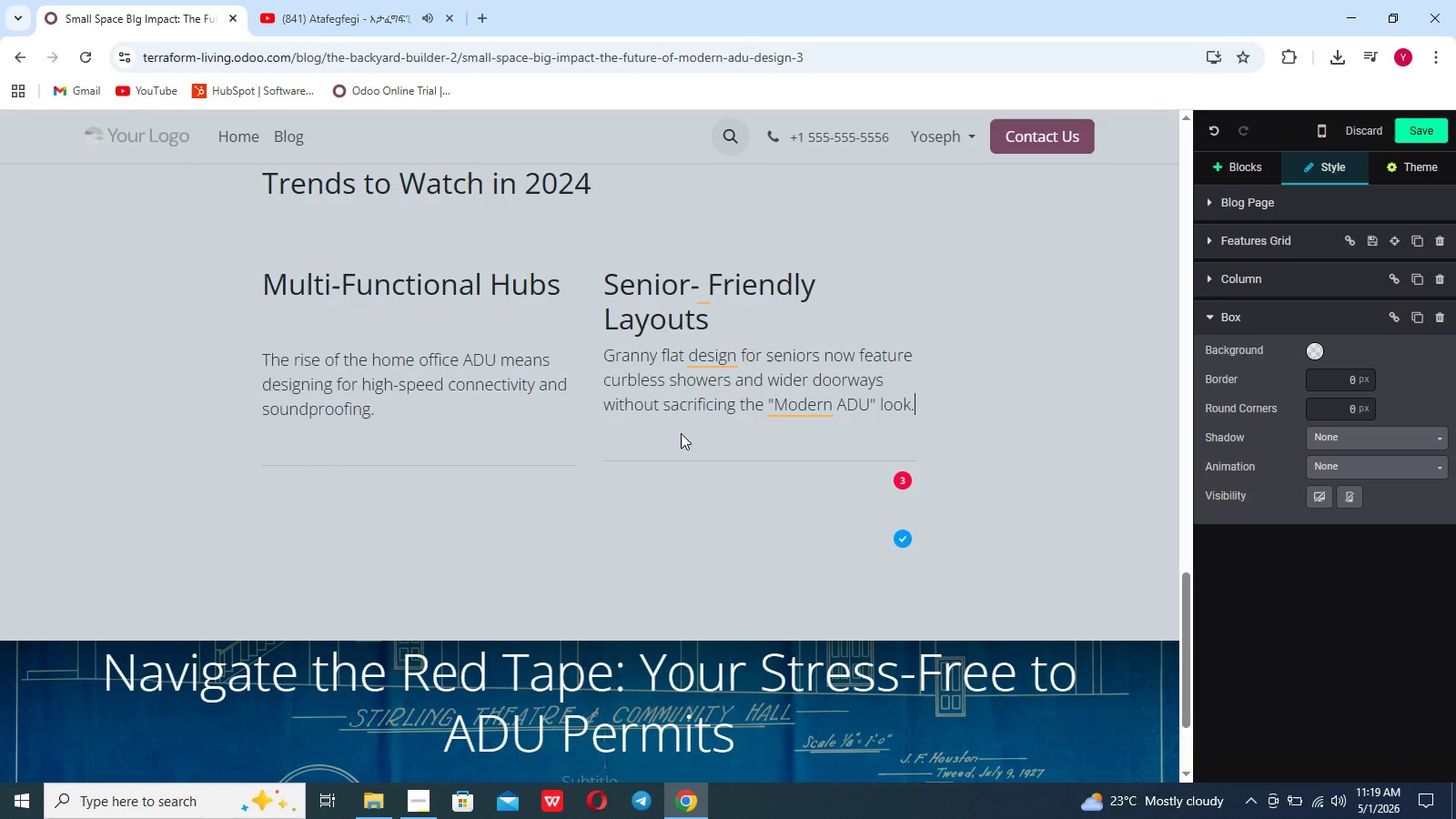 
left_click([480, 531])
 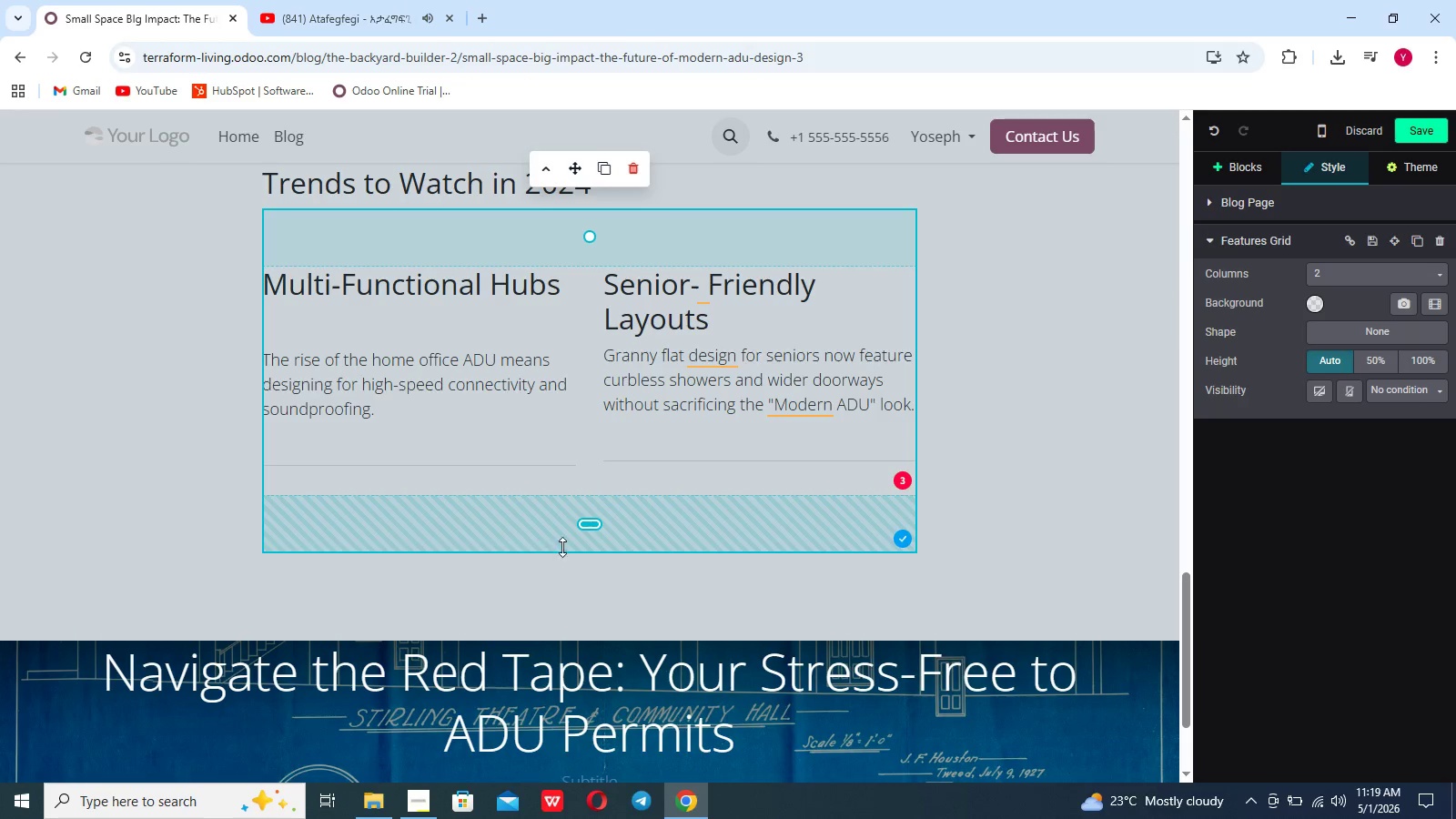 
left_click_drag(start_coordinate=[592, 538], to_coordinate=[586, 448])
 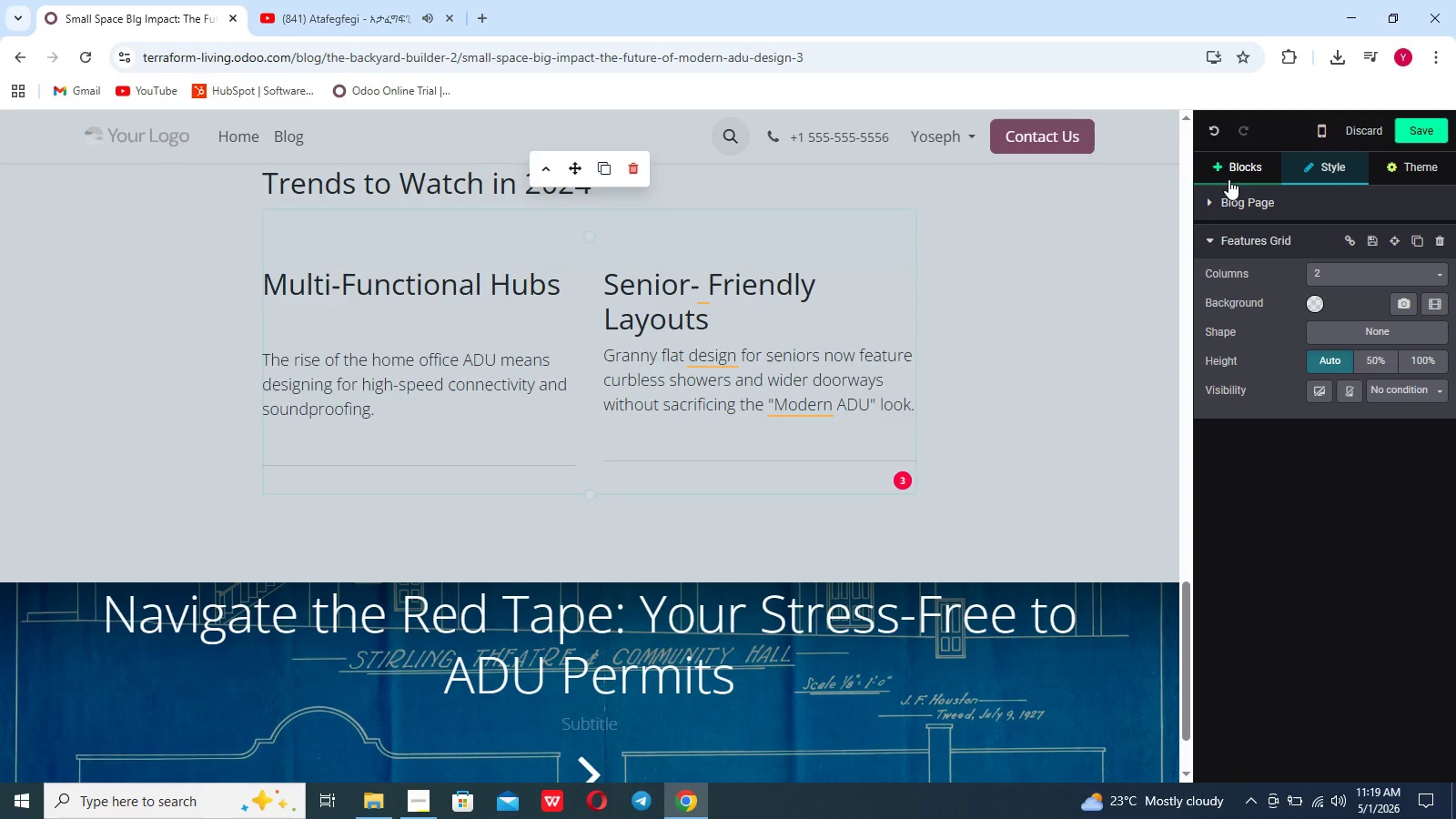 
left_click([1232, 175])
 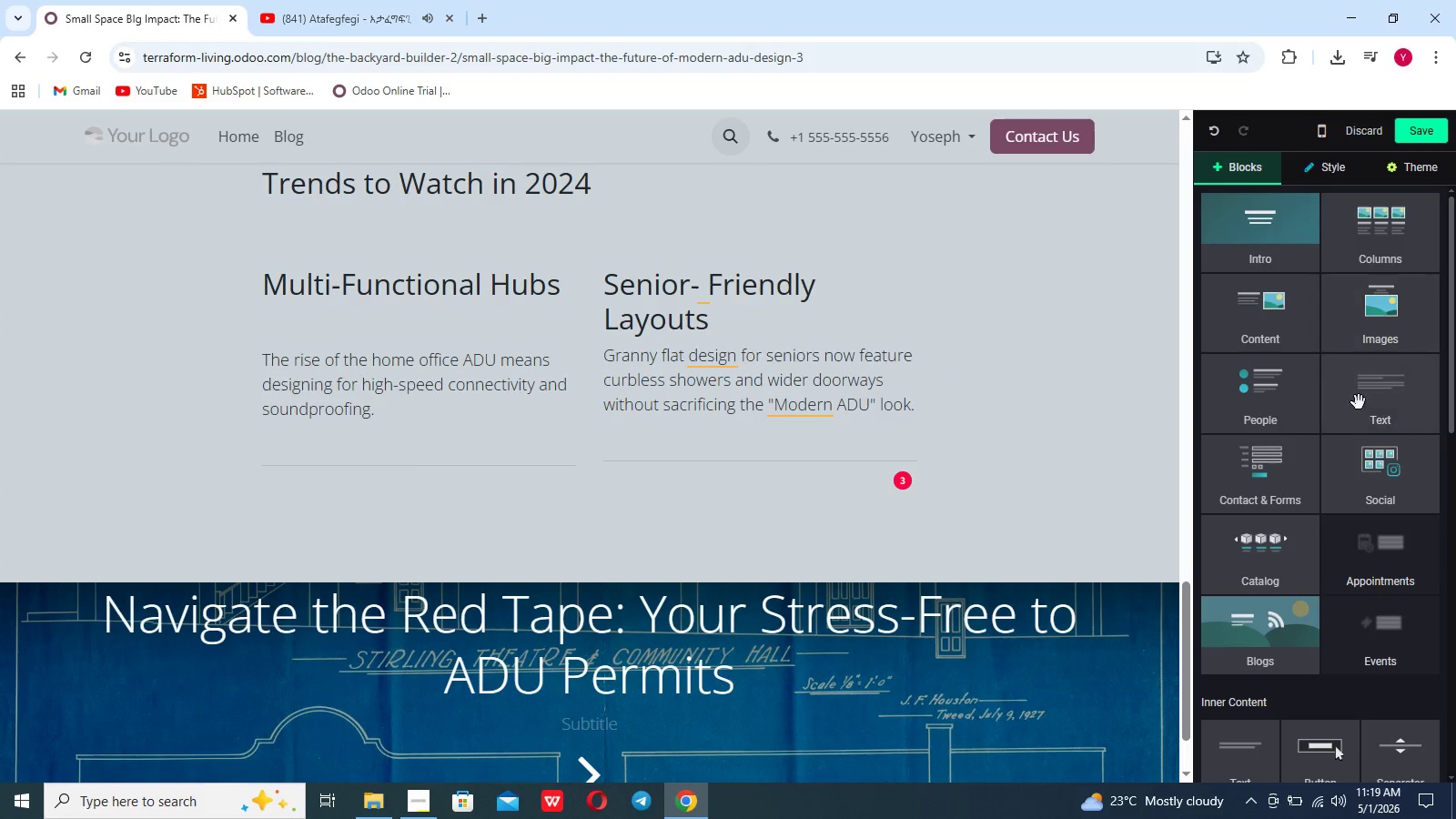 
left_click([1360, 404])
 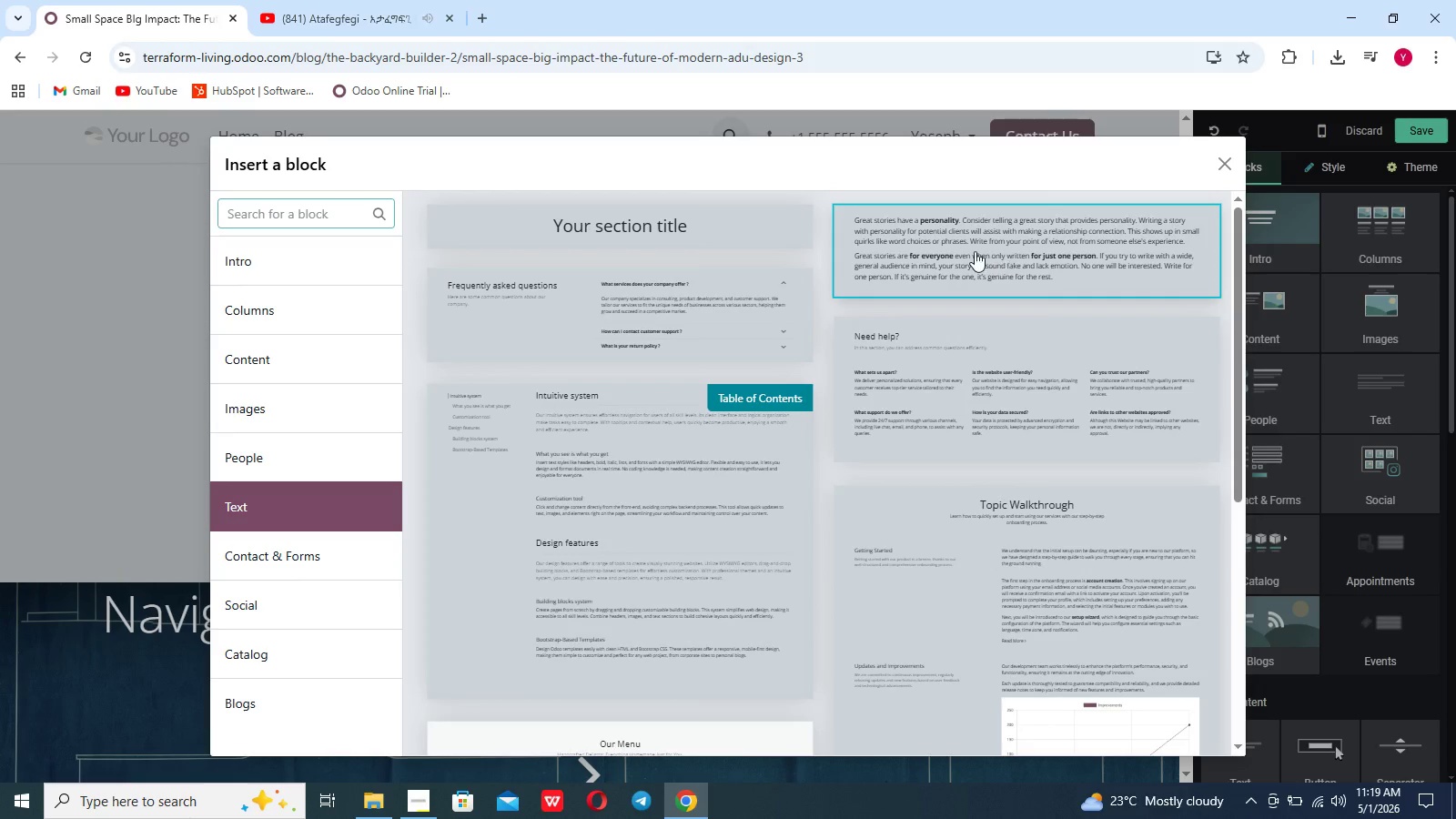 
left_click([974, 249])
 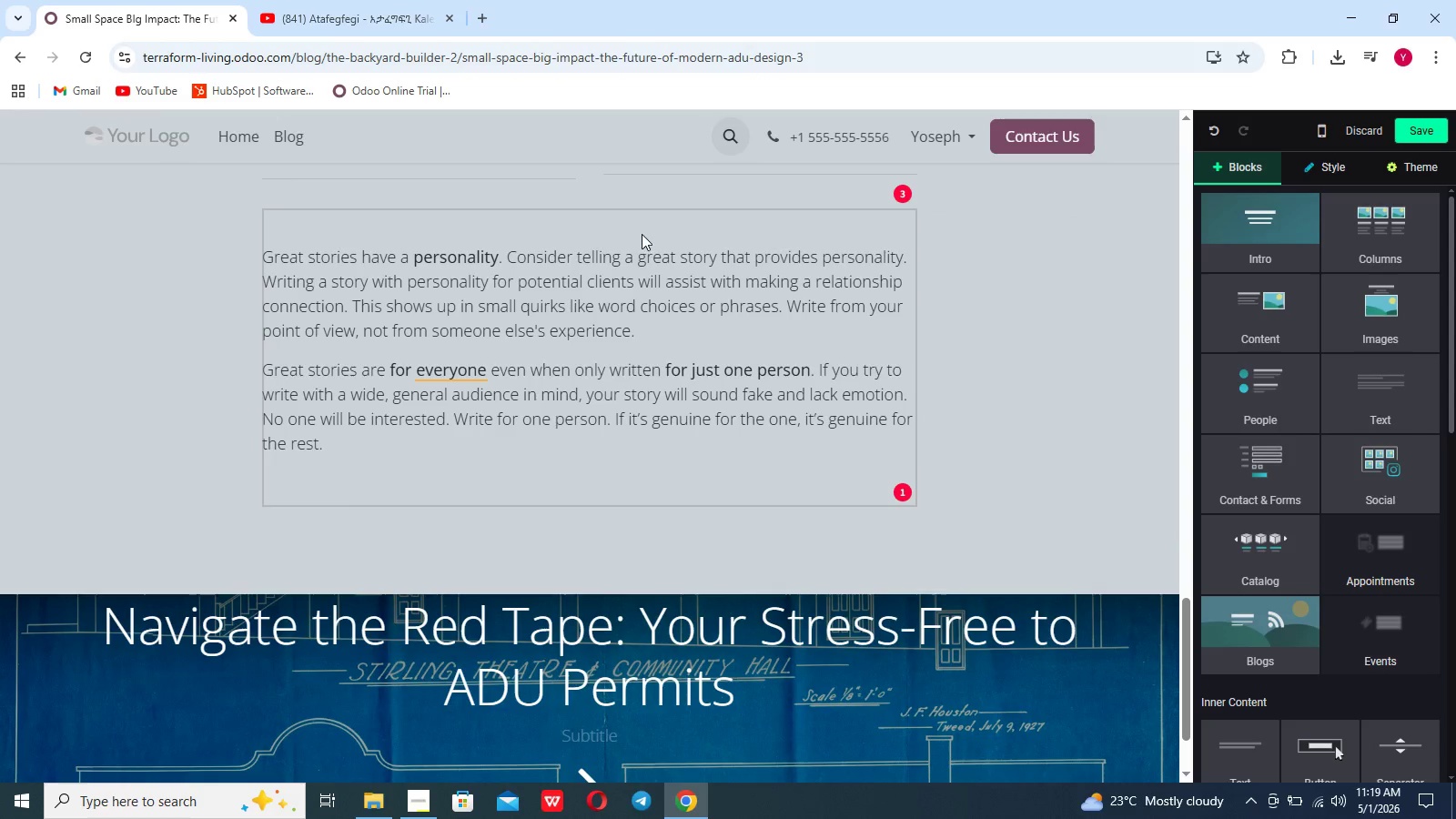 
left_click_drag(start_coordinate=[588, 230], to_coordinate=[590, 106])
 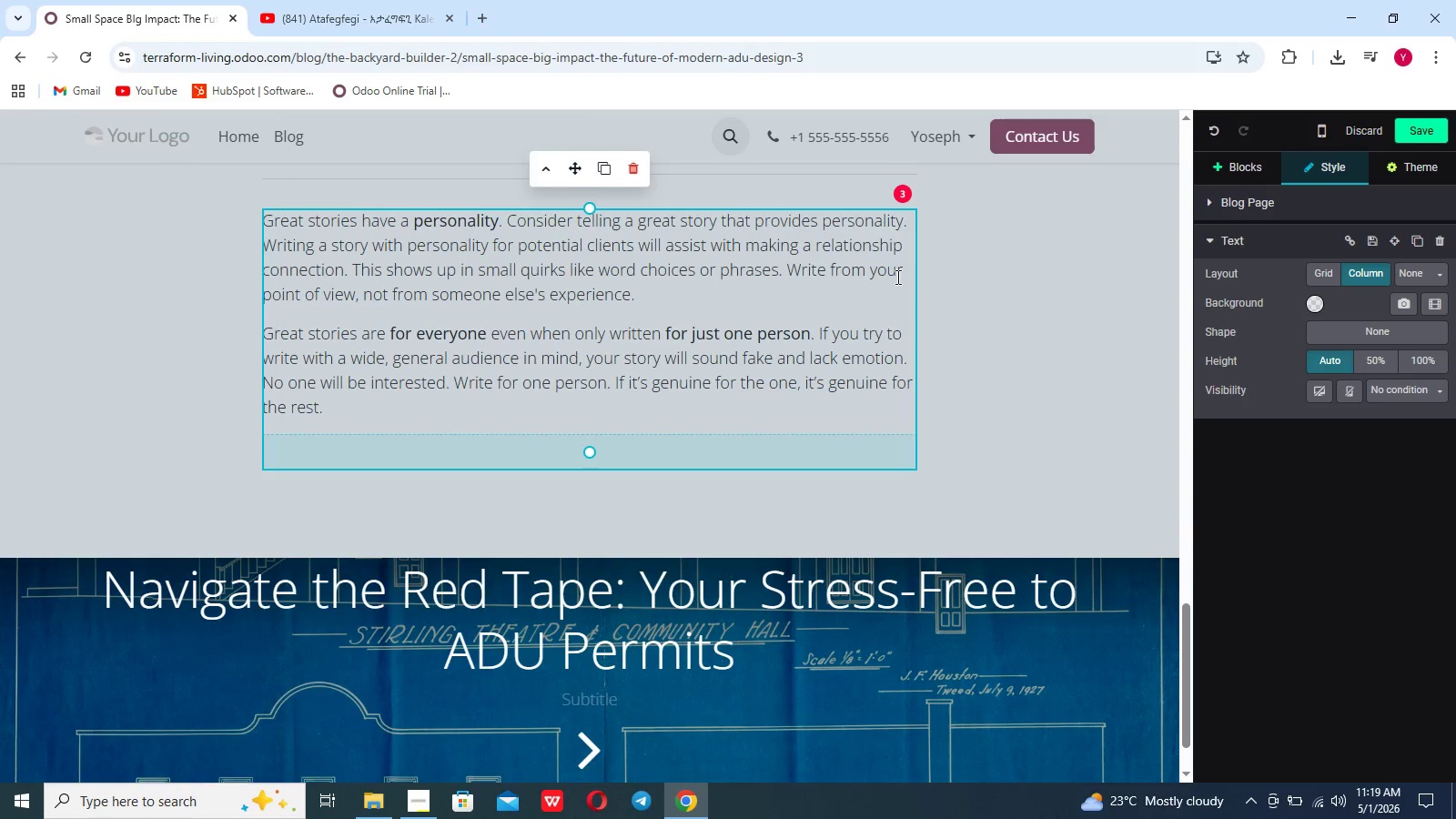 
scroll: coordinate [896, 277], scroll_direction: up, amount: 4.0
 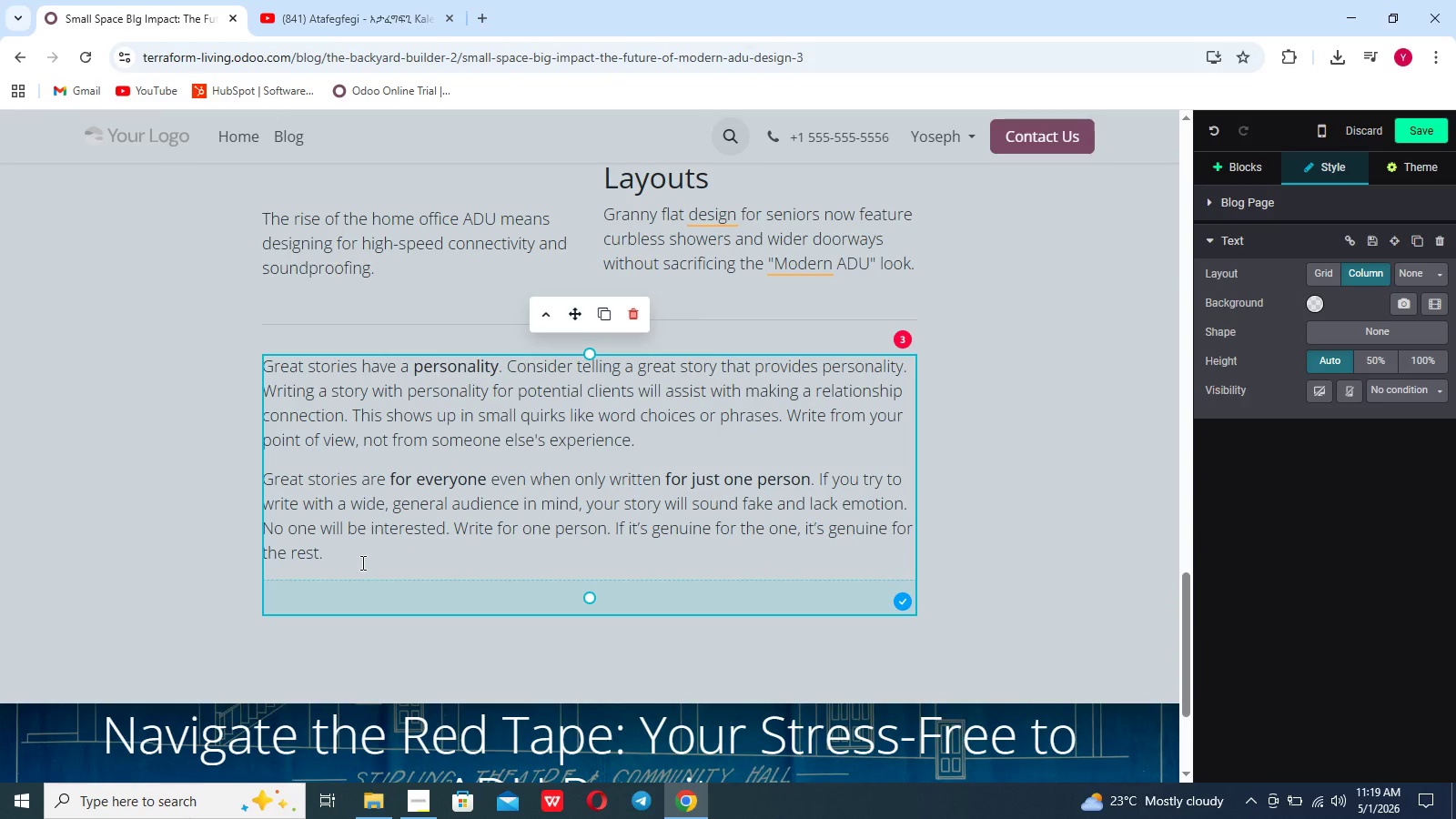 
left_click_drag(start_coordinate=[359, 562], to_coordinate=[247, 369])
 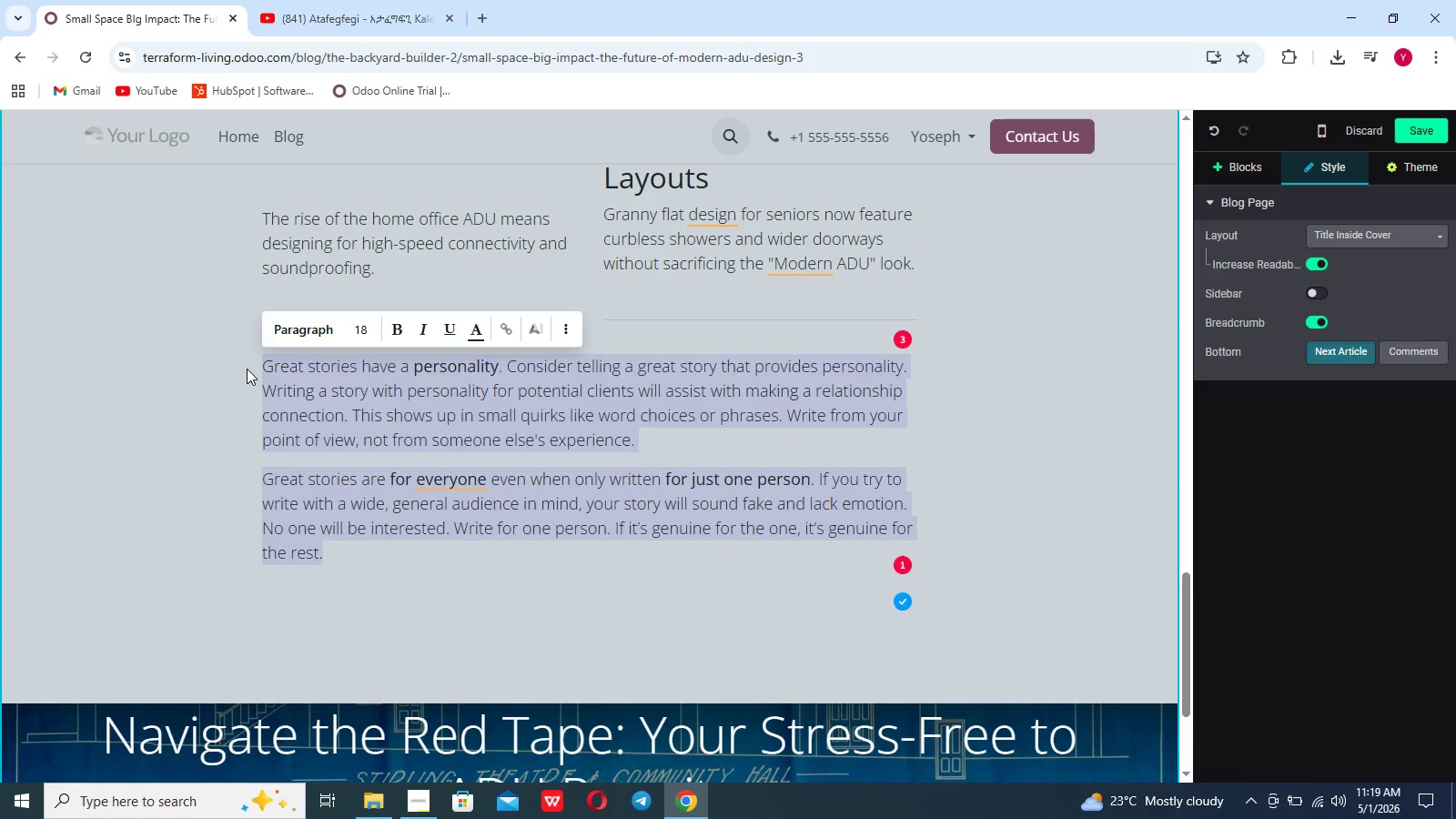 
key(Backspace)
 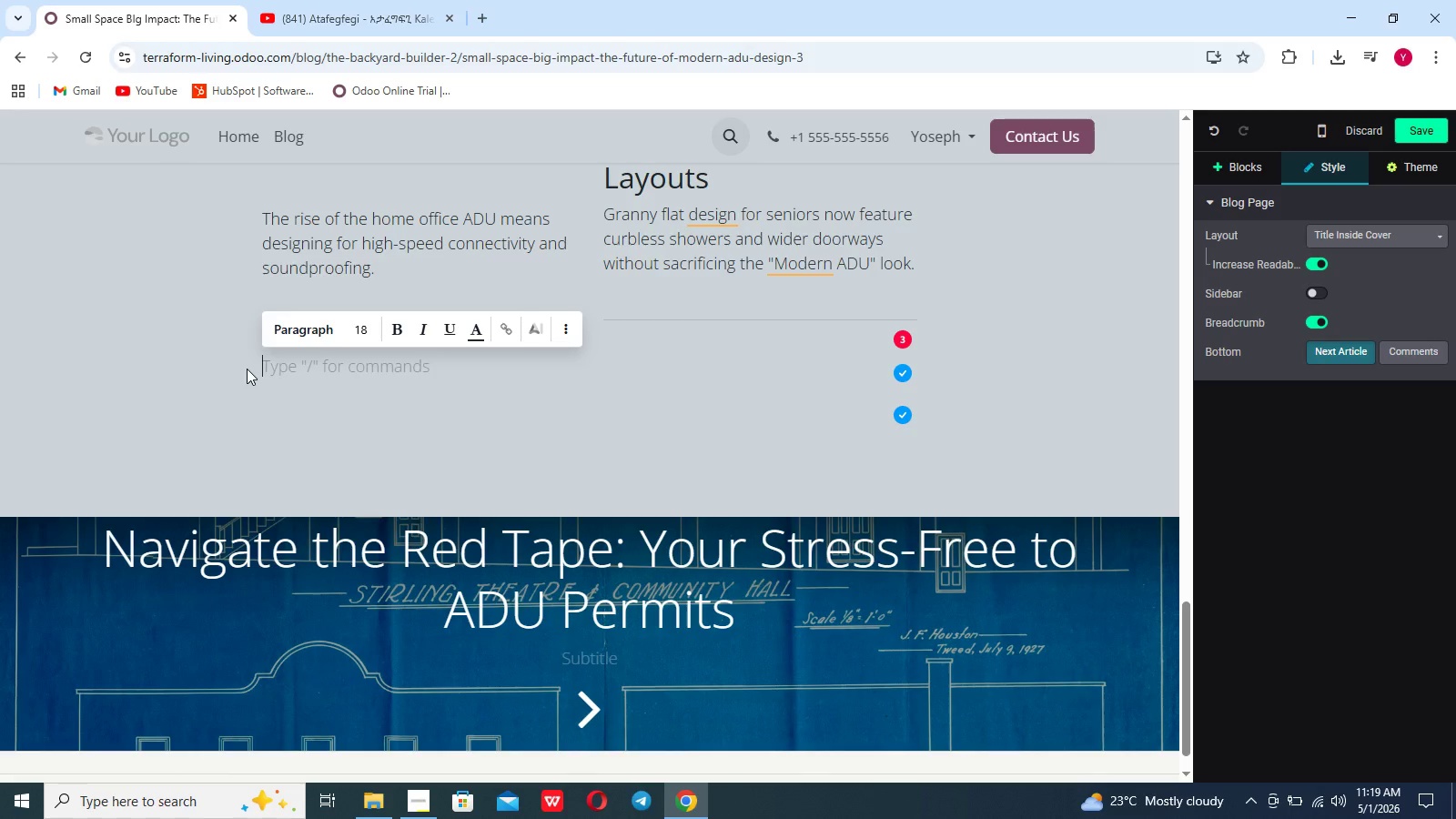 
key(Slash)
 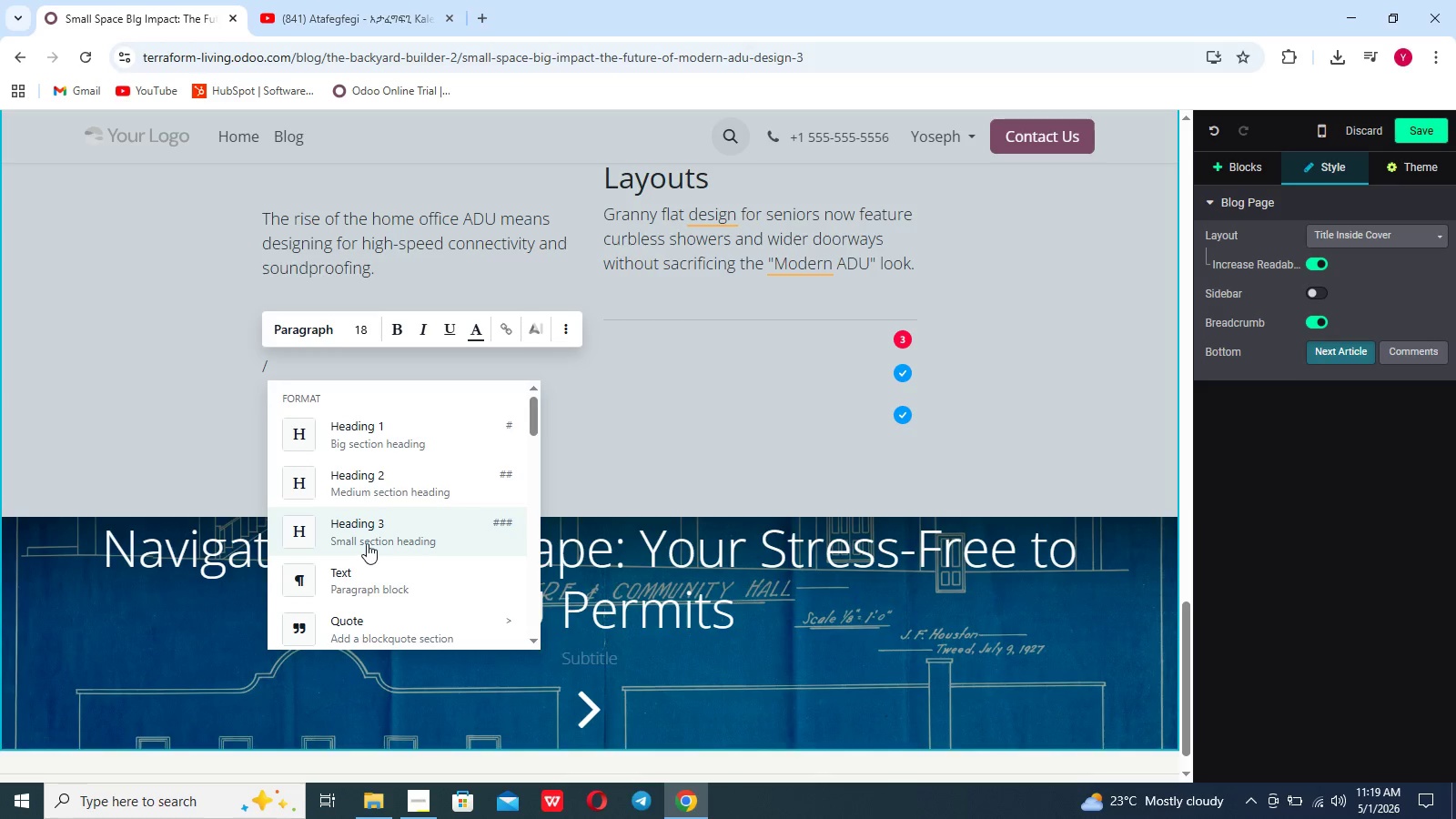 
left_click([367, 535])
 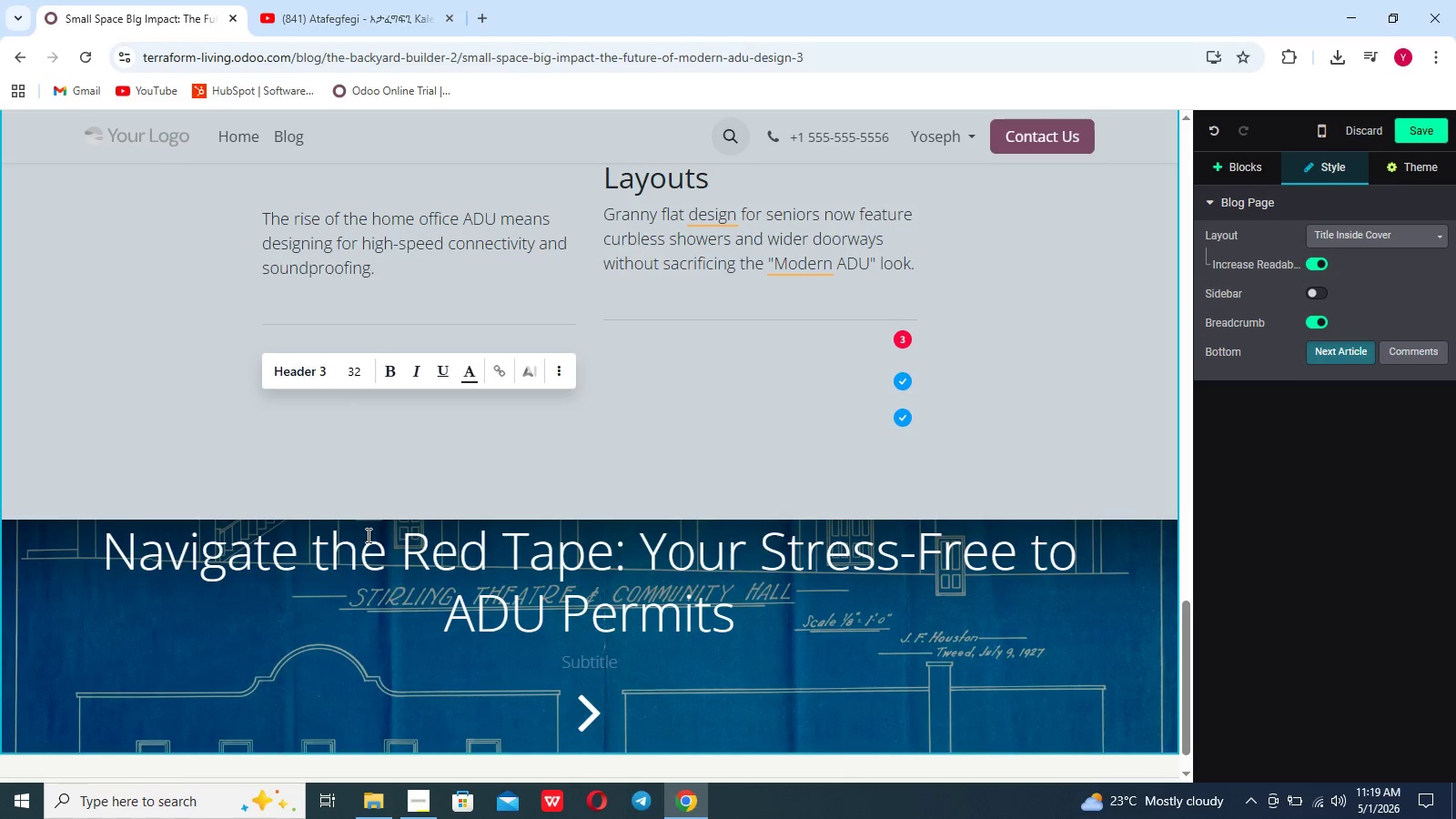 
type(Susta)
 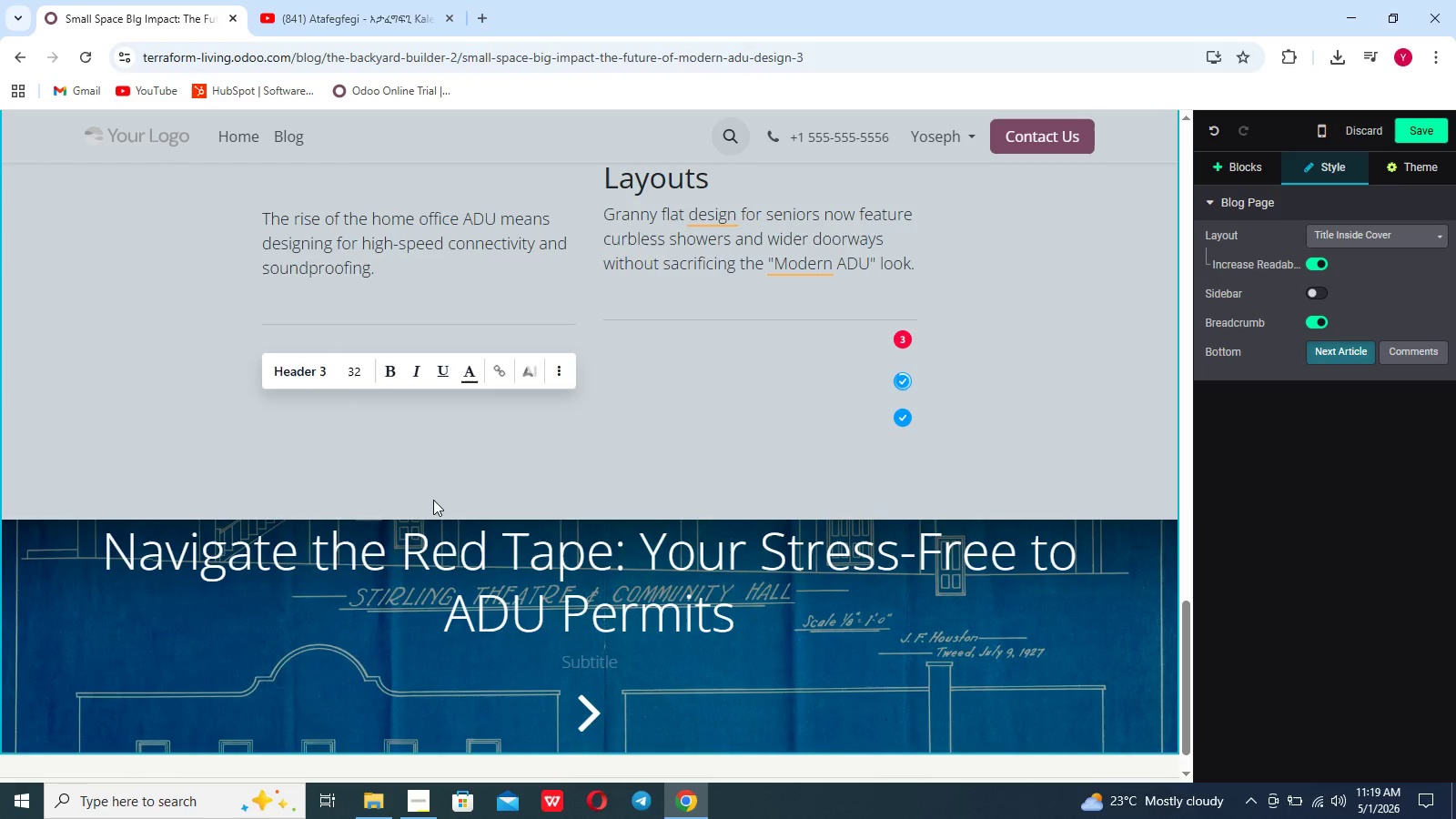 
left_click([433, 500])
 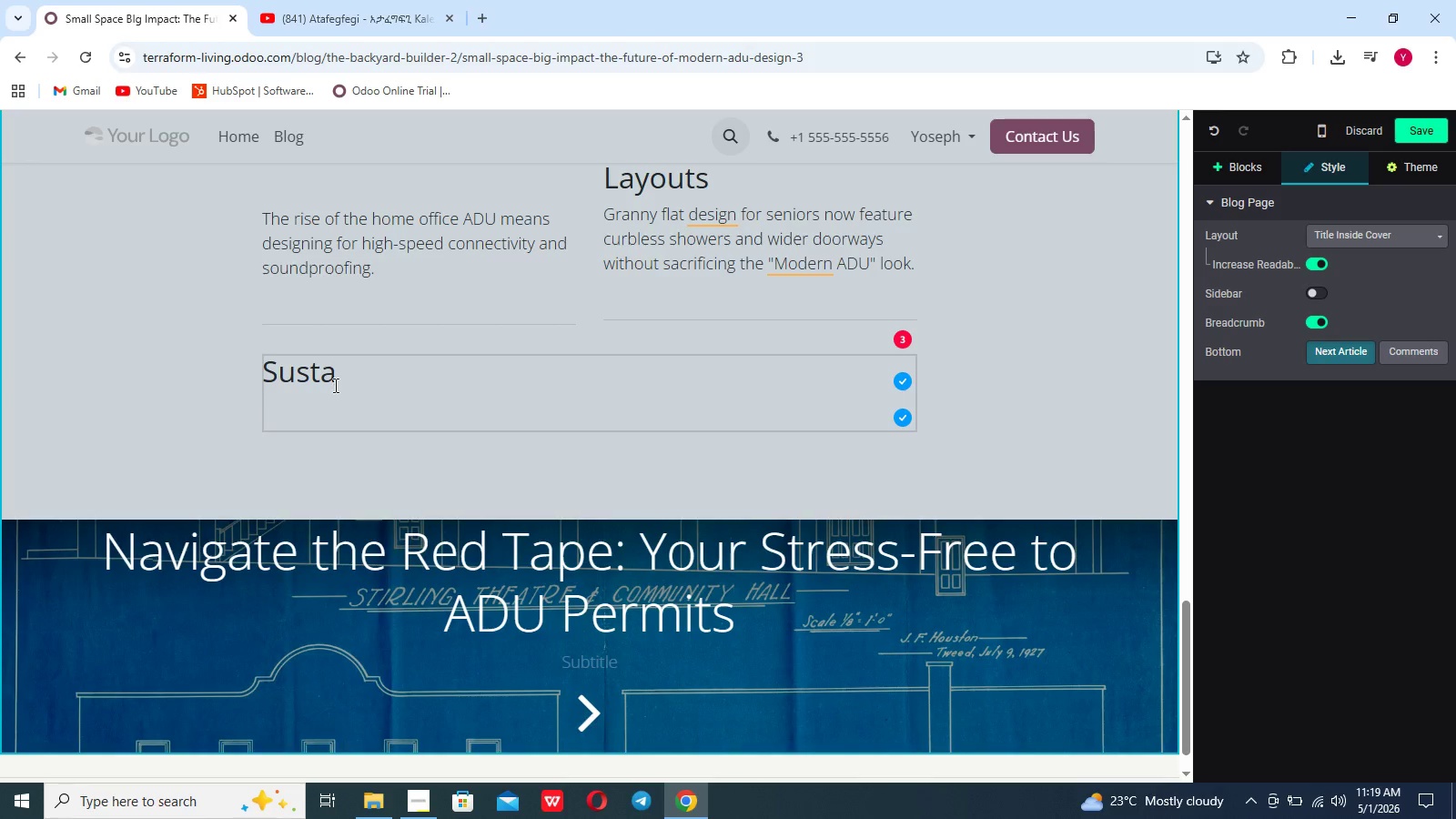 
left_click([334, 385])
 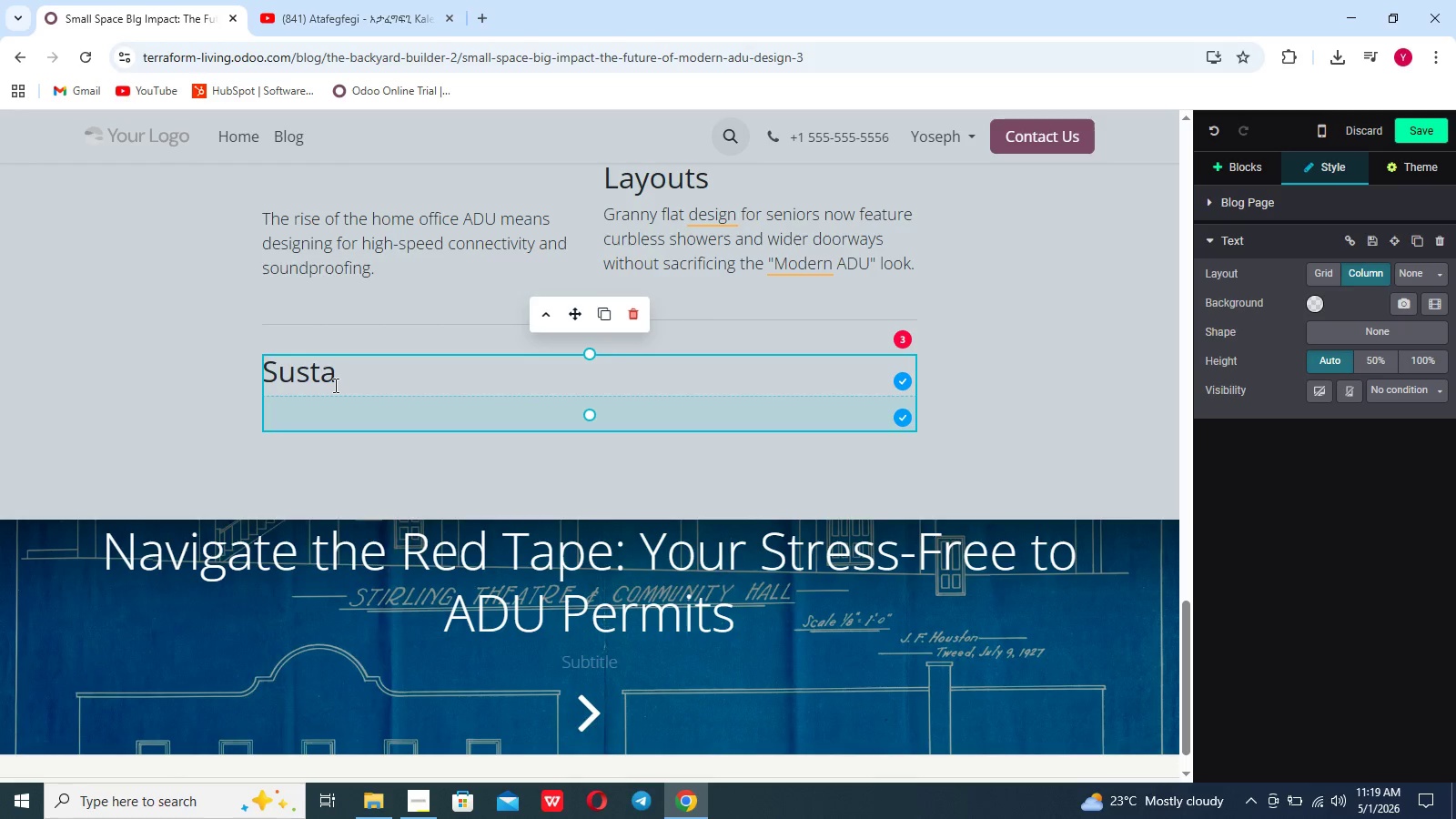 
type(inable Finishes)
 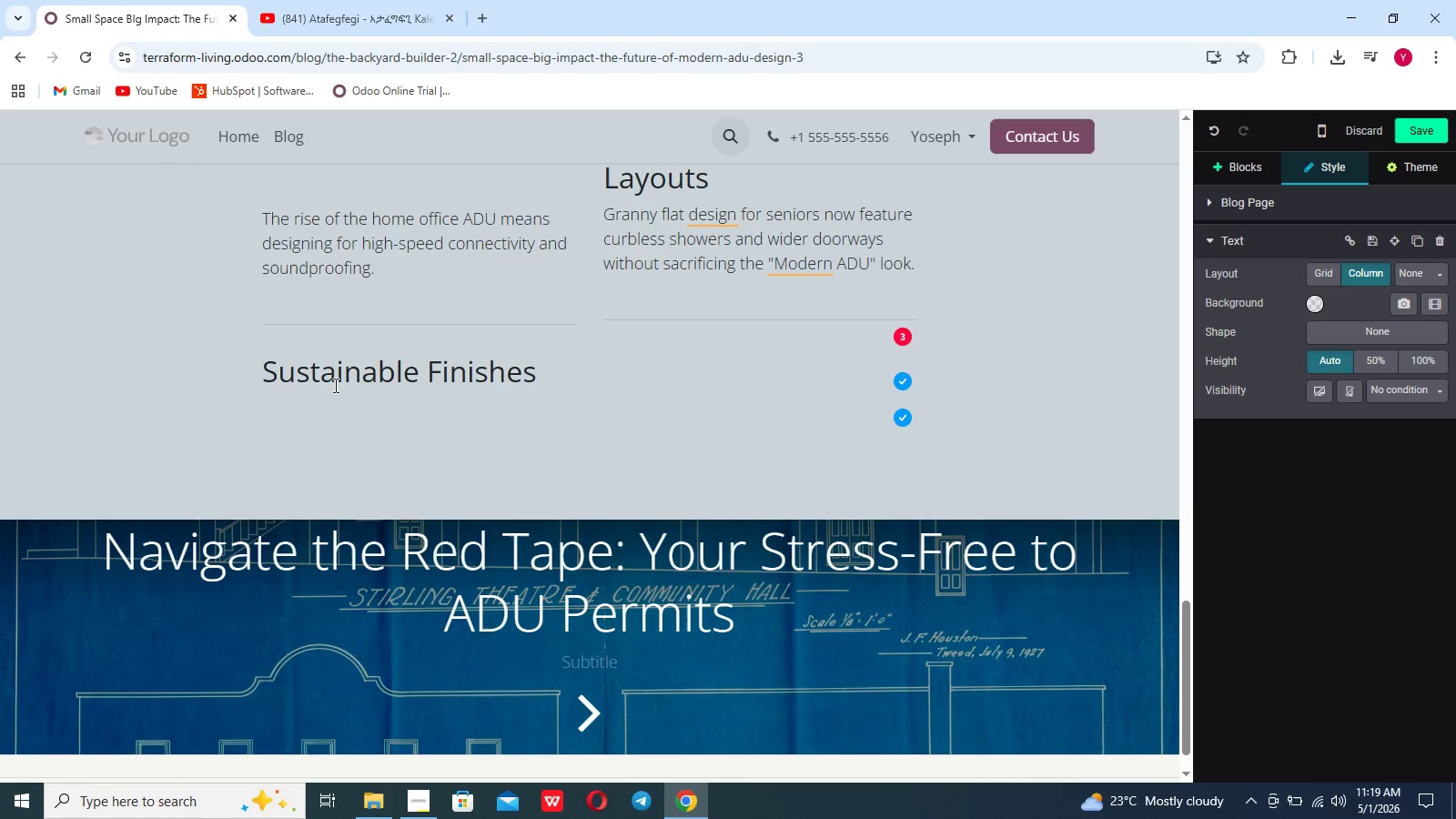 
key(Enter)
 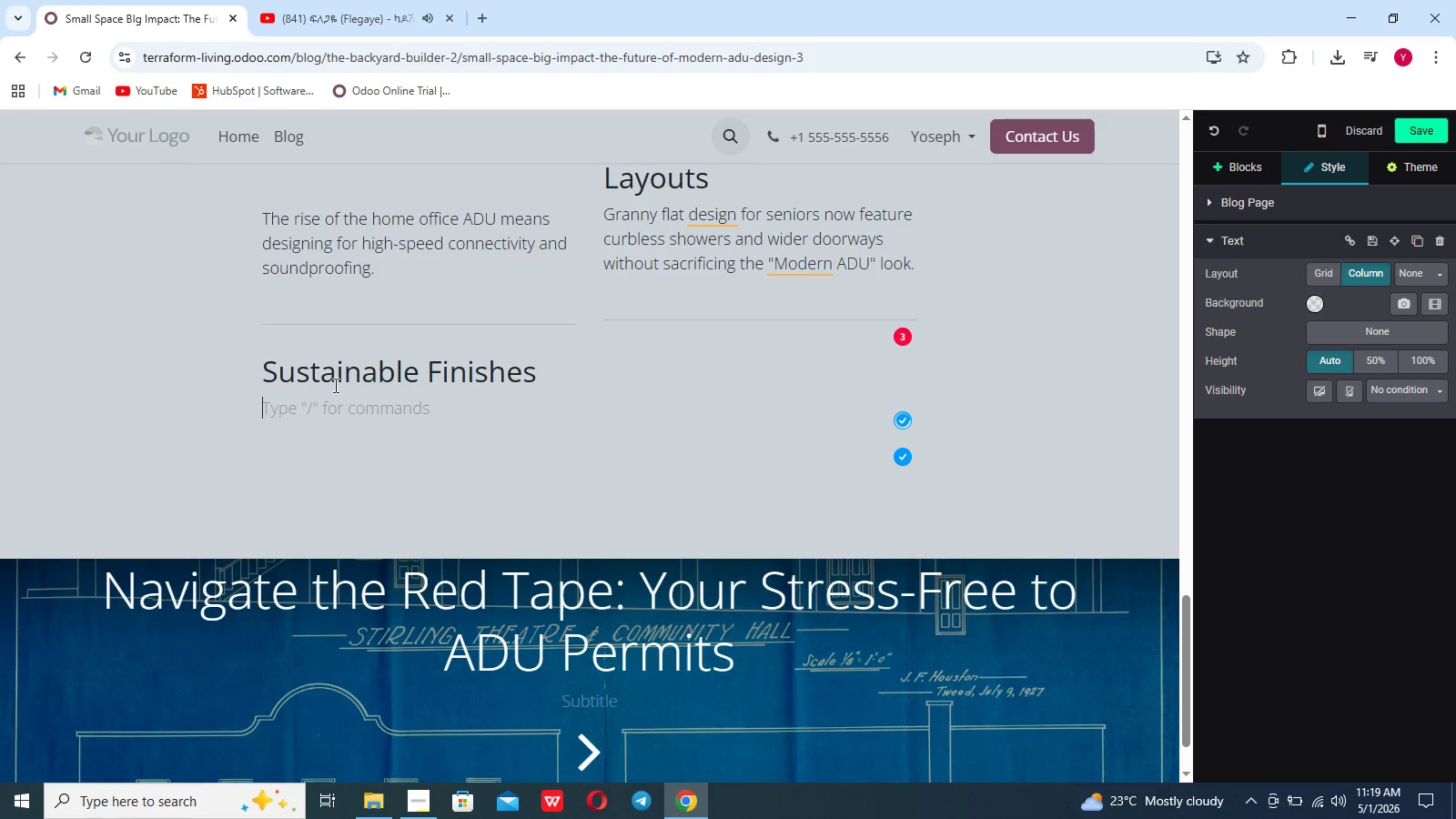 
type(Homeowners are increasingly asking about the cnstruction costs of eco-friendly mae)
key(Backspace)
type(terials that resu)
key(Backspace)
type(d)
key(Backspace)
key(Backspace)
type(duce)
 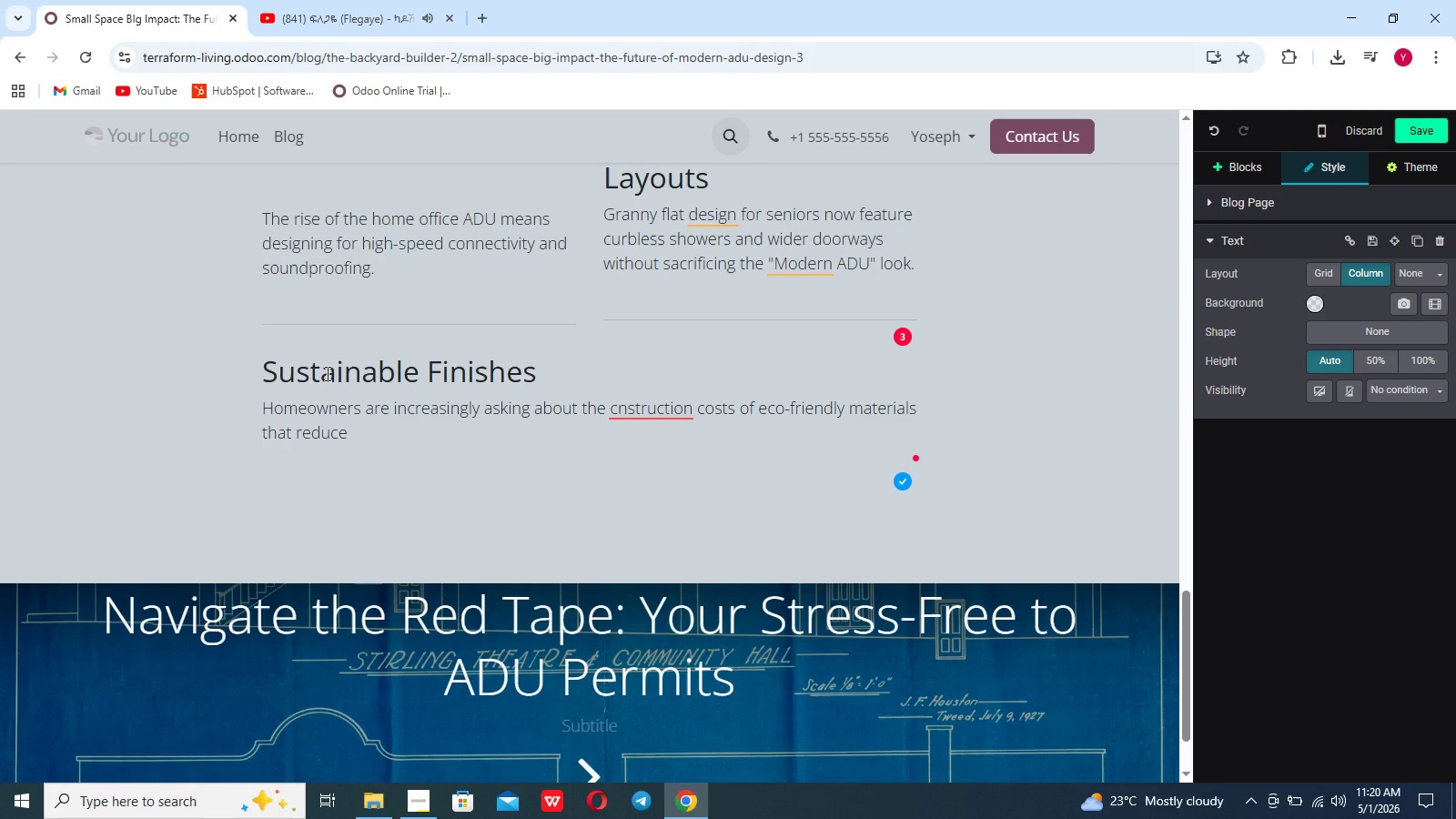 
type( lon )
key(Backspace)
type(-e)
key(Backspace)
type(term utility bills)
 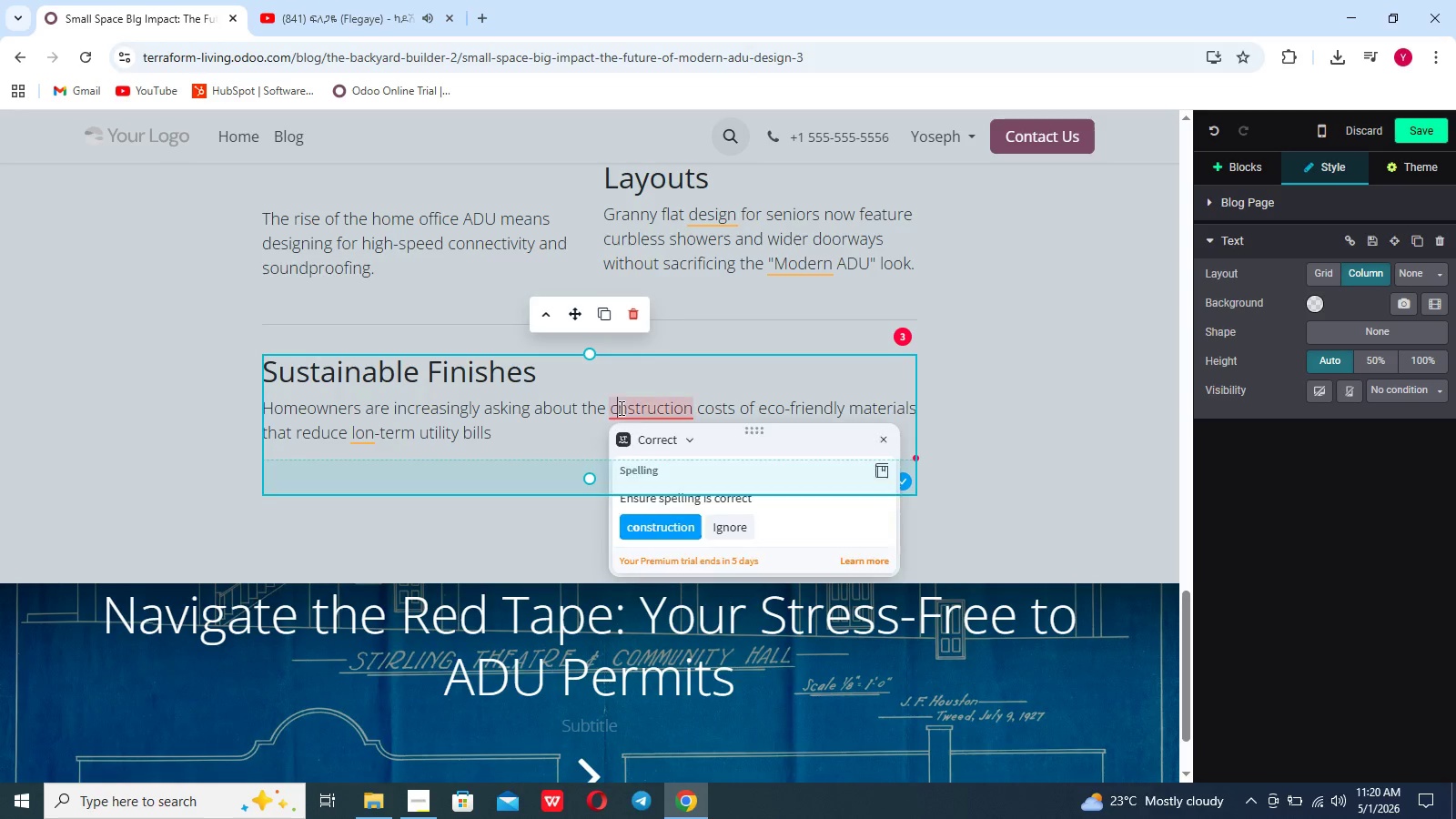 
key(O)
 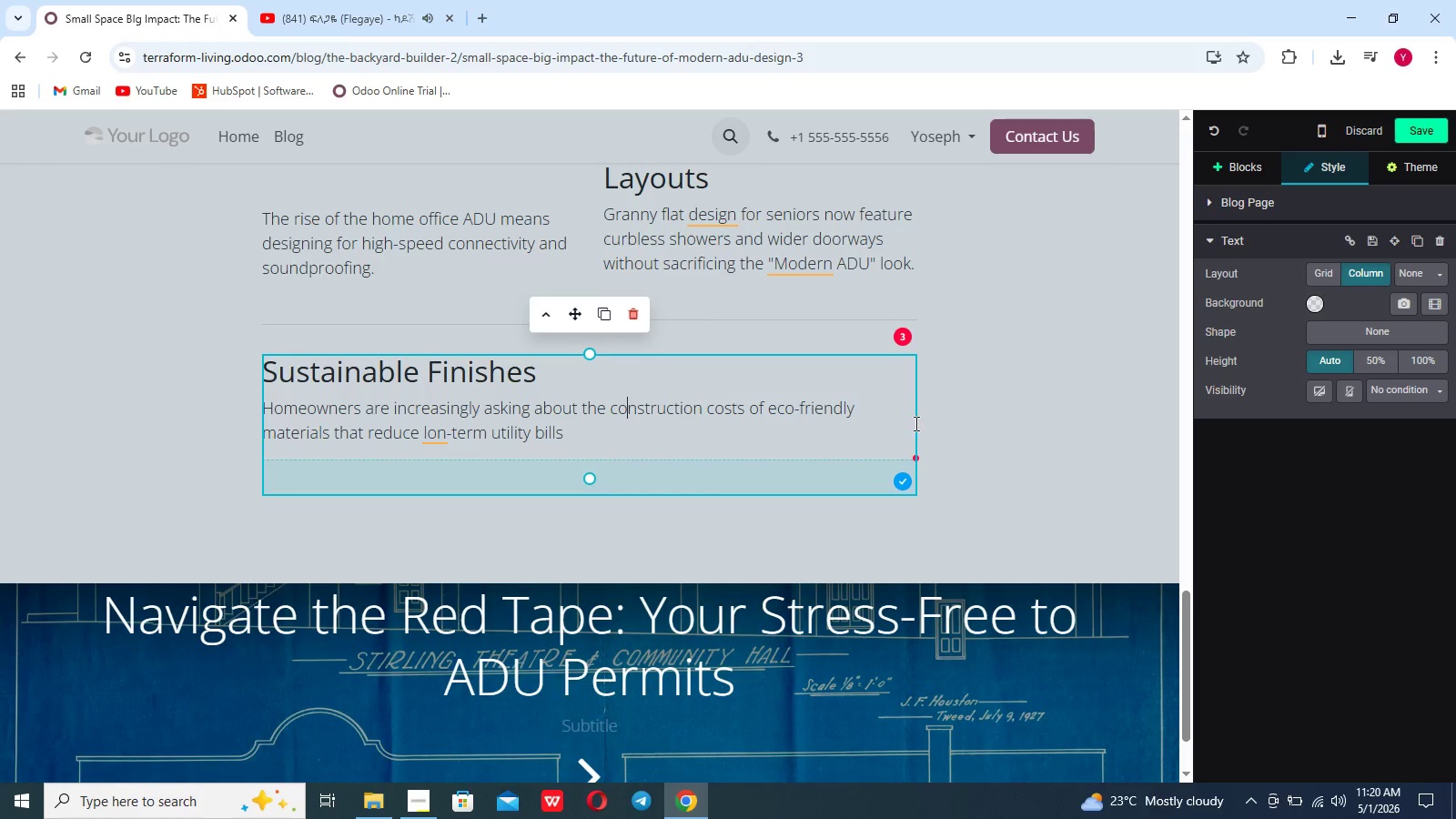 
left_click([882, 432])
 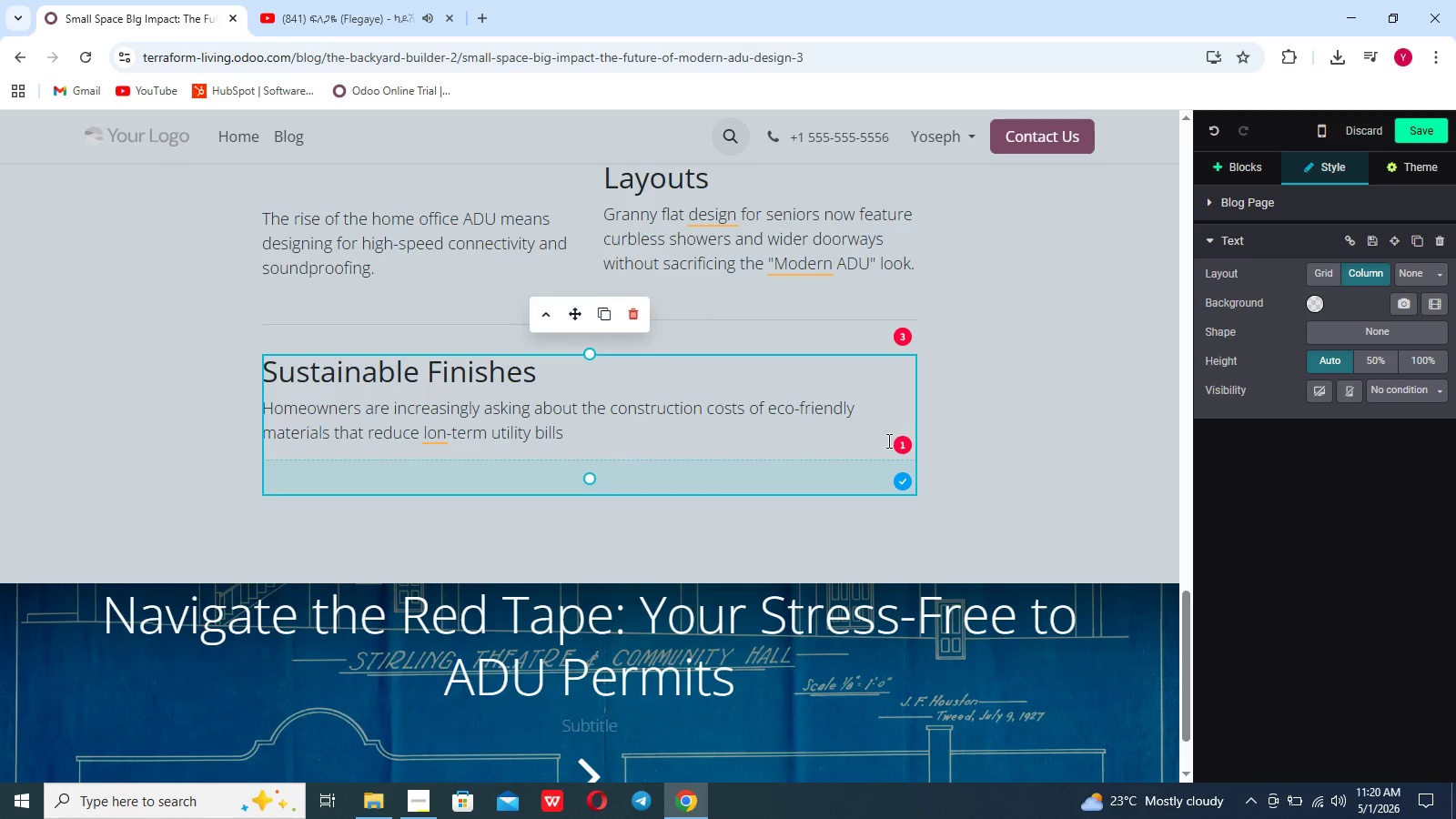 
left_click([900, 444])
 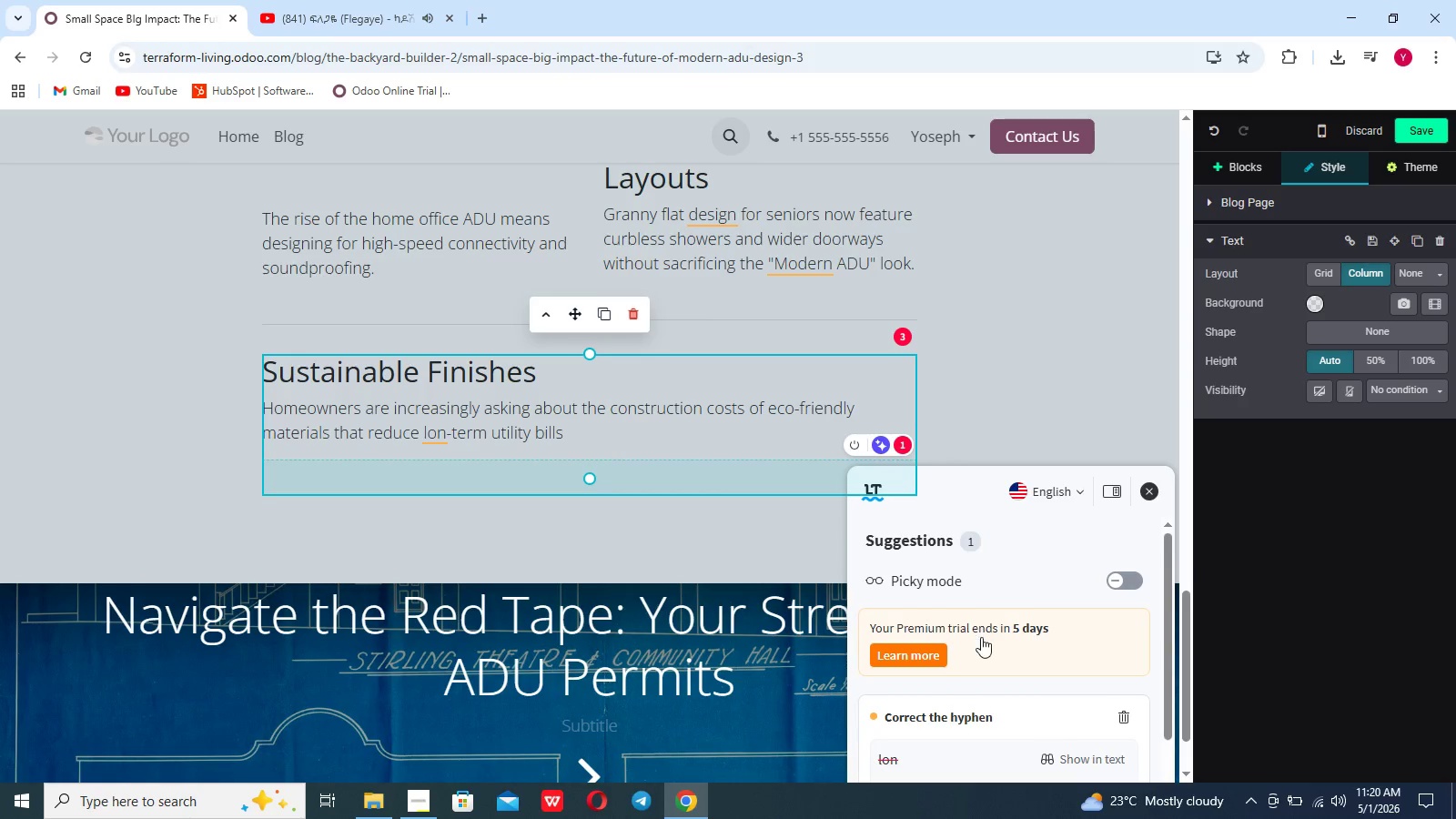 
left_click([981, 637])
 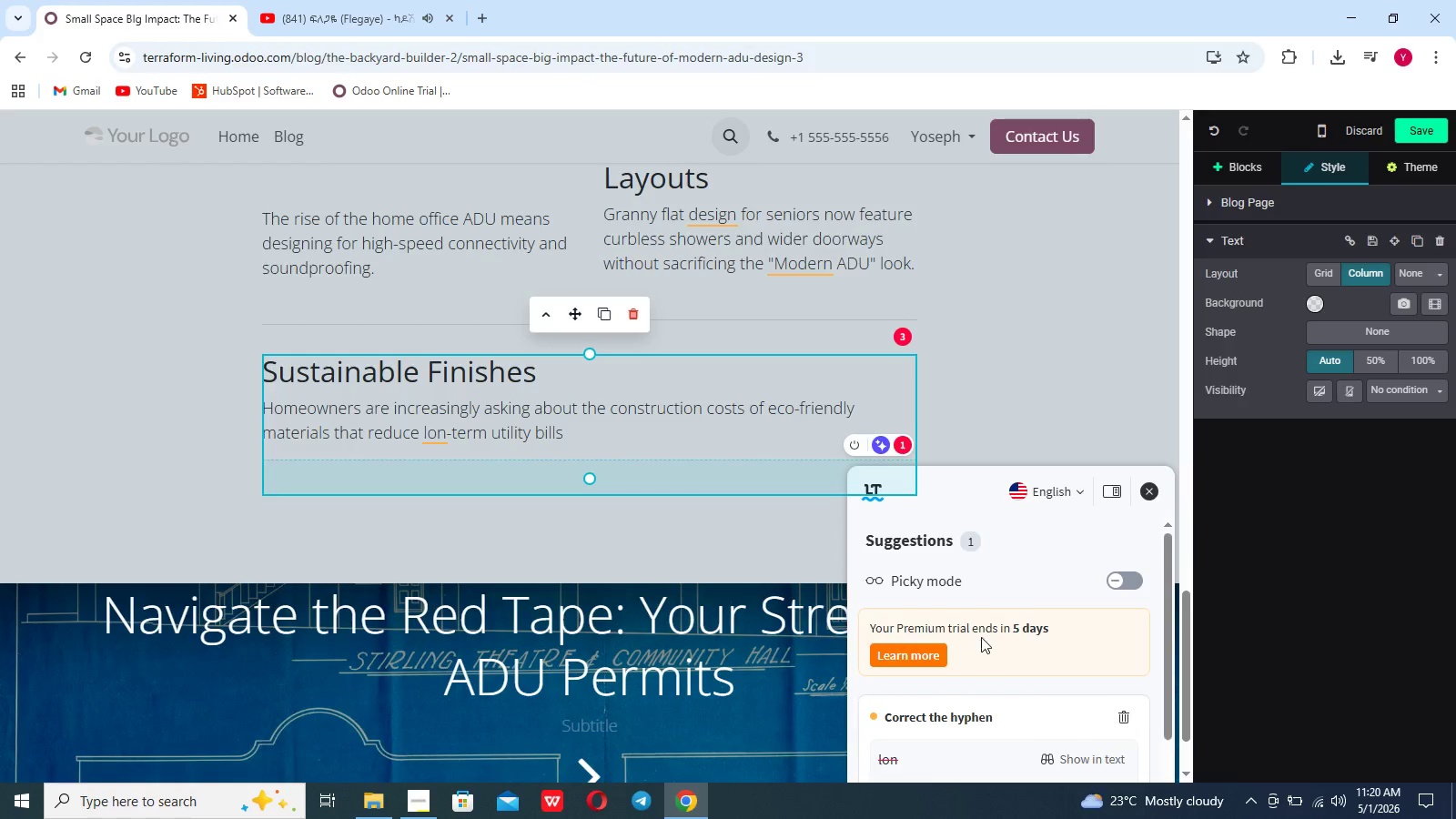 
scroll: coordinate [981, 637], scroll_direction: down, amount: 3.0
 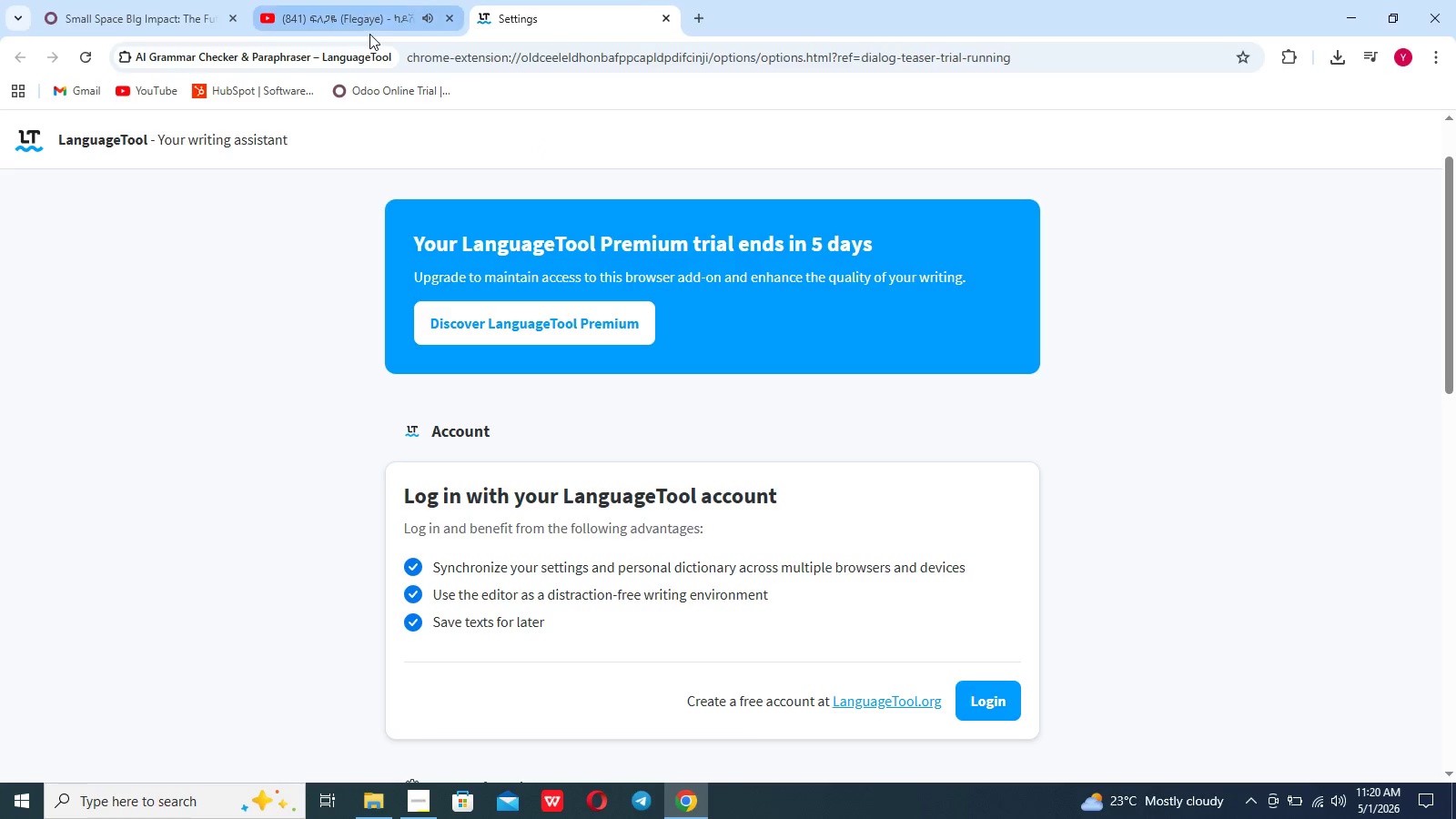 
left_click([156, 0])
 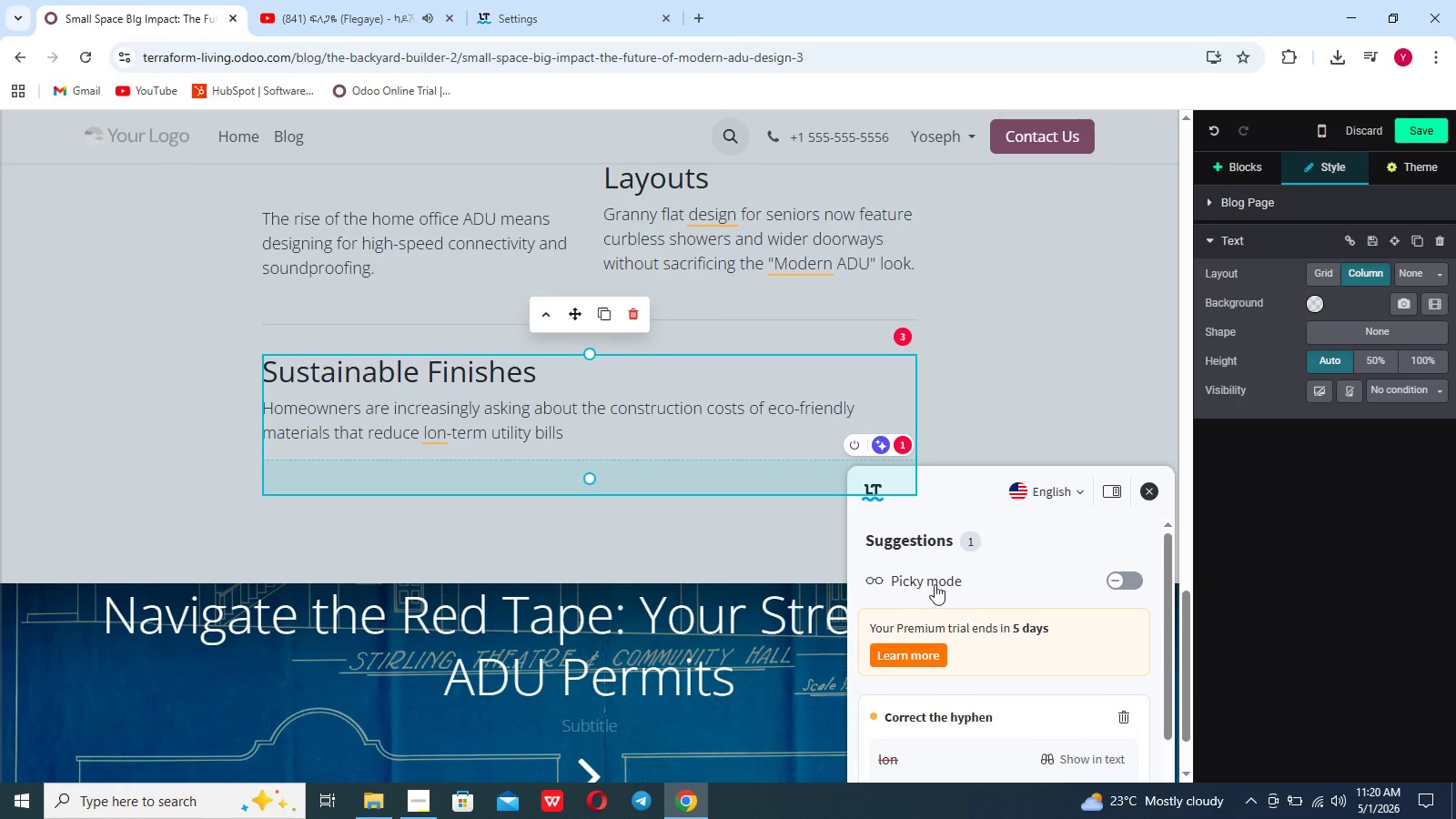 
scroll: coordinate [960, 588], scroll_direction: down, amount: 7.0
 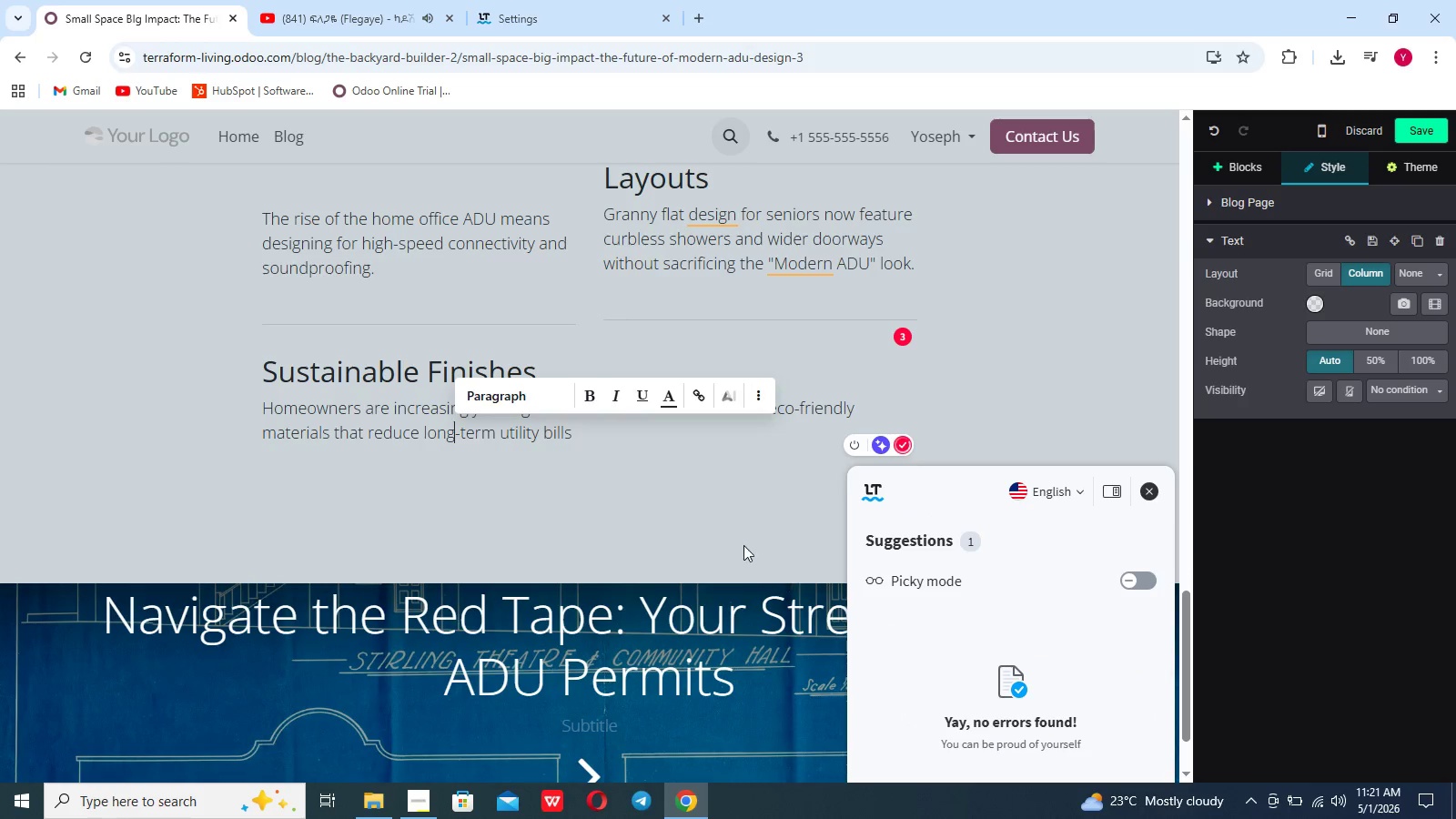 
left_click([723, 529])
 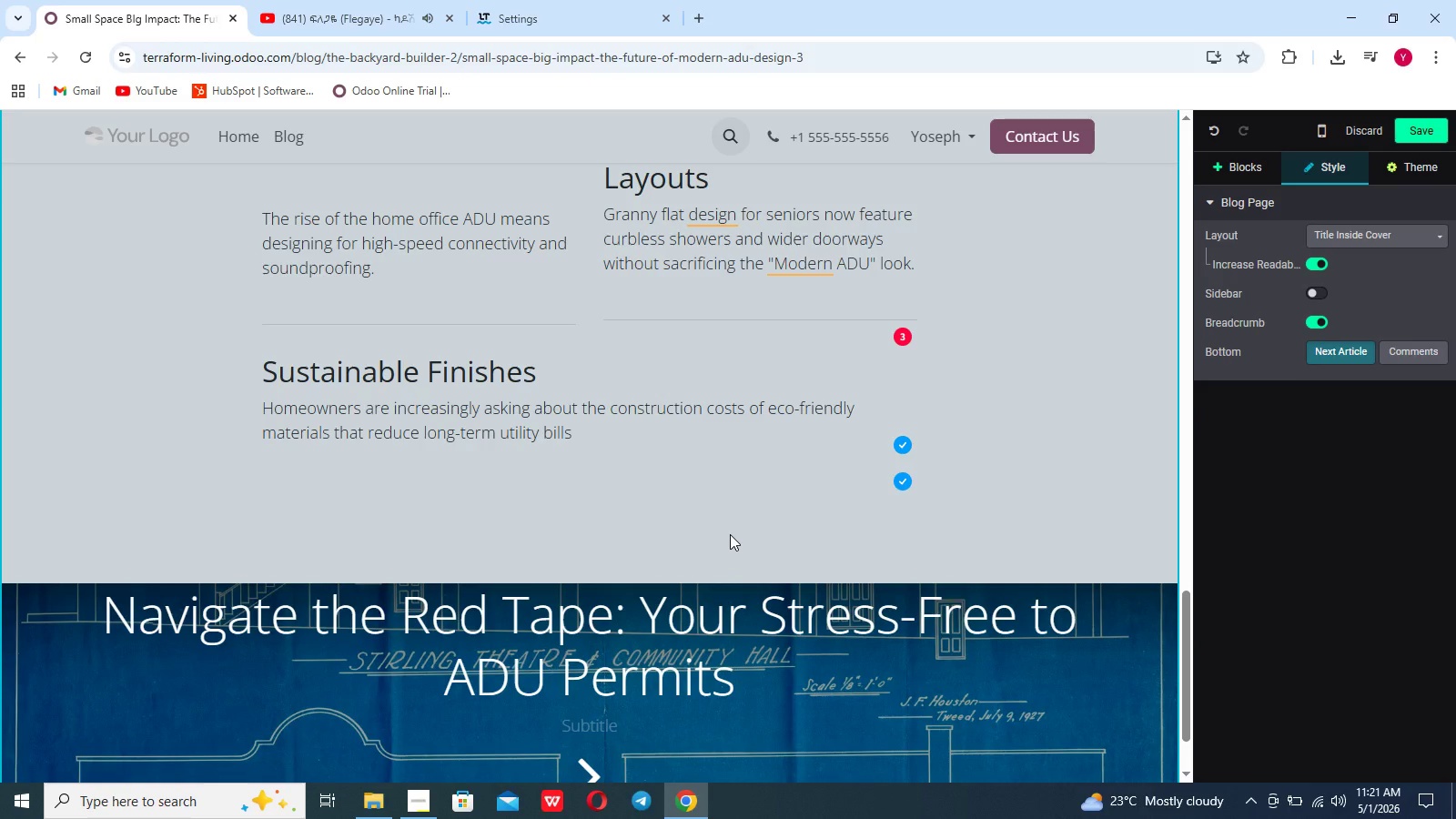 
wait(20.44)
 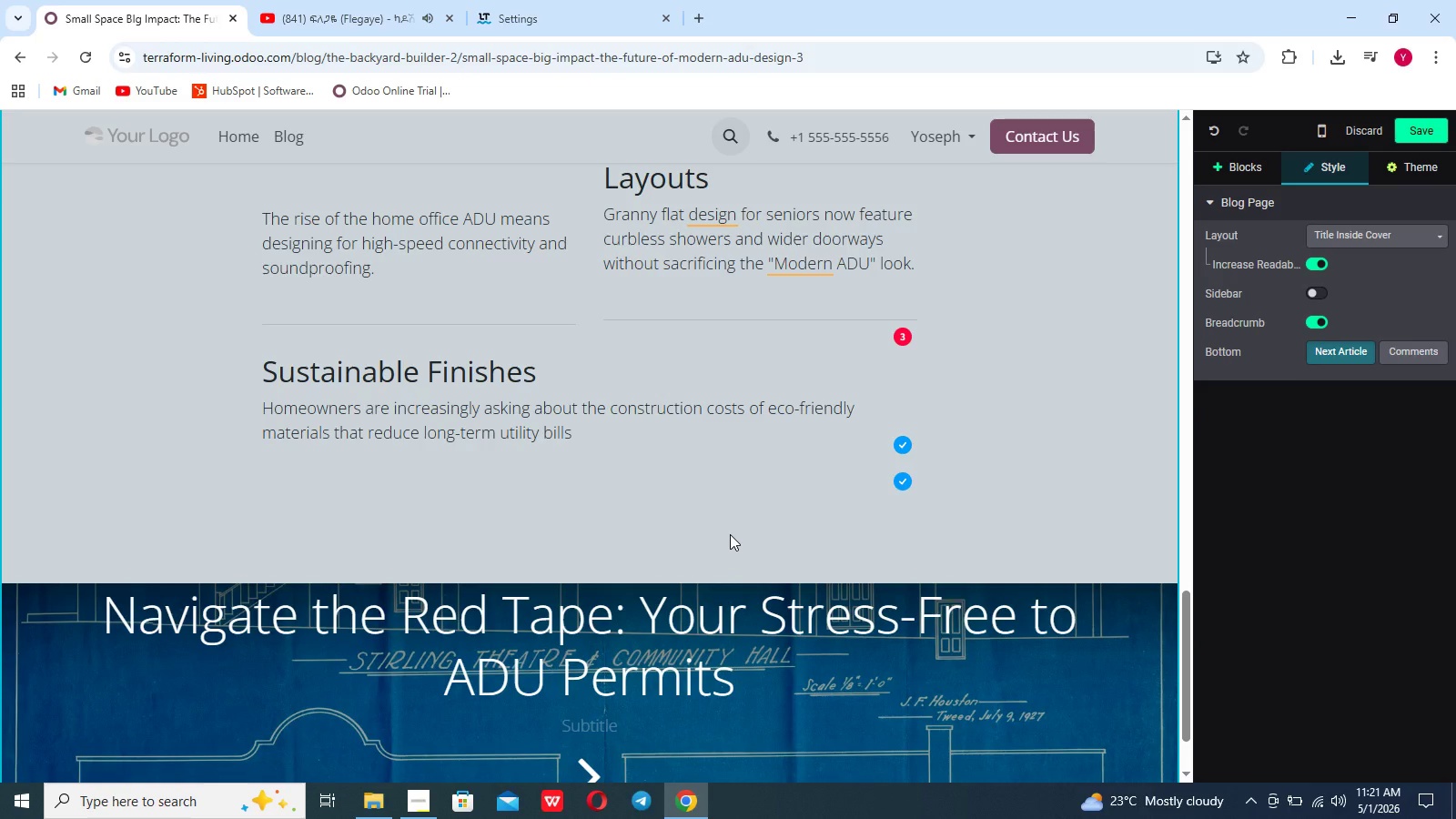 
left_click([1373, 335])
 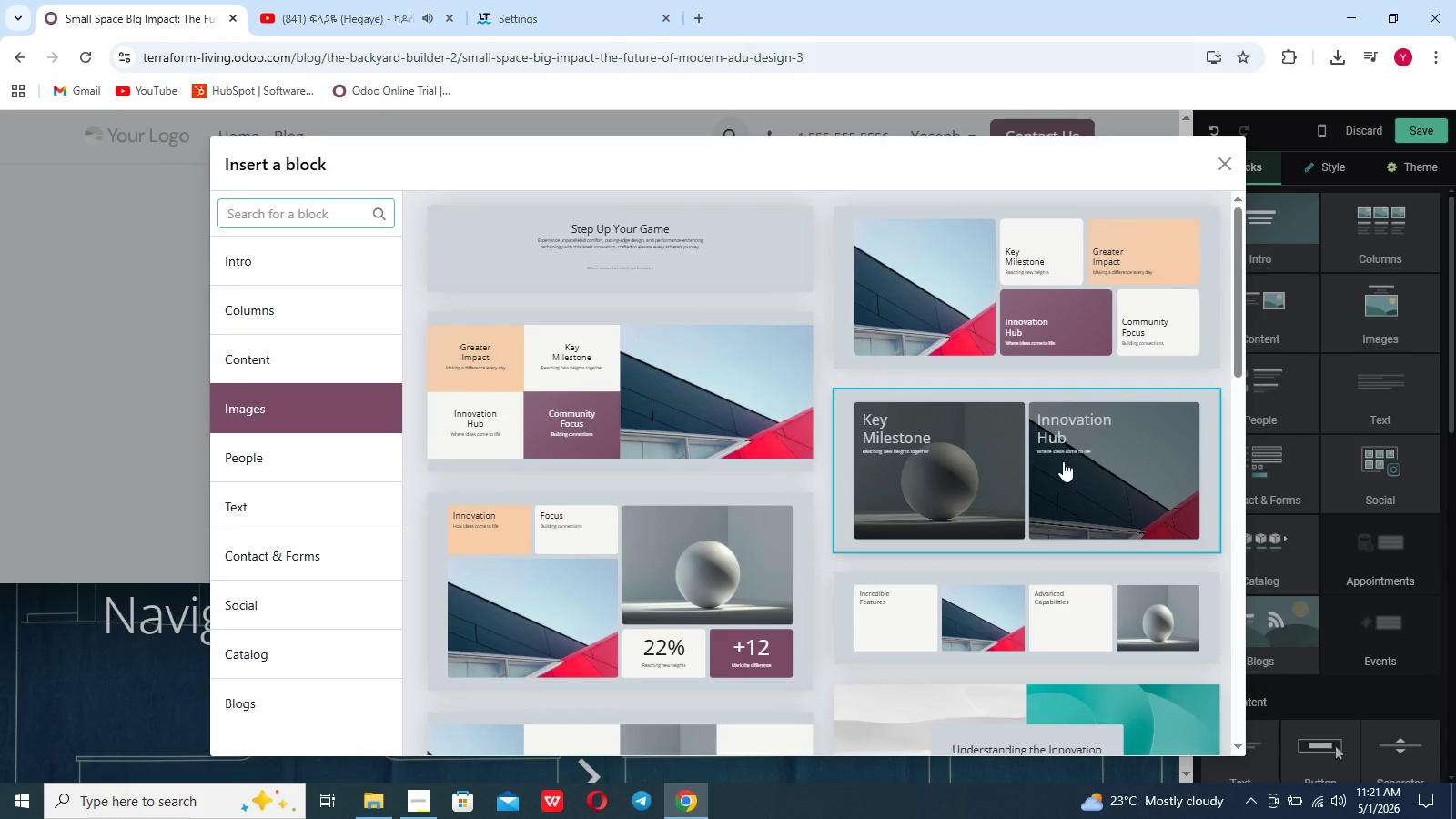 
scroll: coordinate [1036, 471], scroll_direction: down, amount: 18.0
 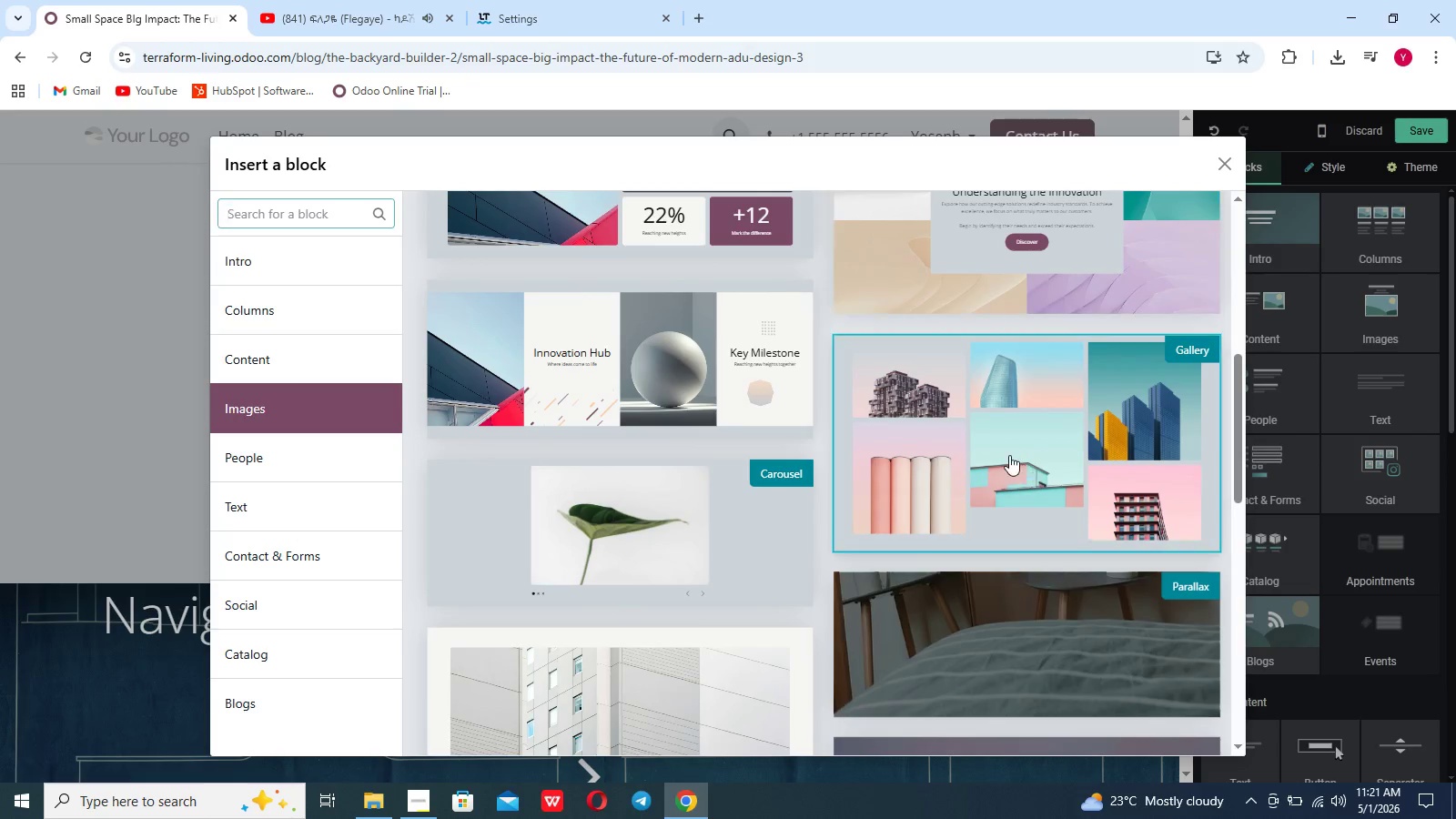 
left_click([1008, 454])
 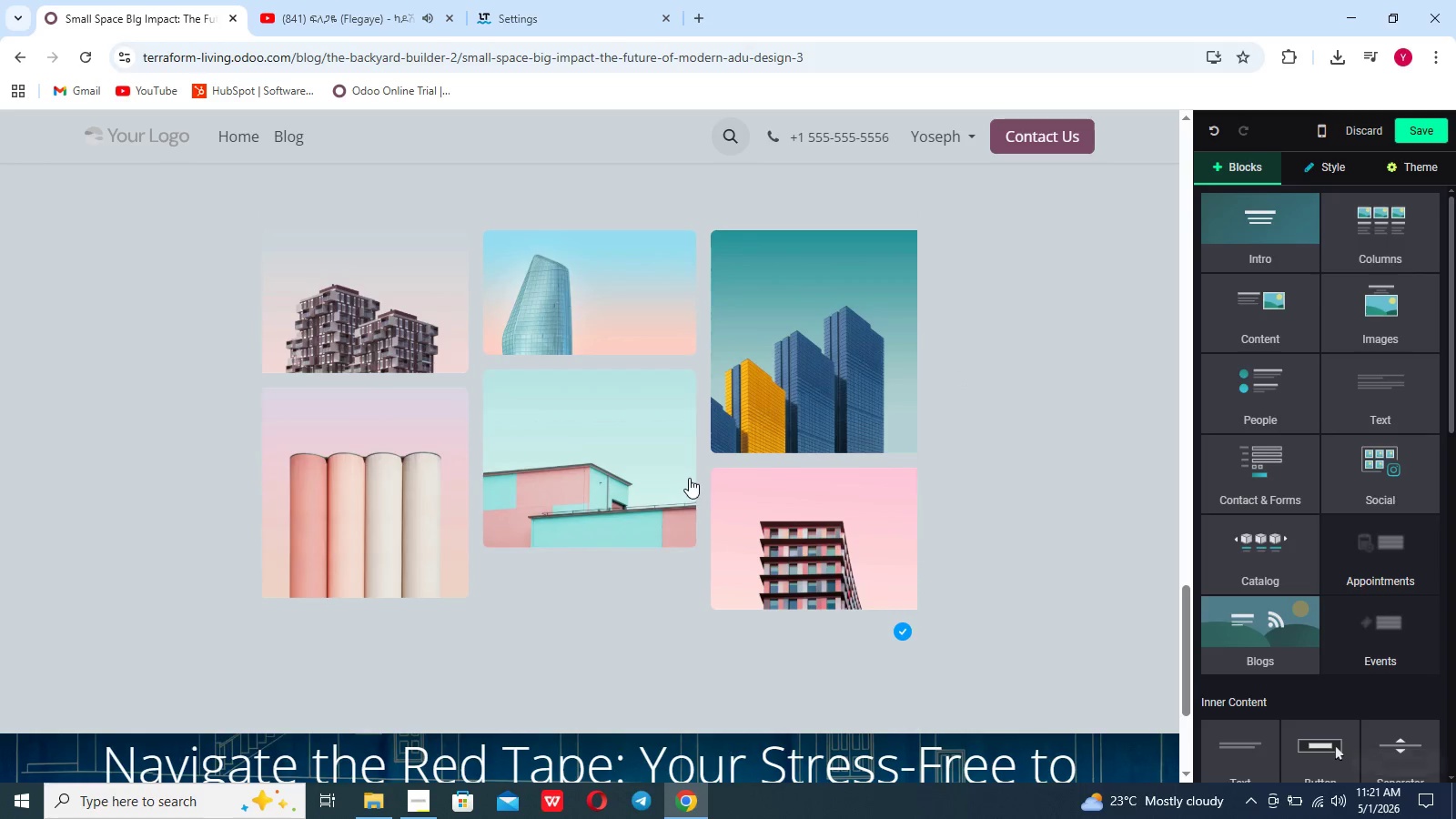 
wait(5.05)
 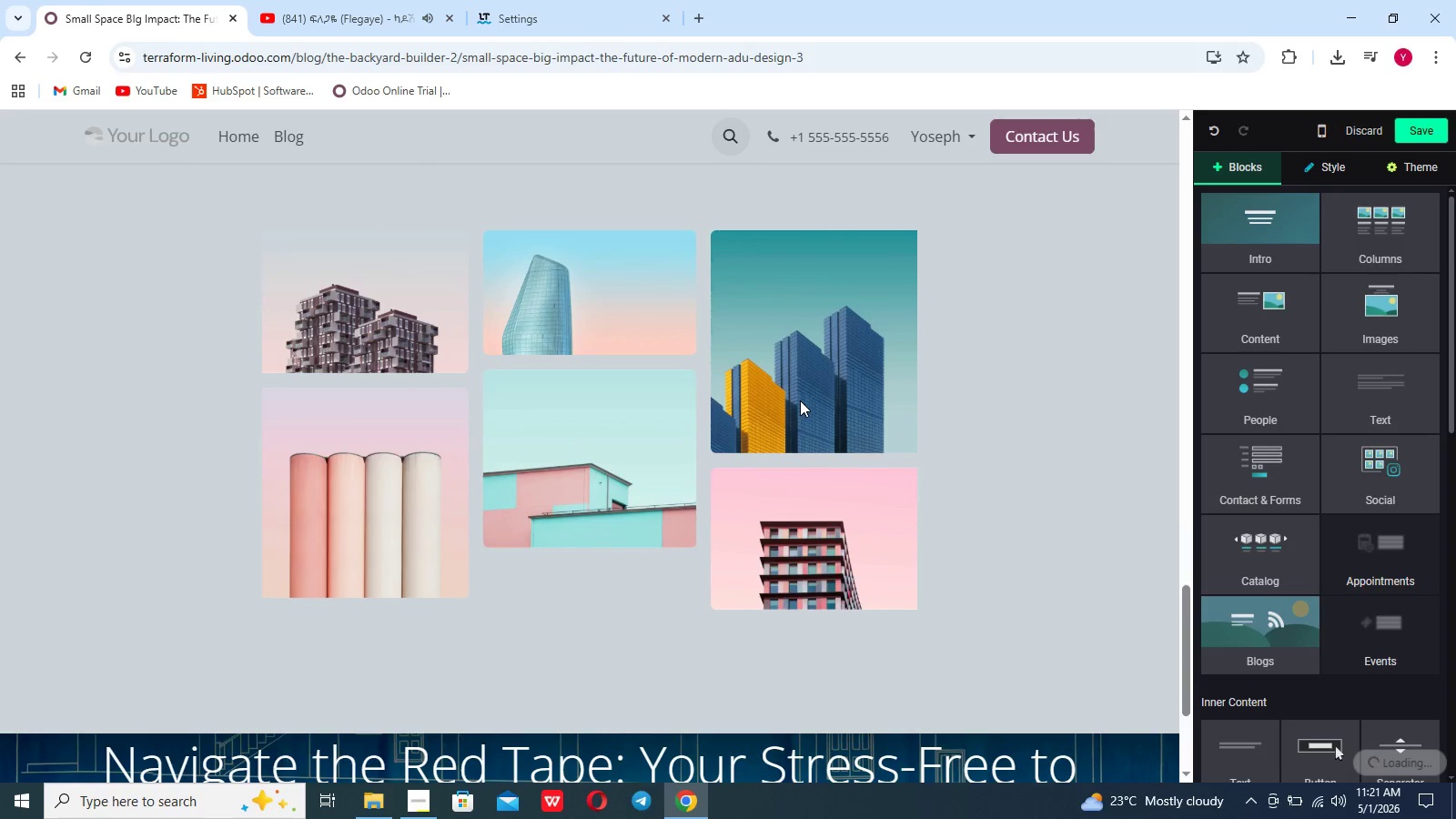 
left_click([687, 562])
 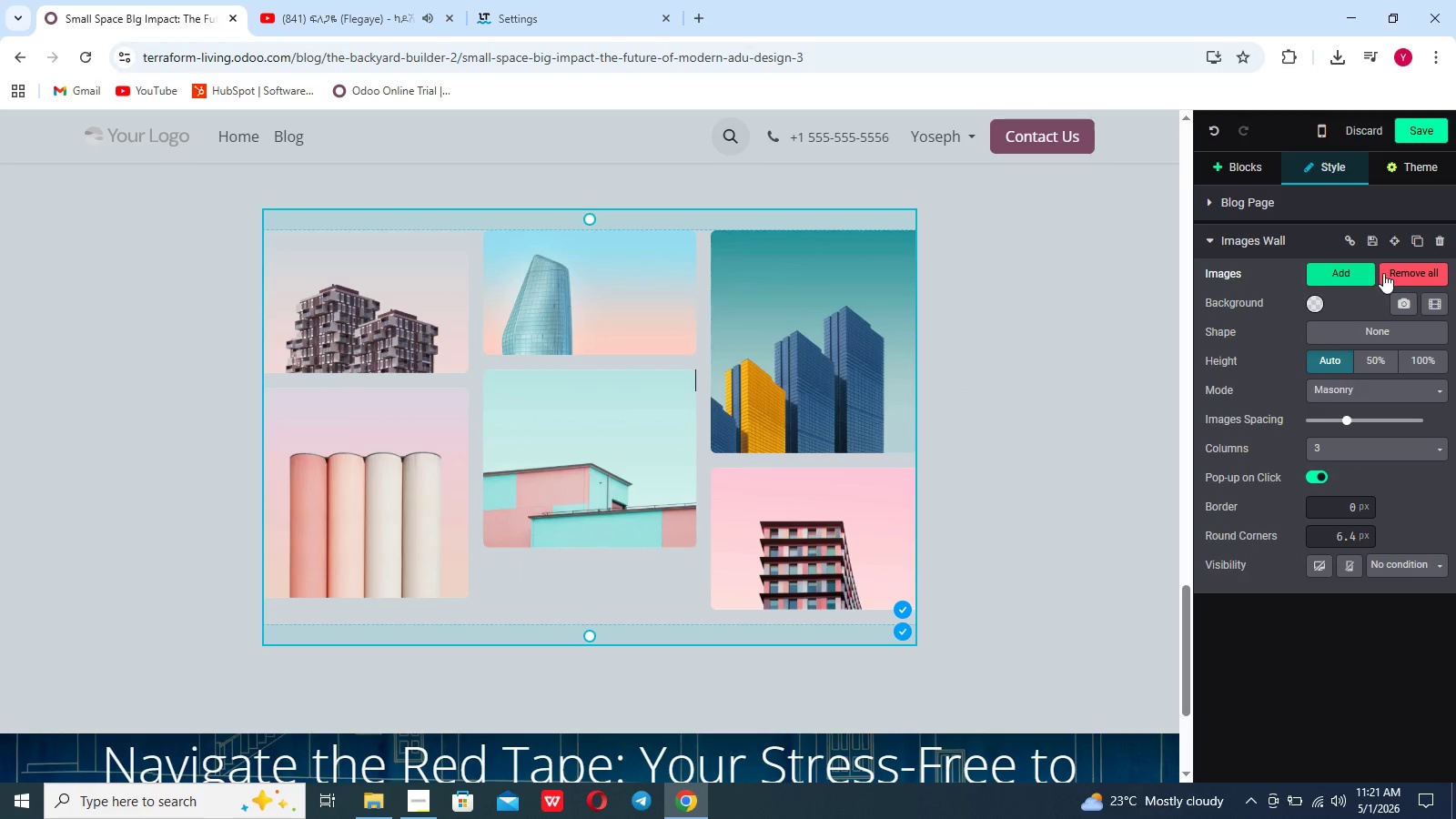 
wait(5.03)
 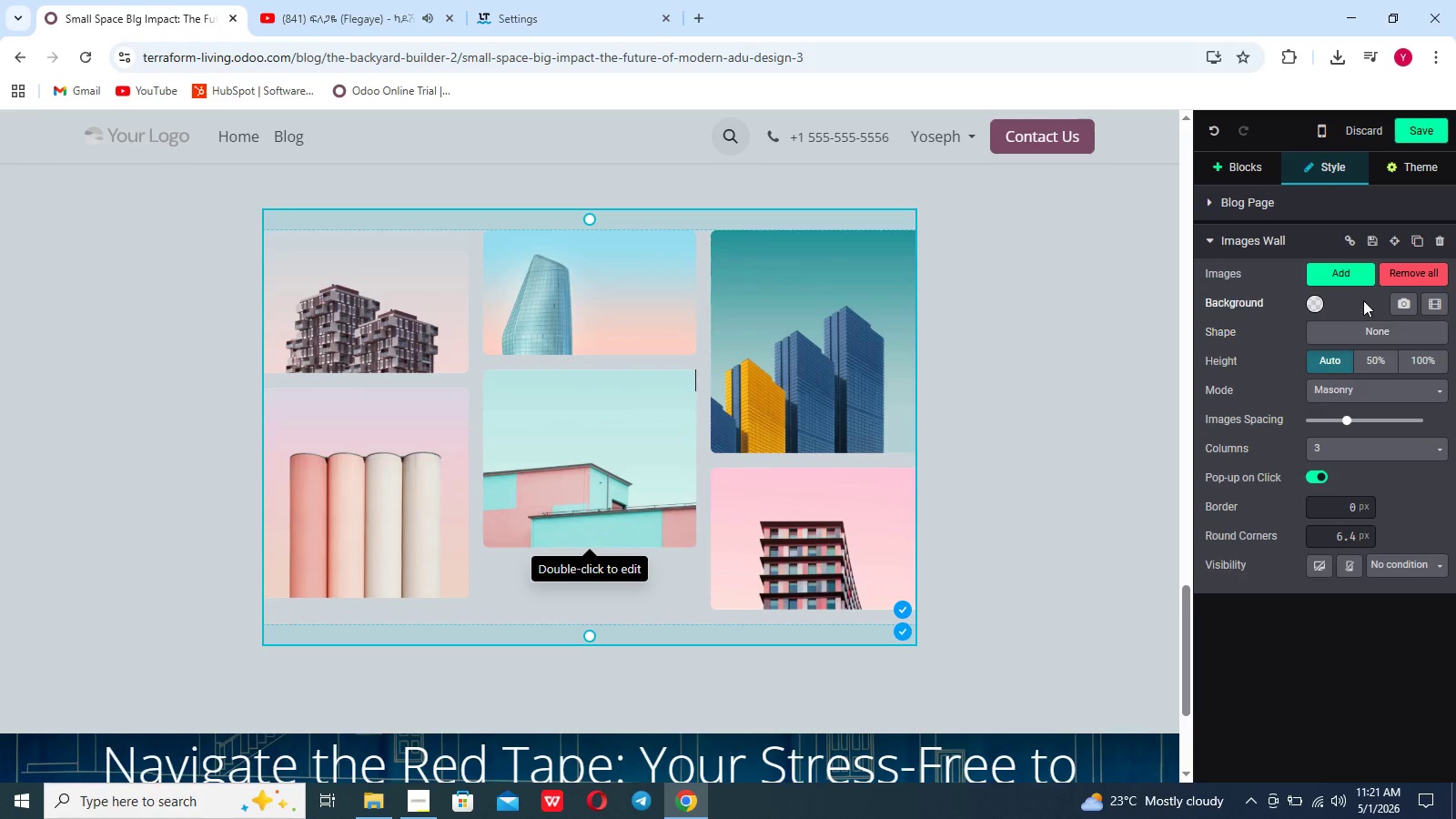 
left_click([1404, 276])
 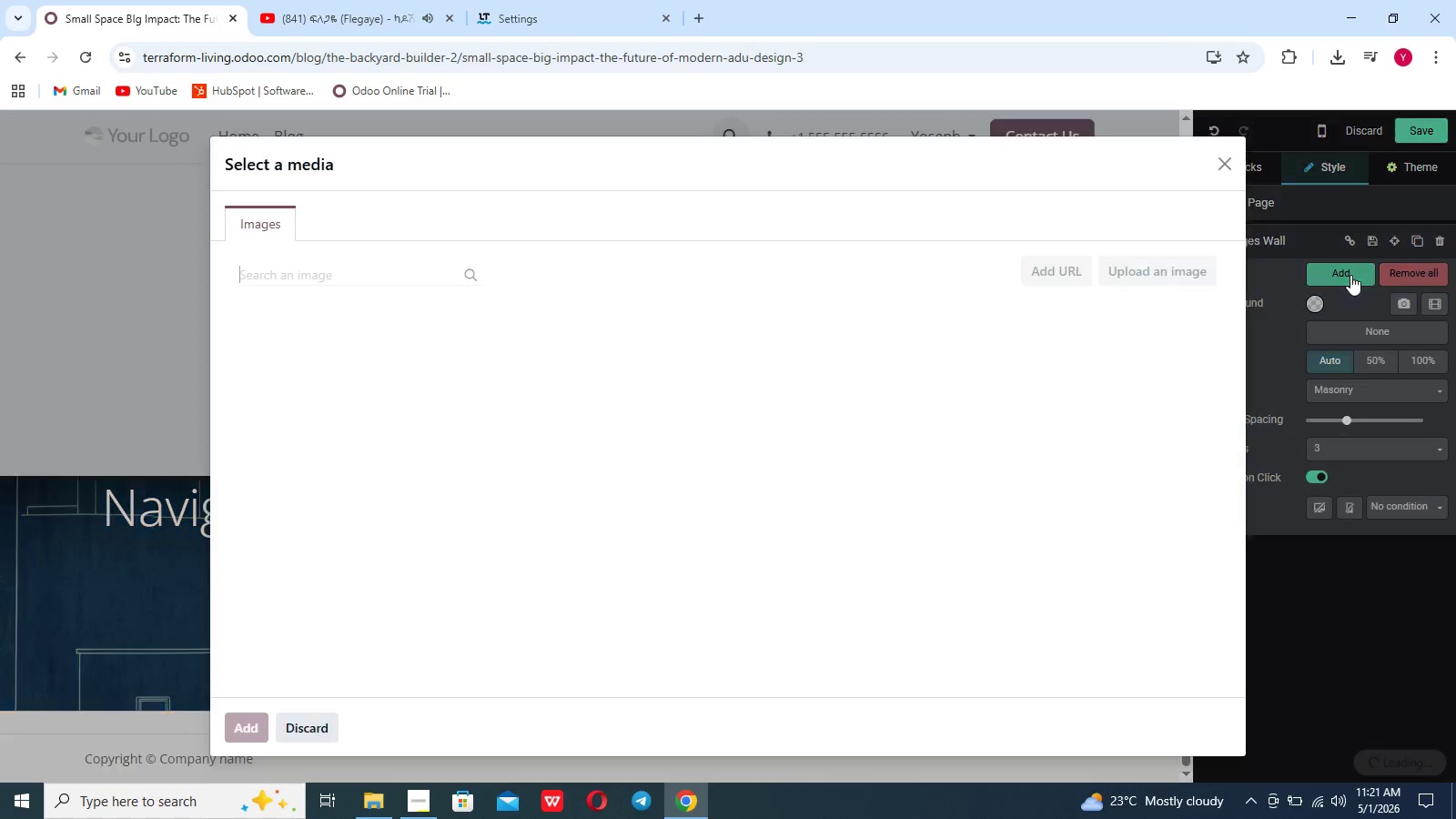 
wait(5.06)
 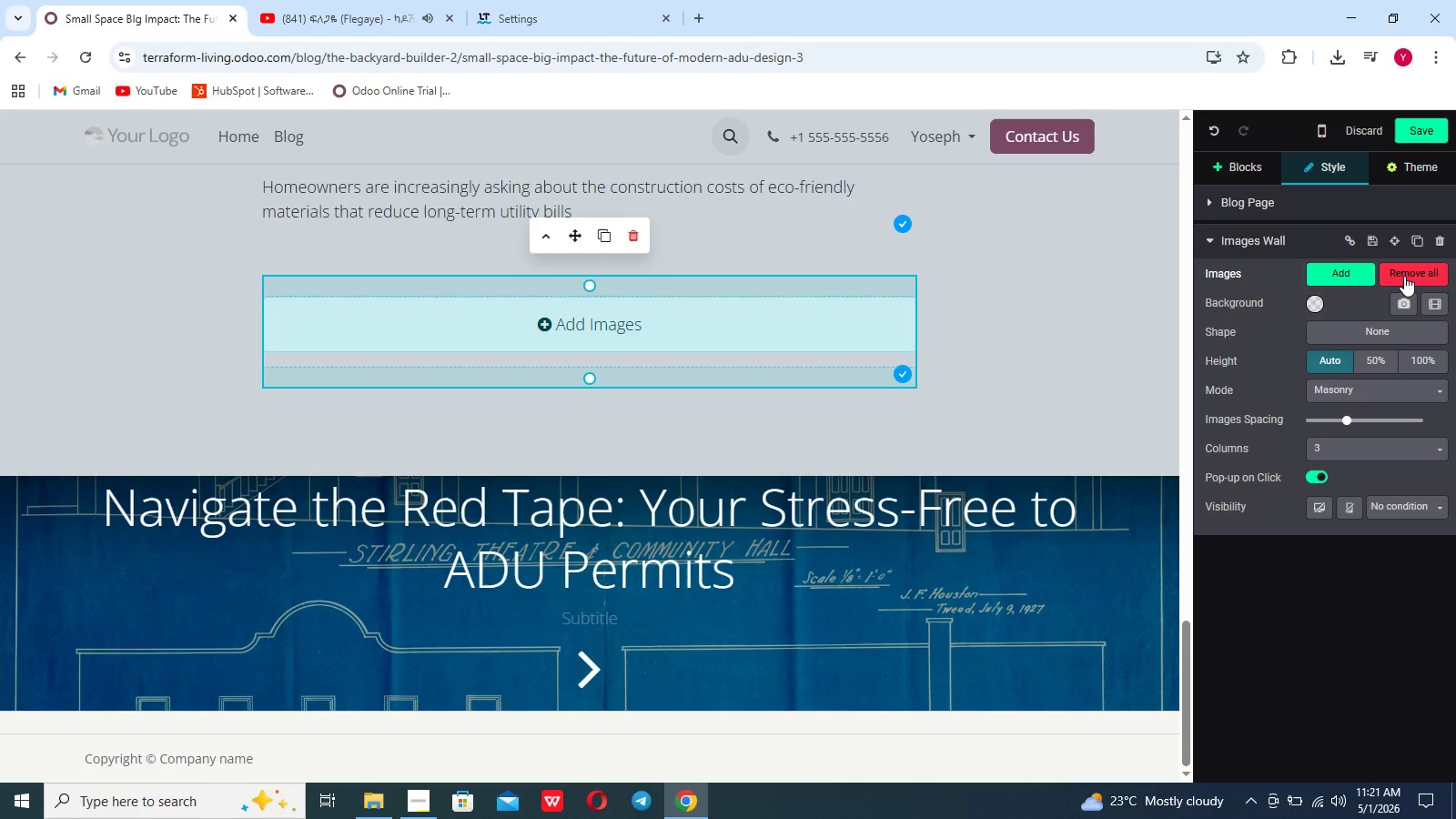 
left_click([1123, 274])
 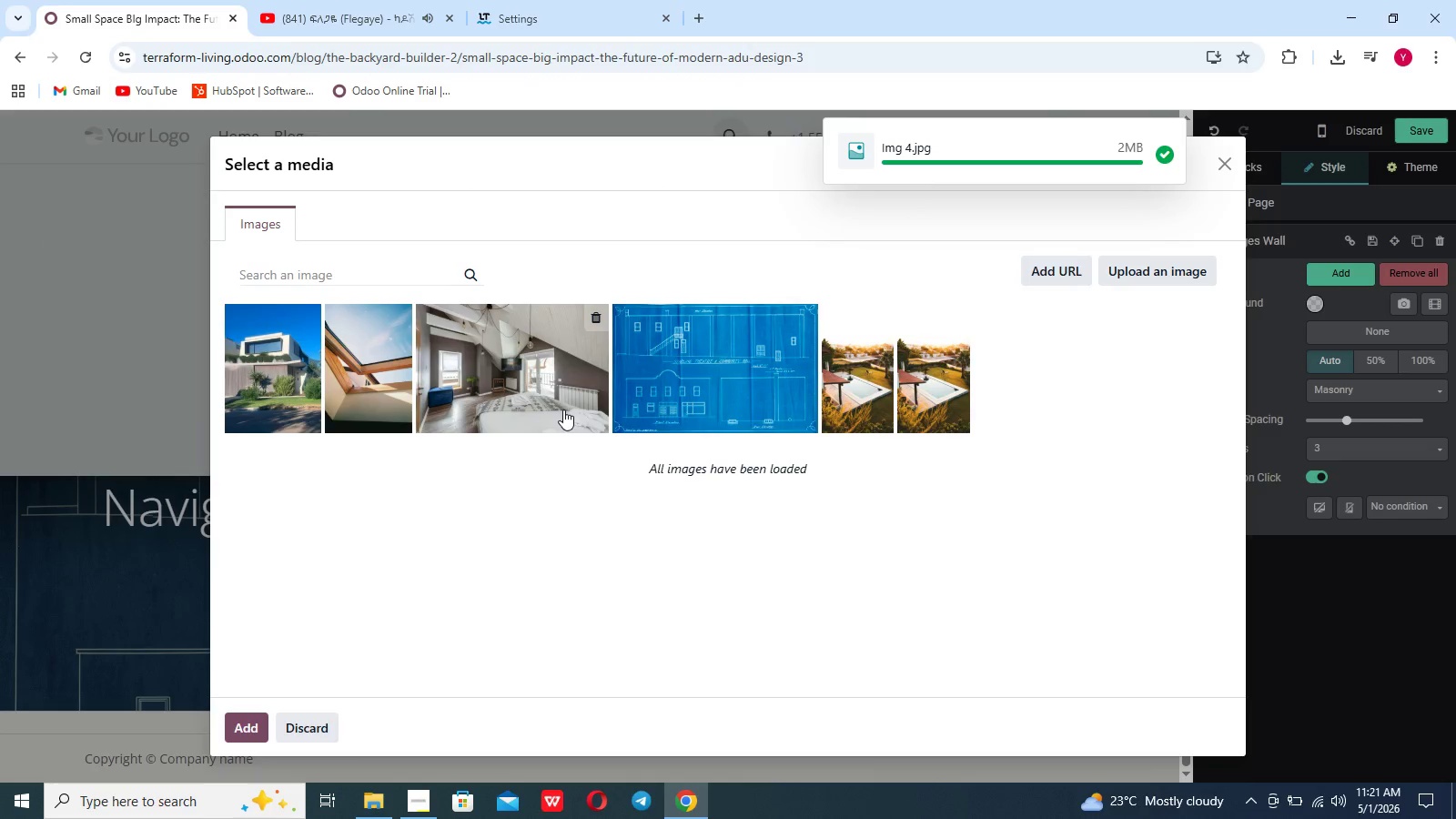 
wait(13.73)
 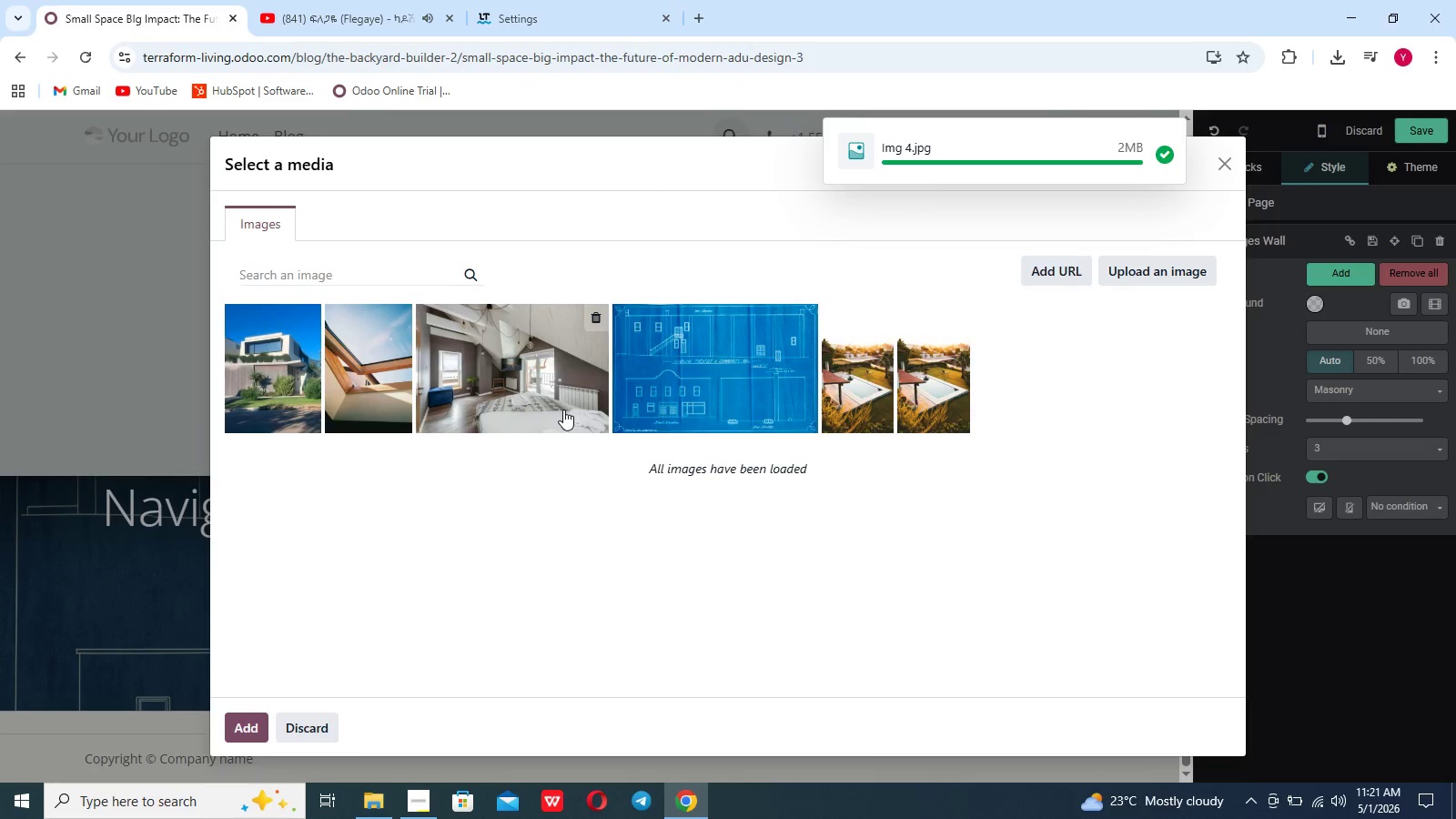 
left_click([238, 729])
 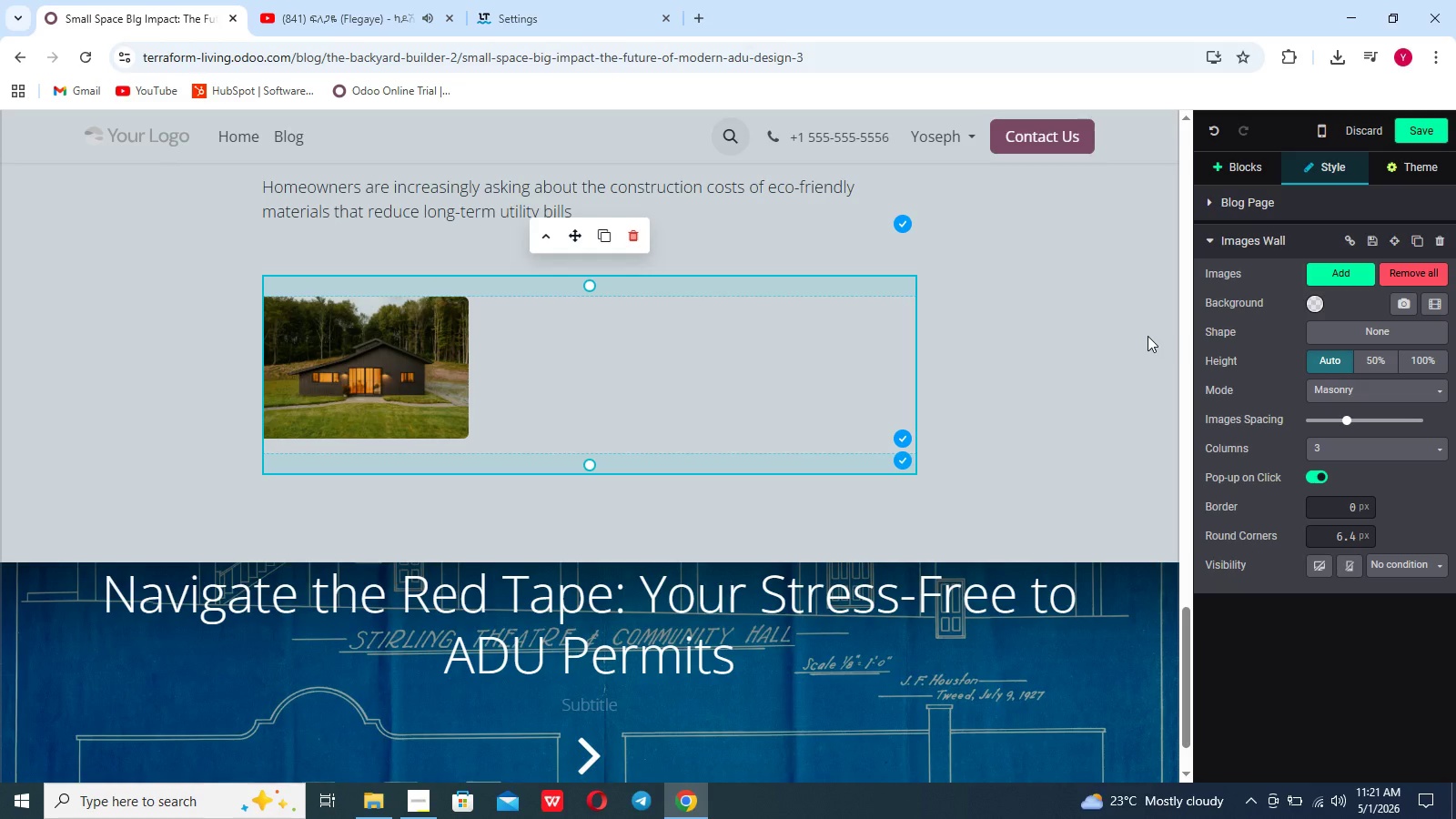 
wait(5.31)
 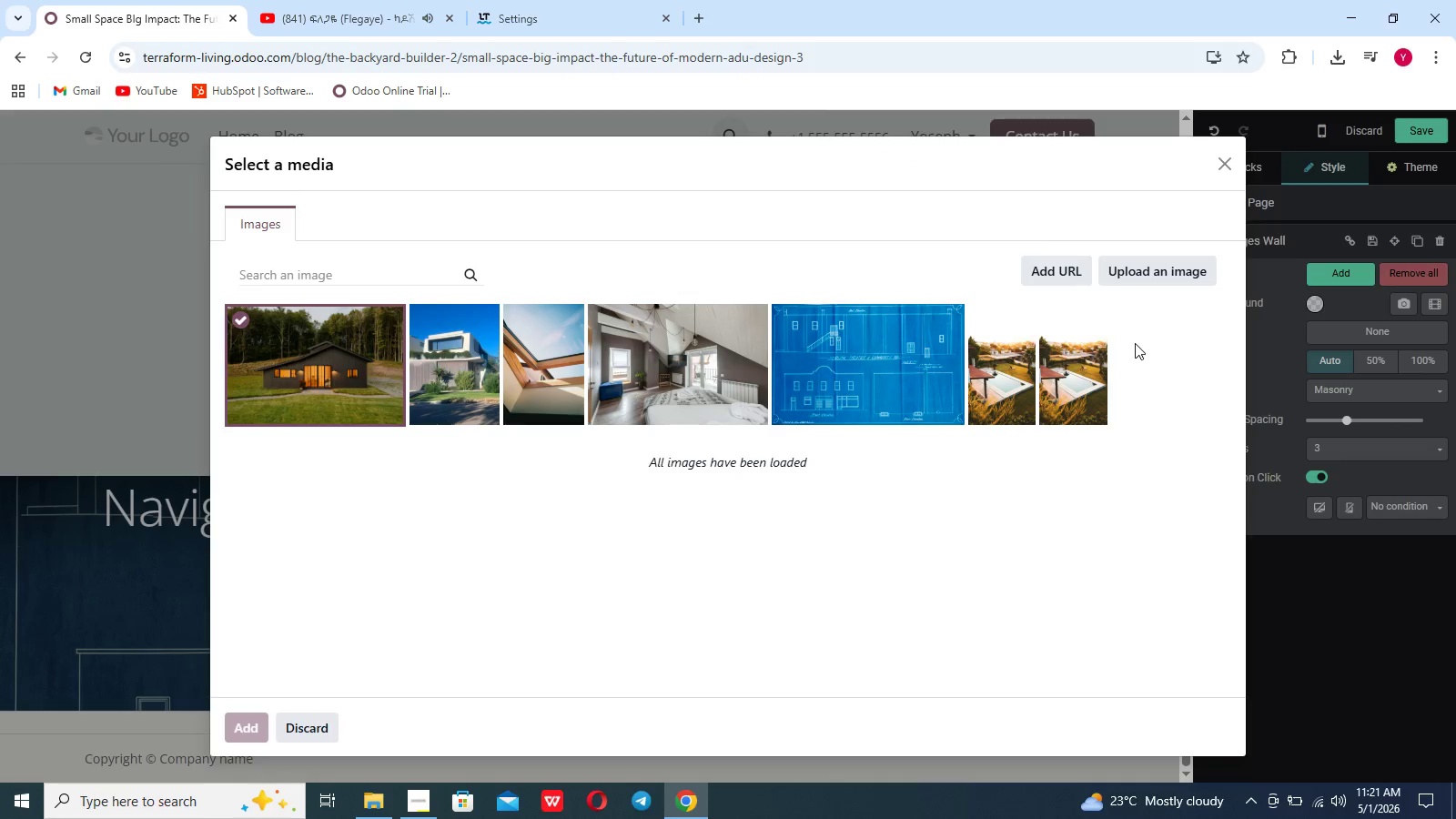 
left_click([1321, 268])
 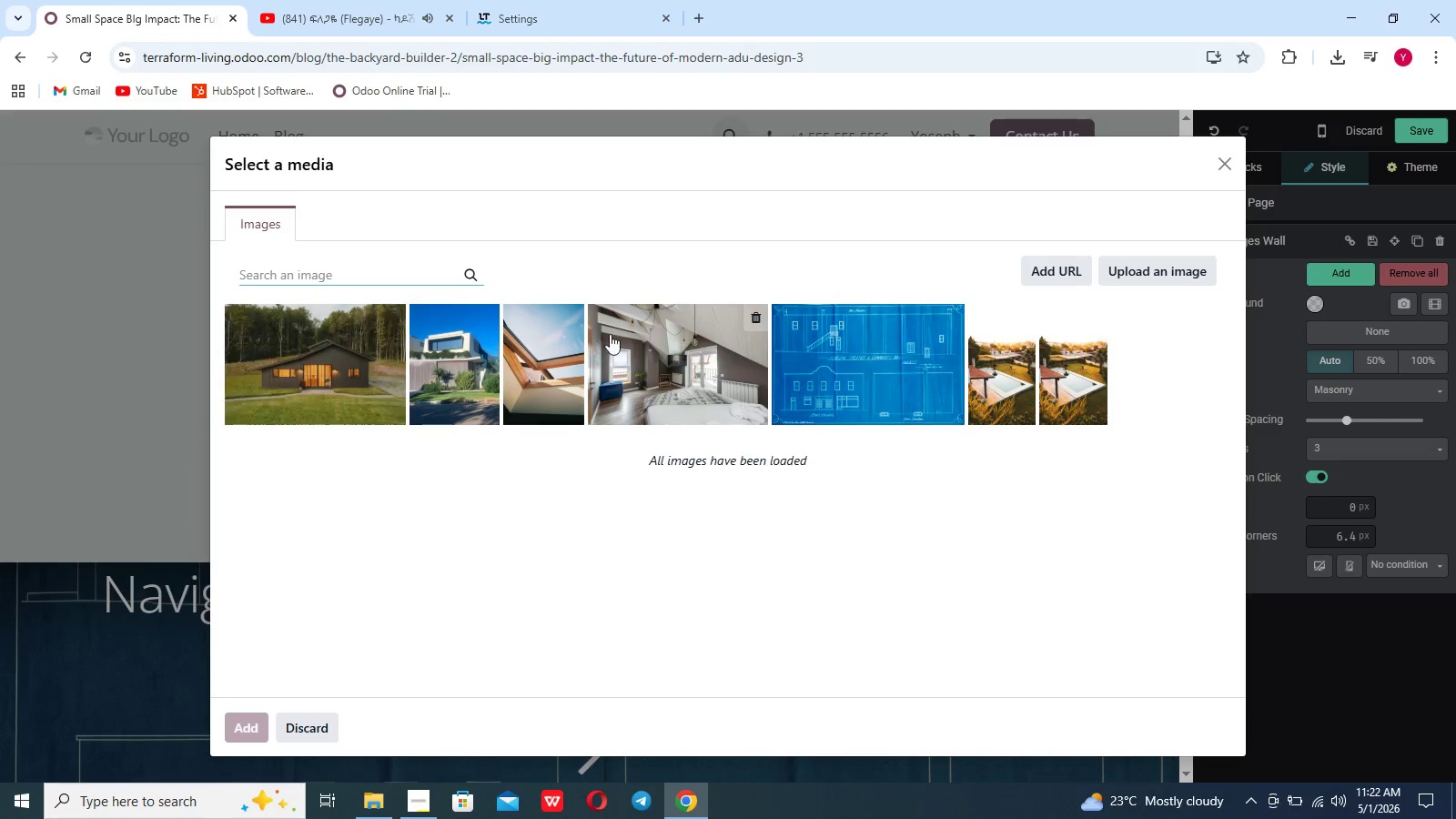 
left_click([1129, 279])
 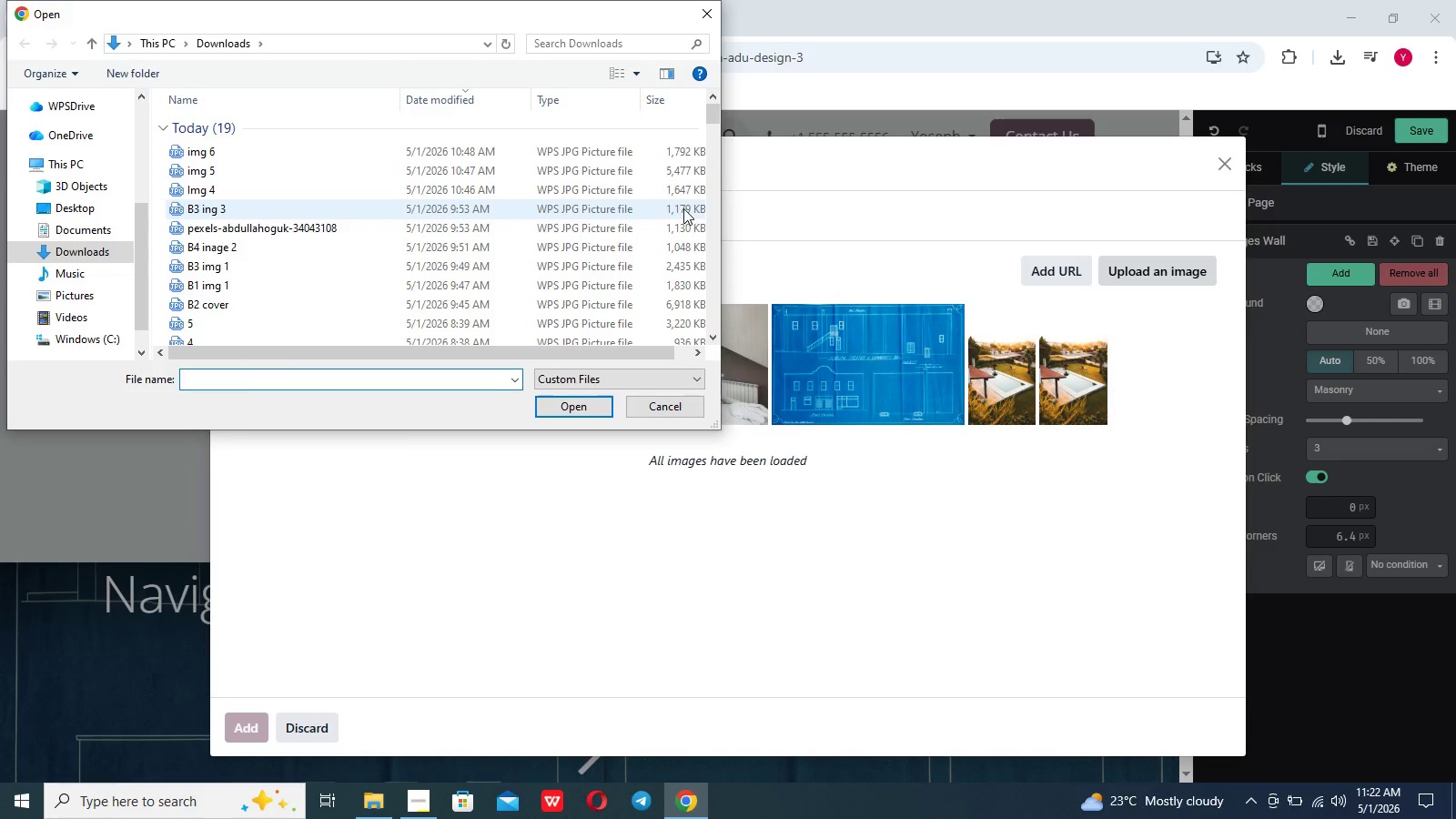 
left_click([597, 170])
 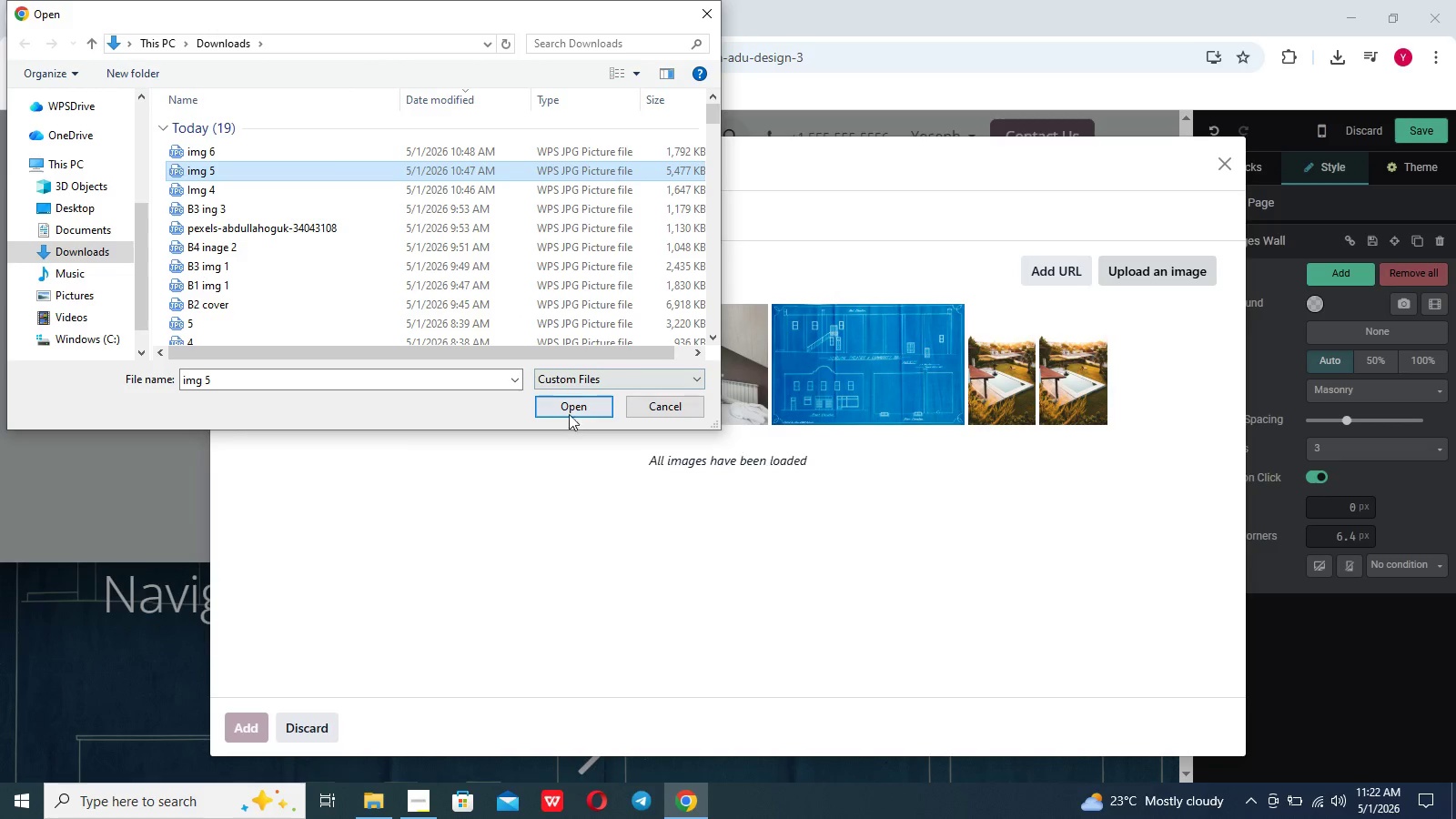 
left_click([571, 408])
 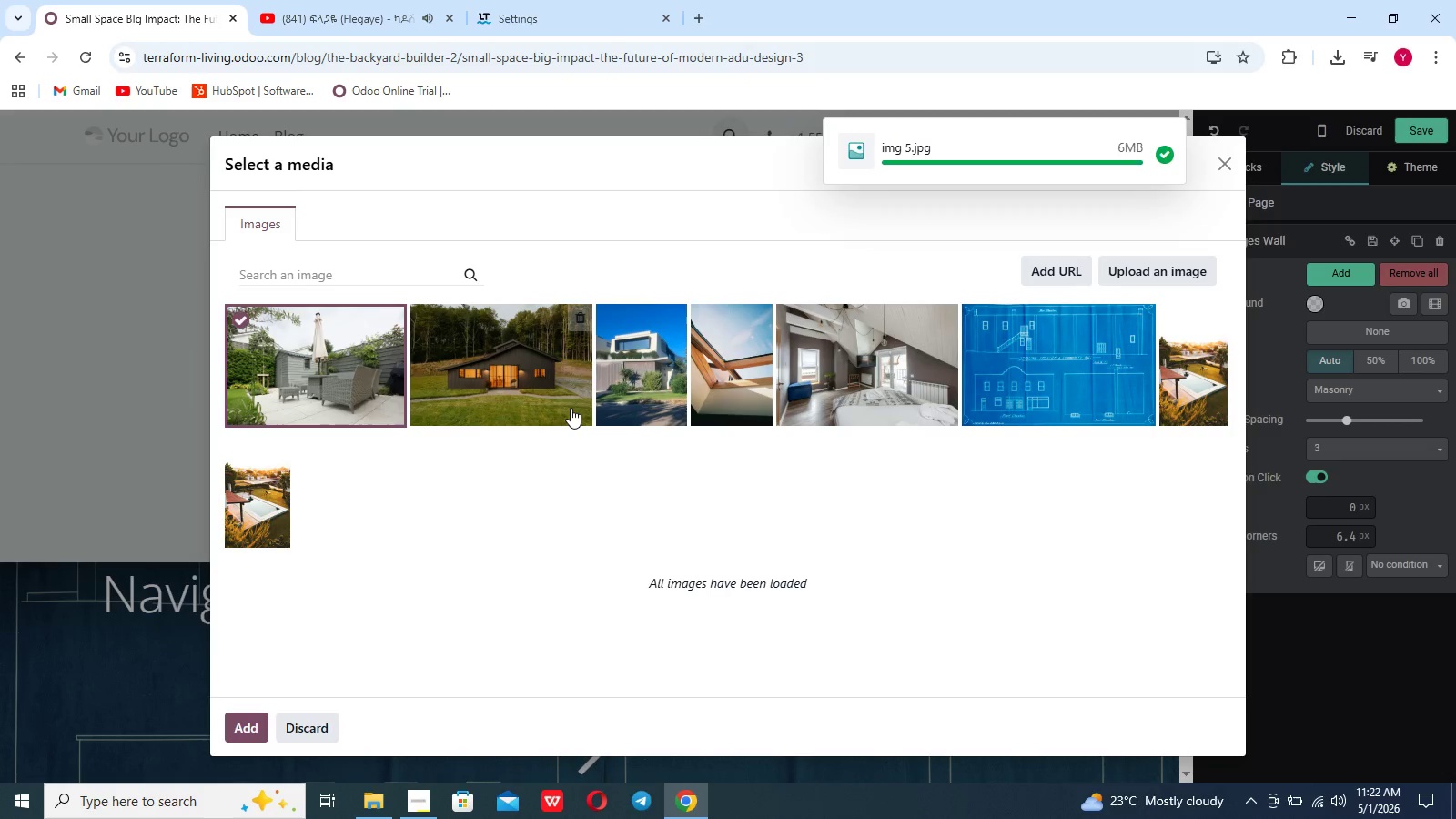 
wait(14.8)
 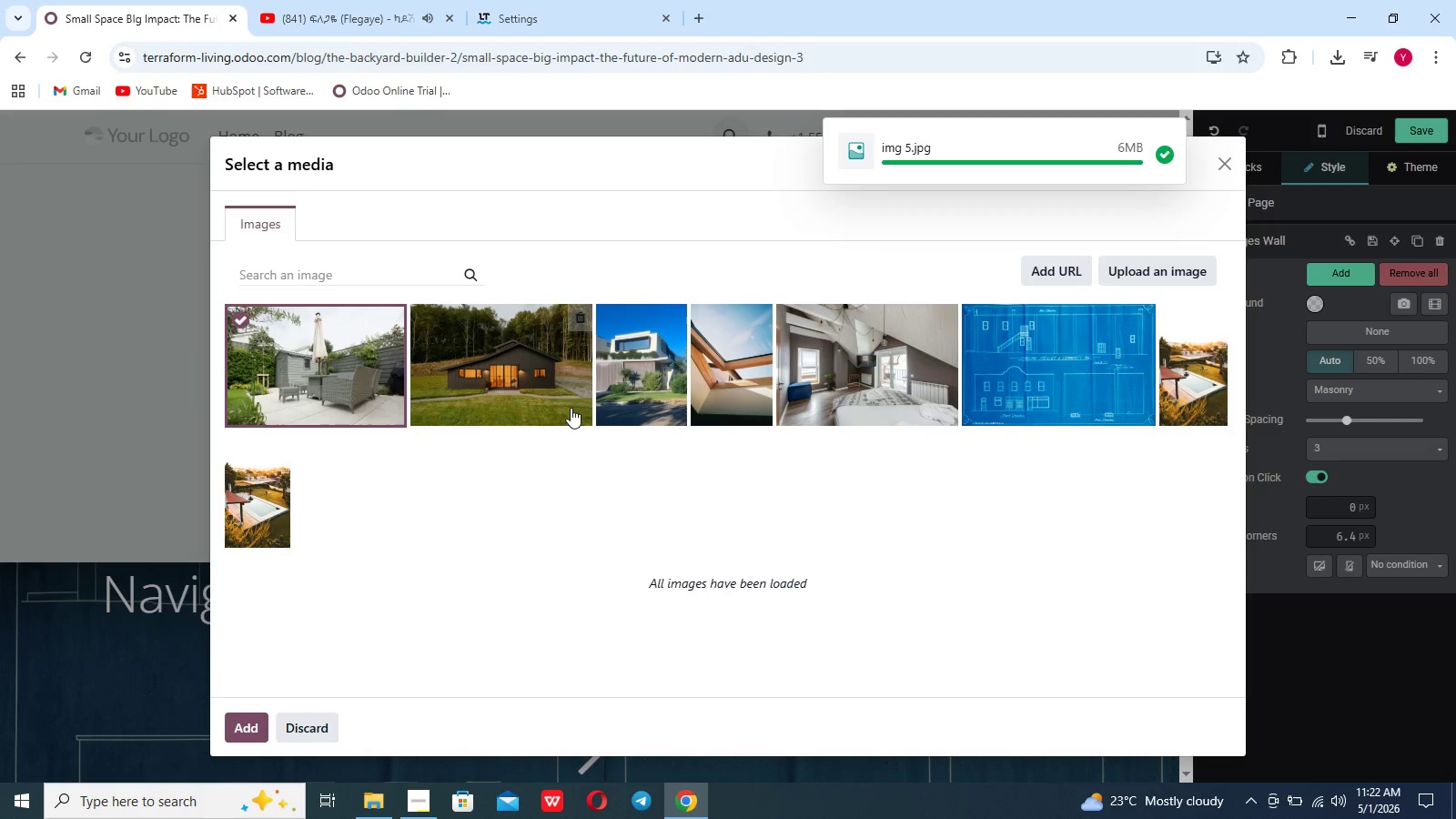 
left_click([245, 721])
 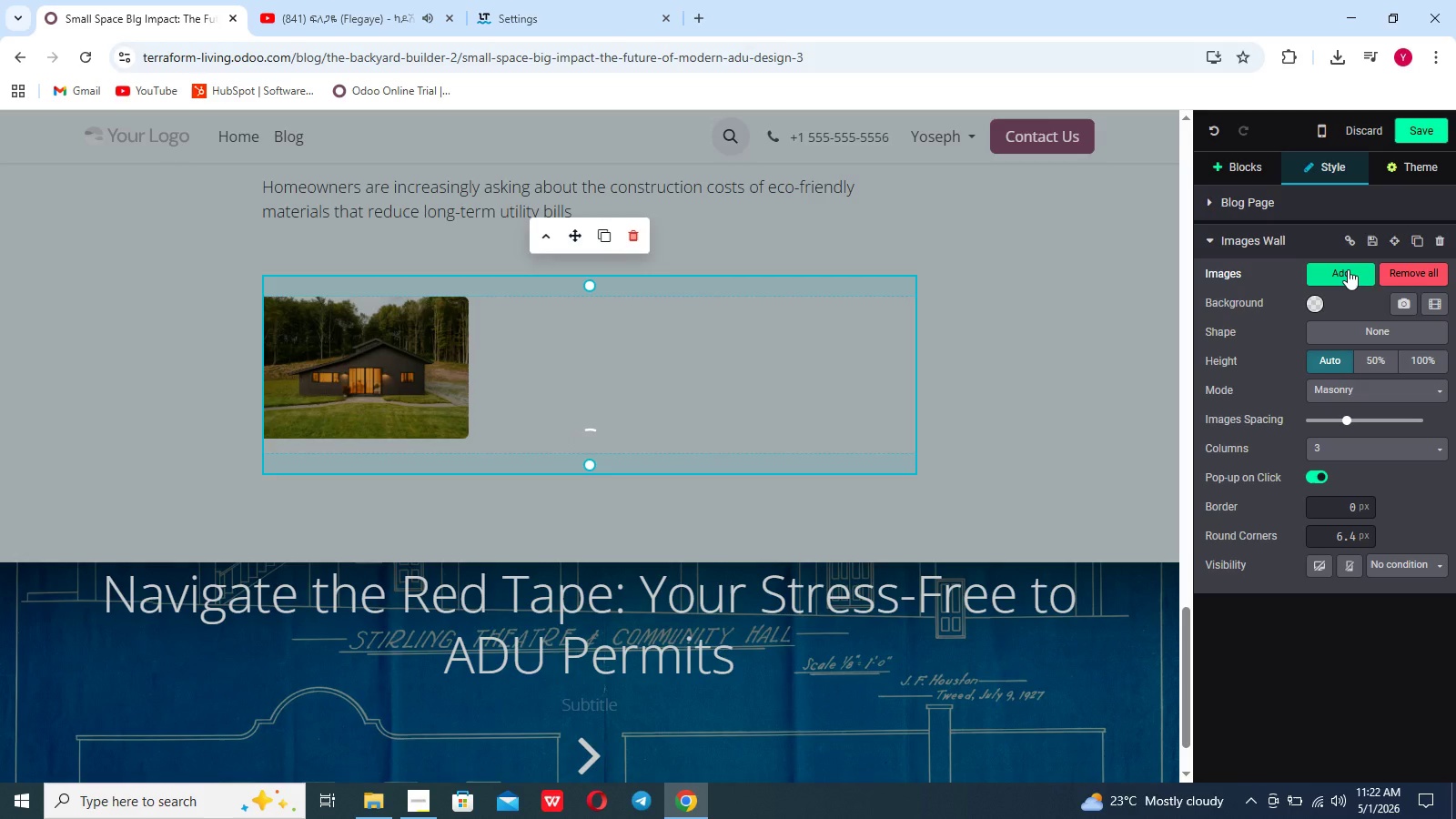 
left_click([1348, 270])
 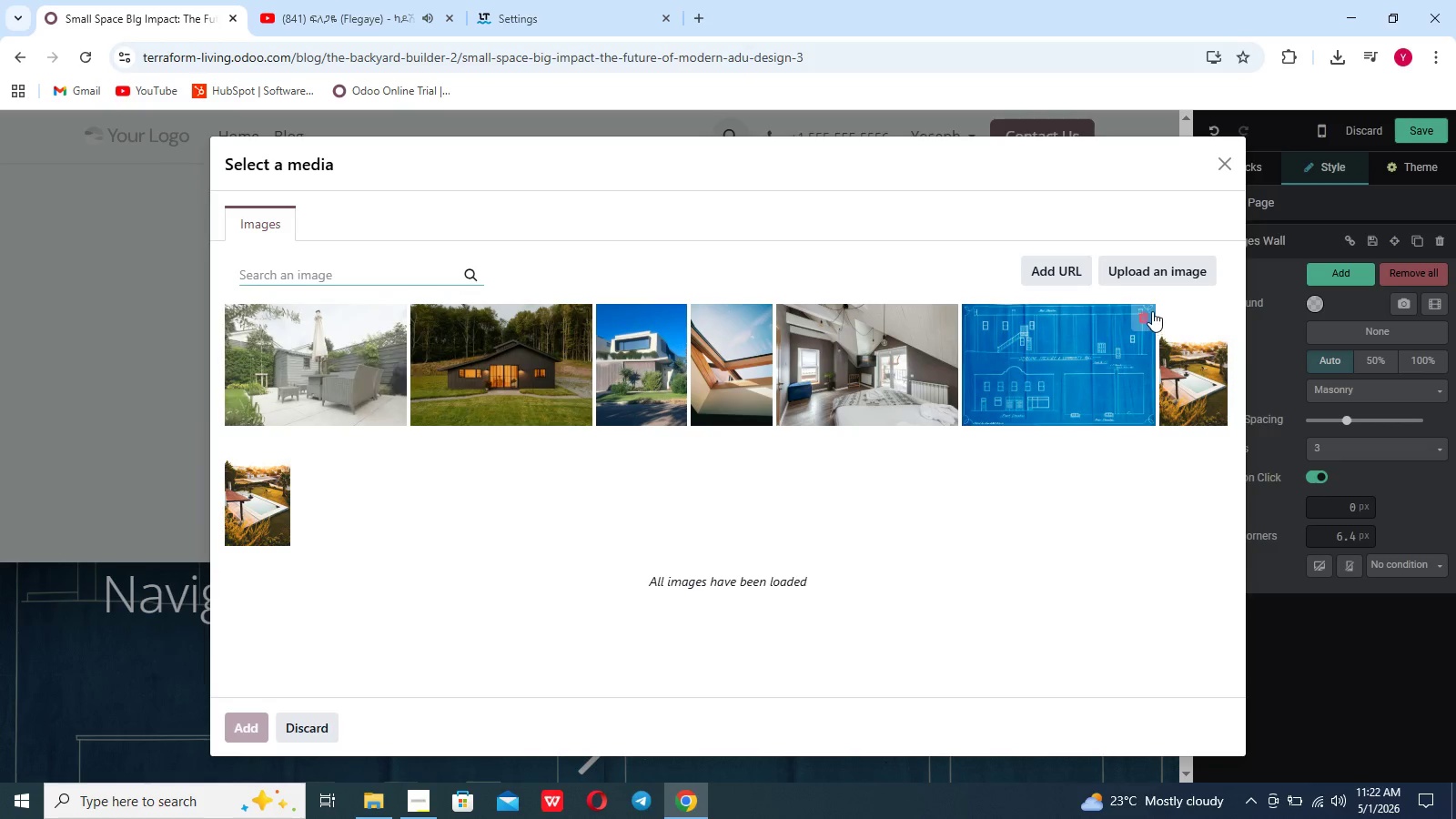 
left_click([1148, 279])
 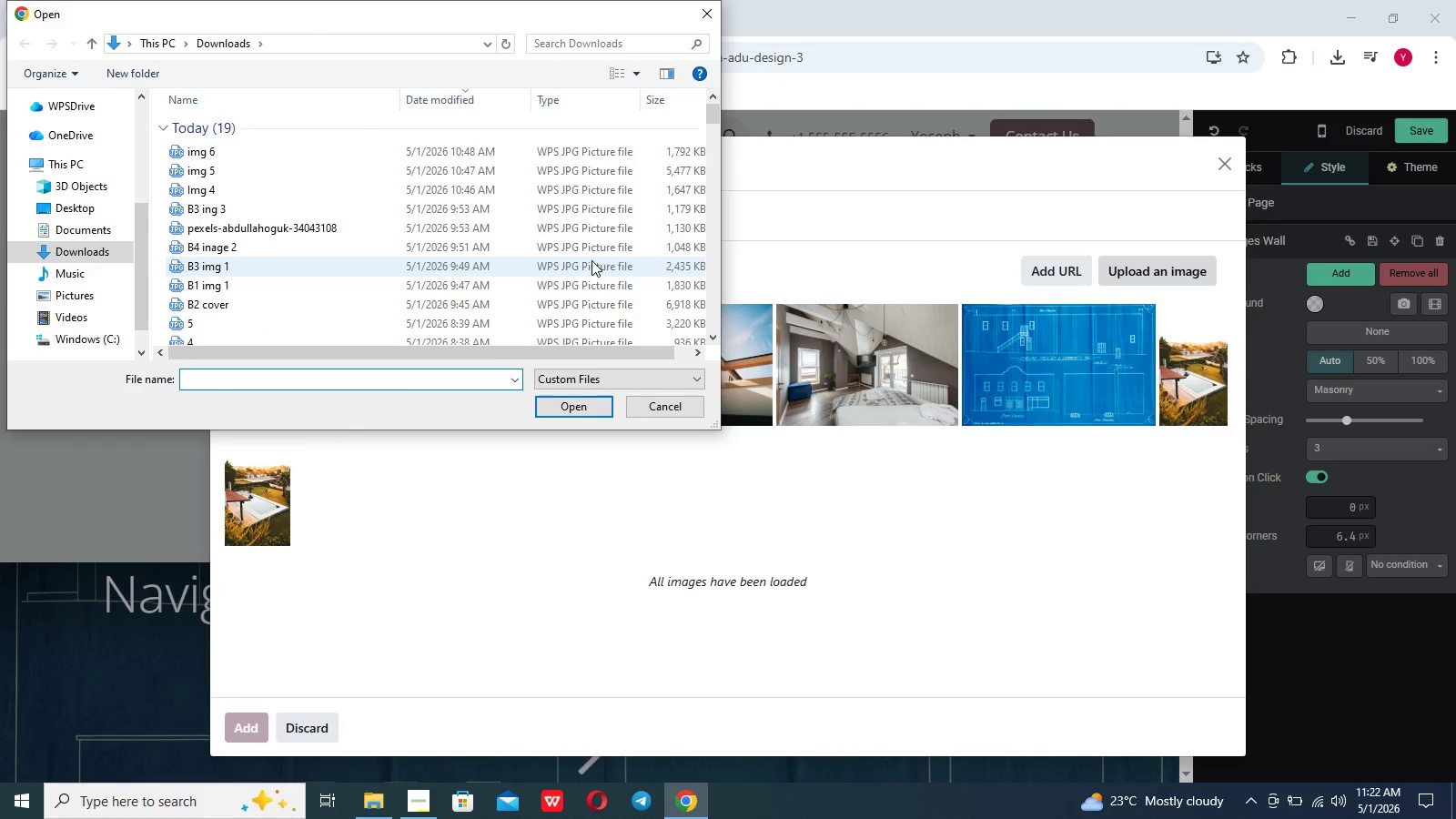 
left_click([427, 147])
 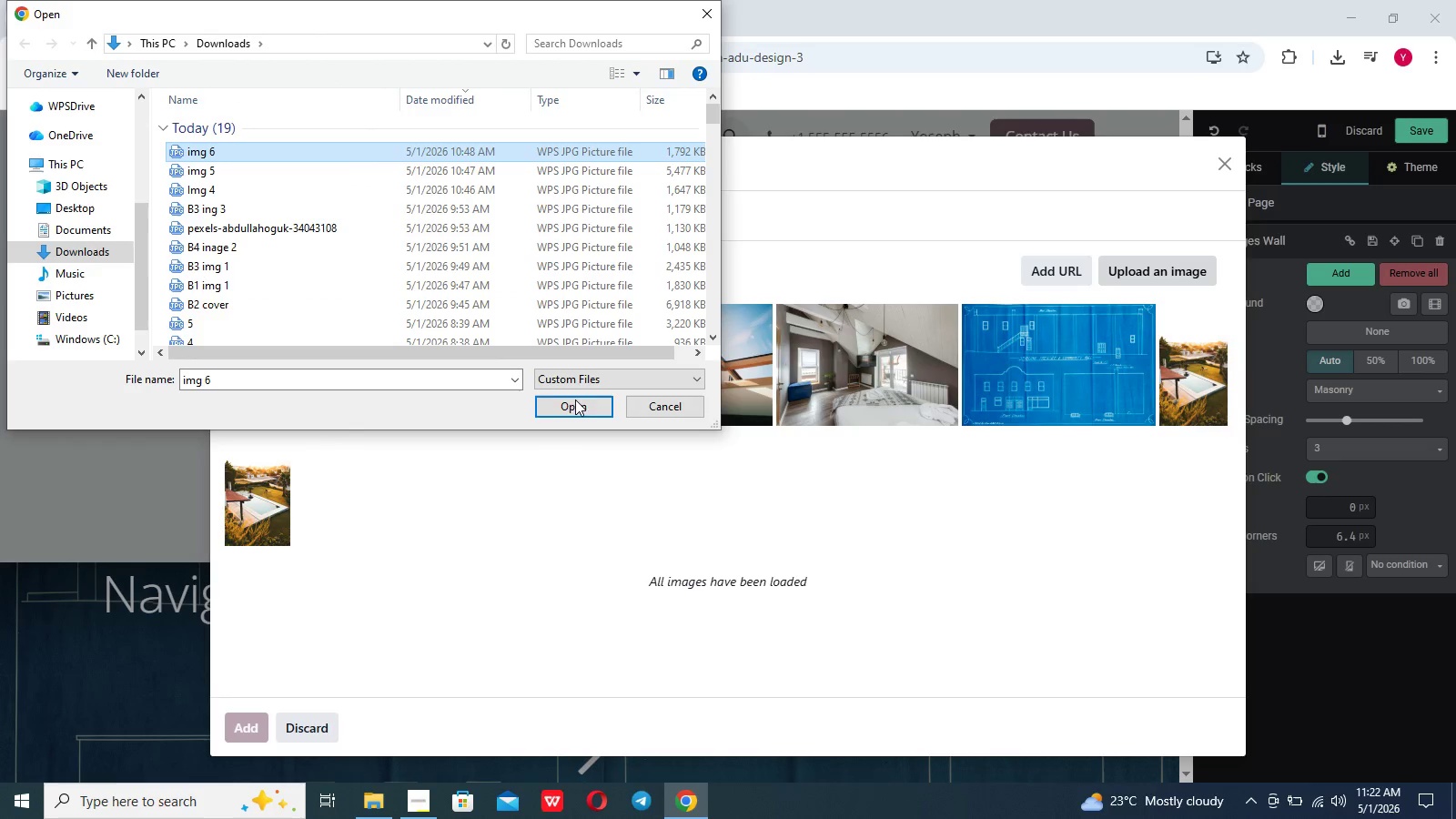 
left_click([577, 407])
 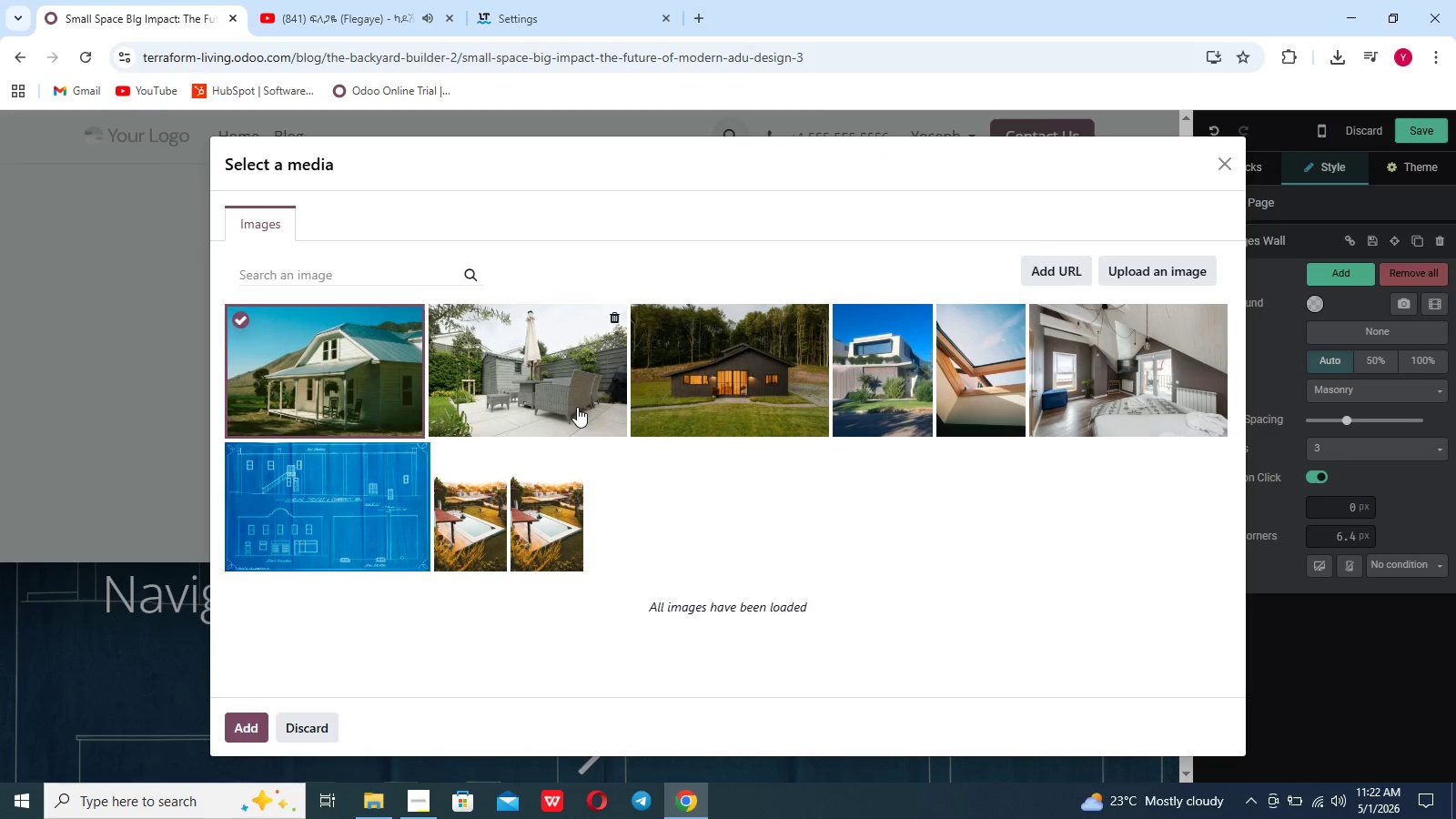 
wait(7.19)
 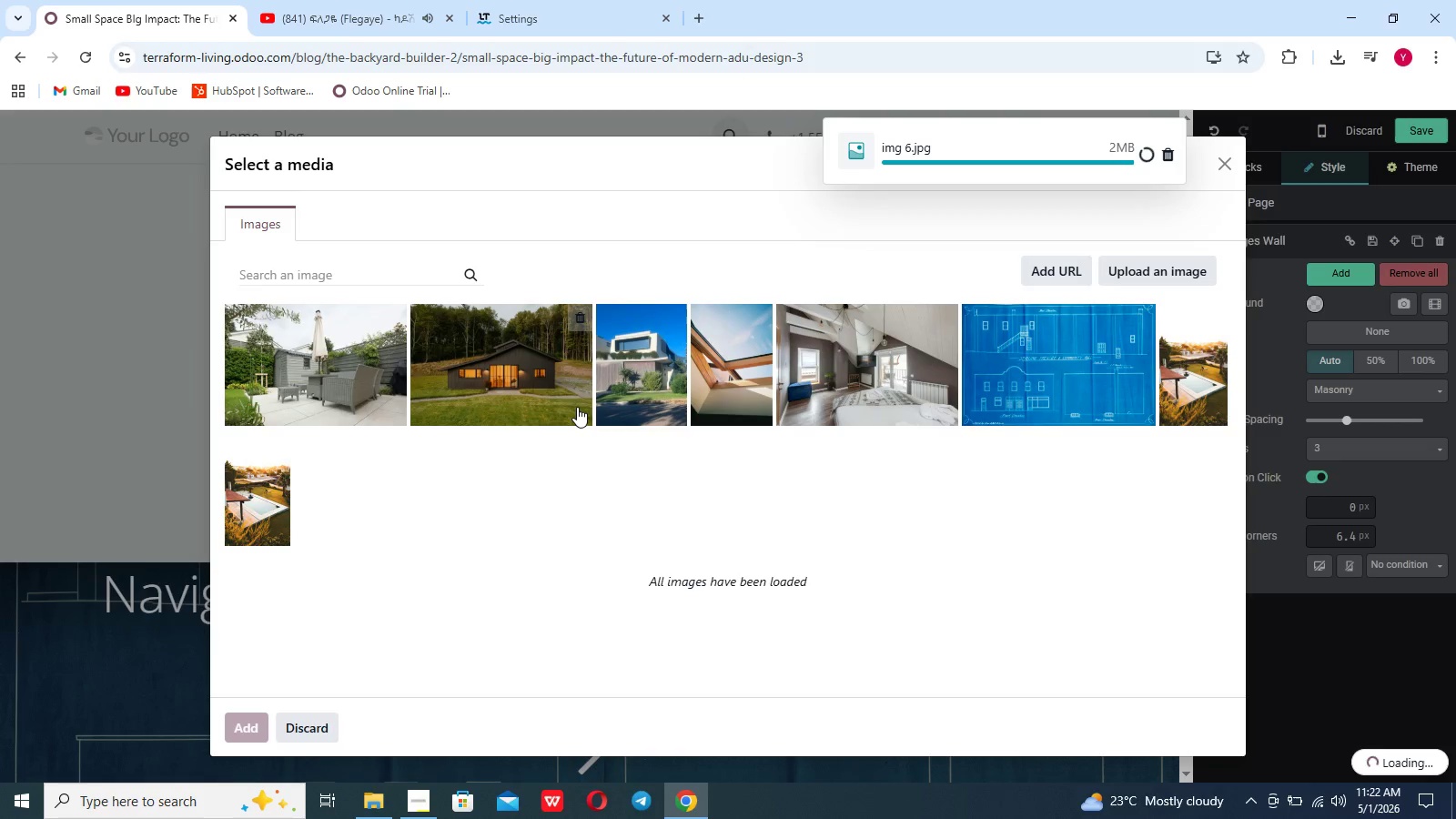 
left_click([252, 724])
 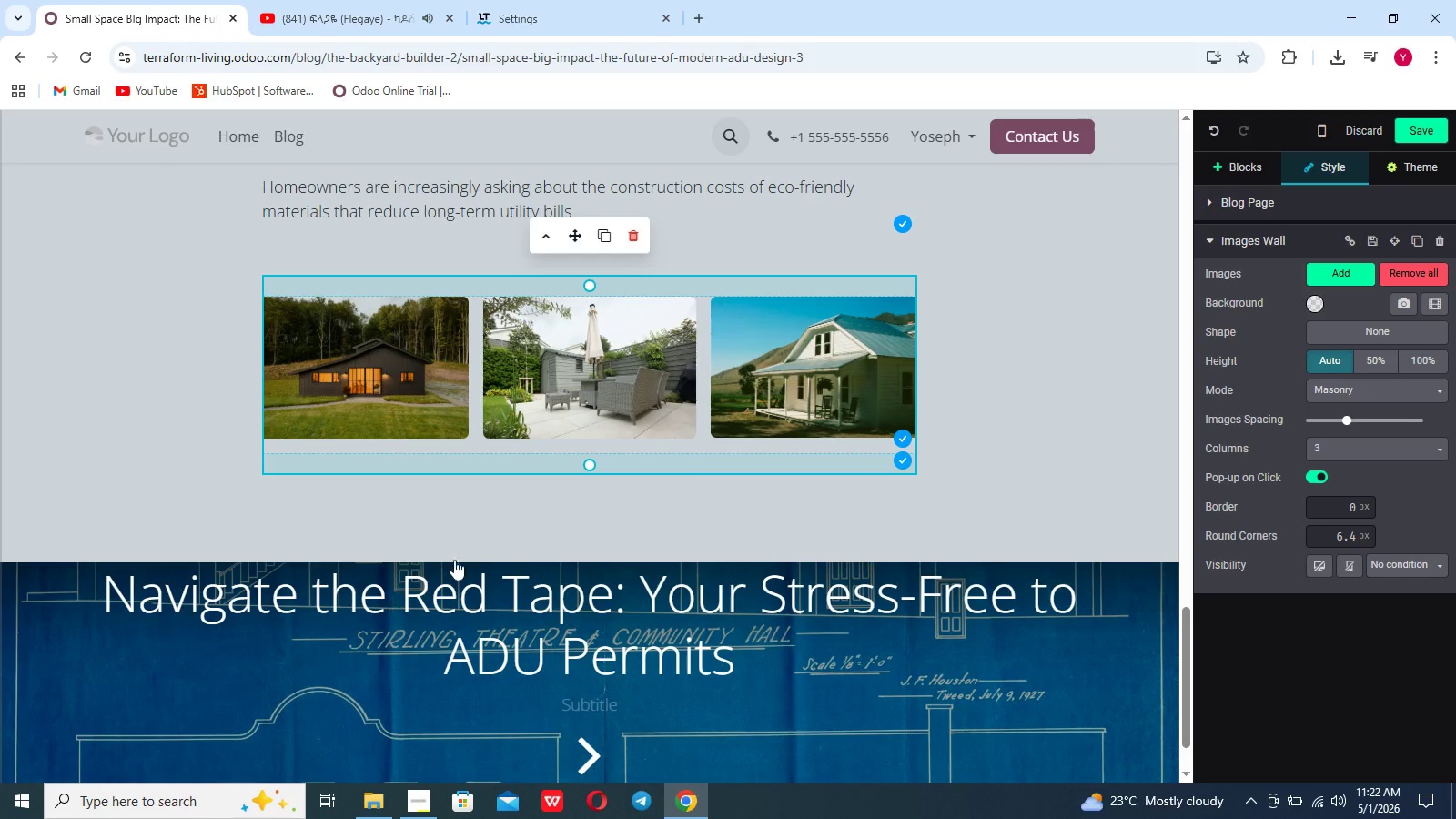 
wait(6.53)
 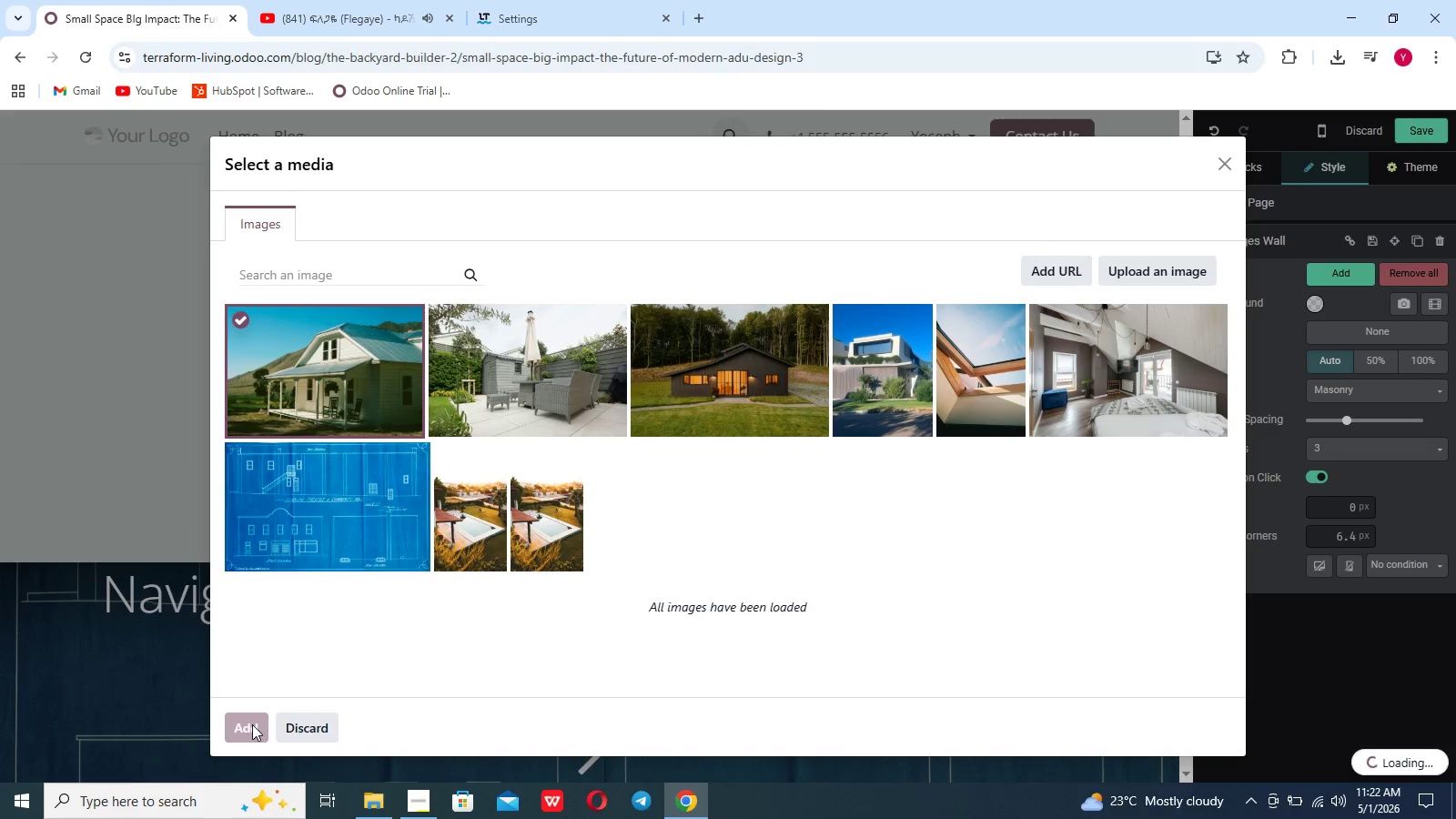 
left_click_drag(start_coordinate=[577, 237], to_coordinate=[578, 305])
 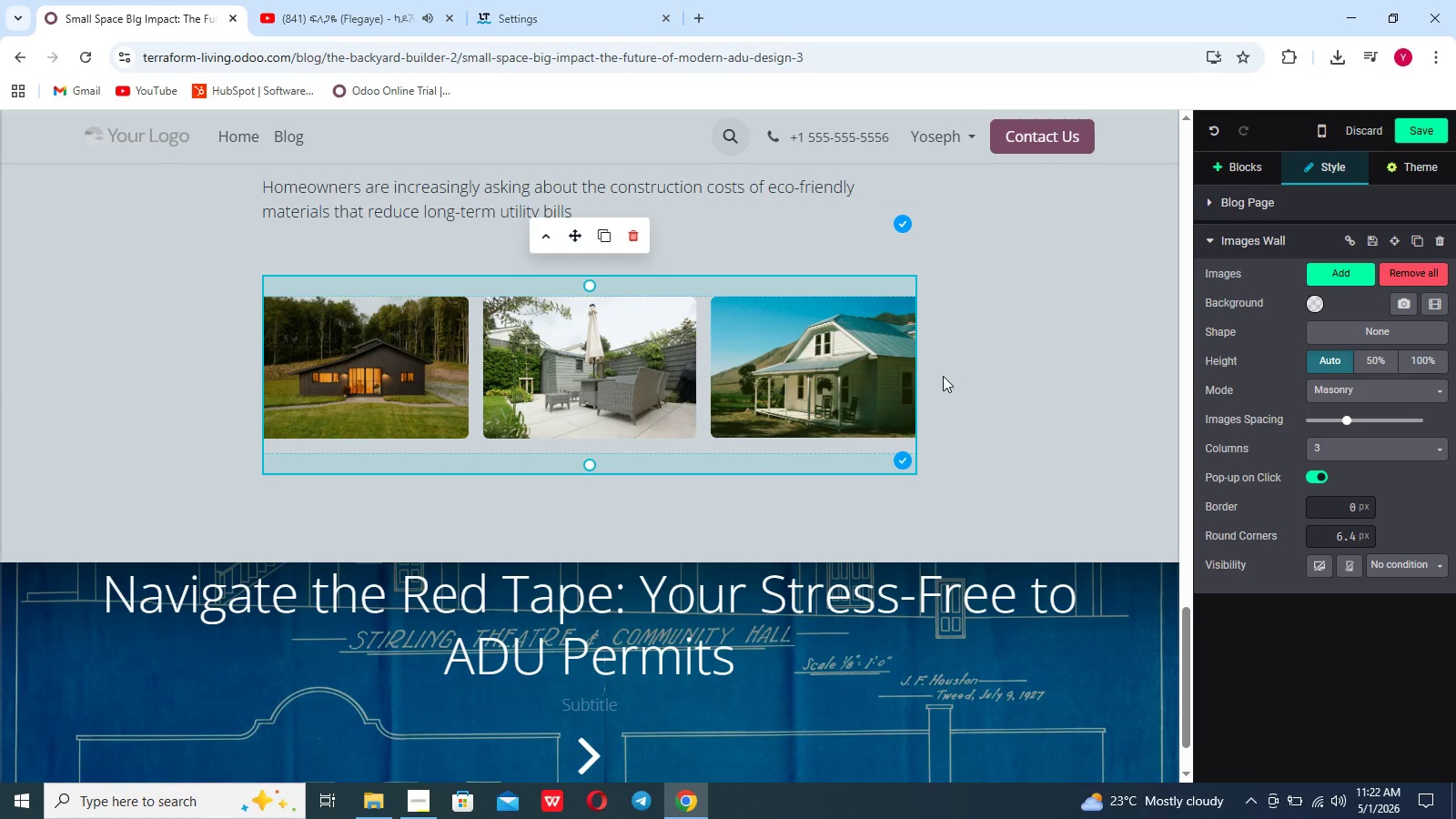 
left_click([1041, 365])
 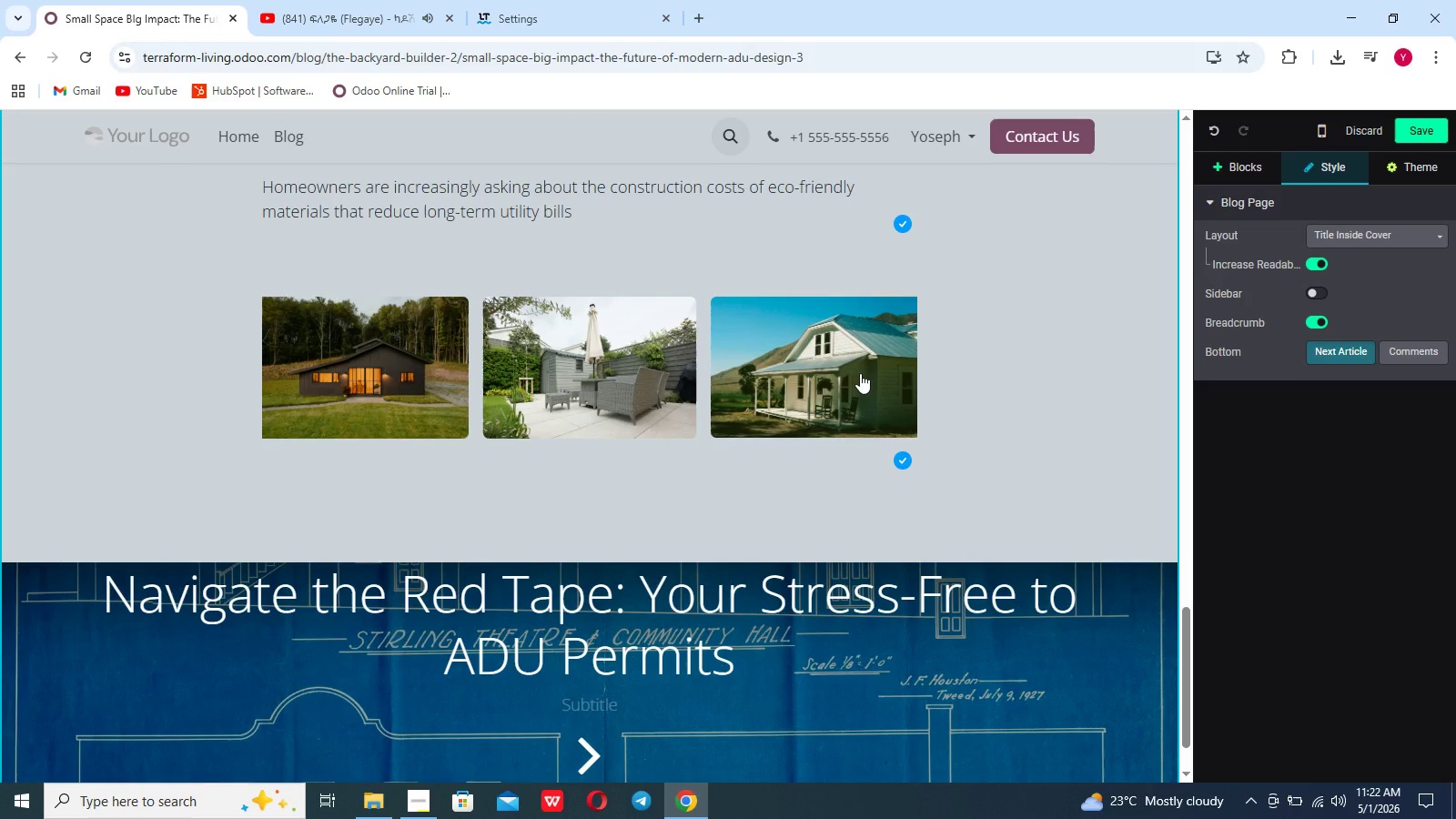 
mouse_move([742, 405])
 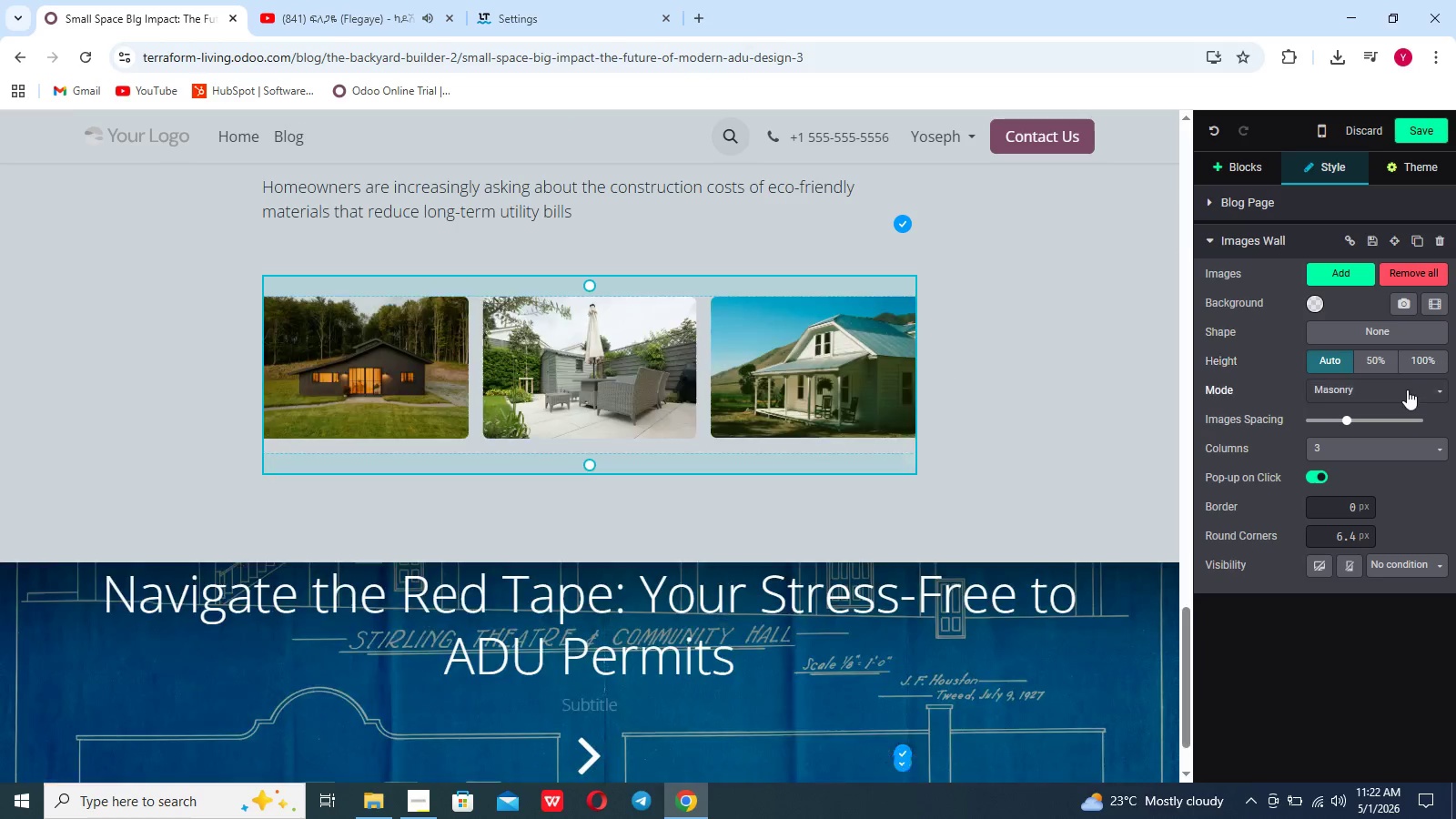 
left_click([1406, 390])
 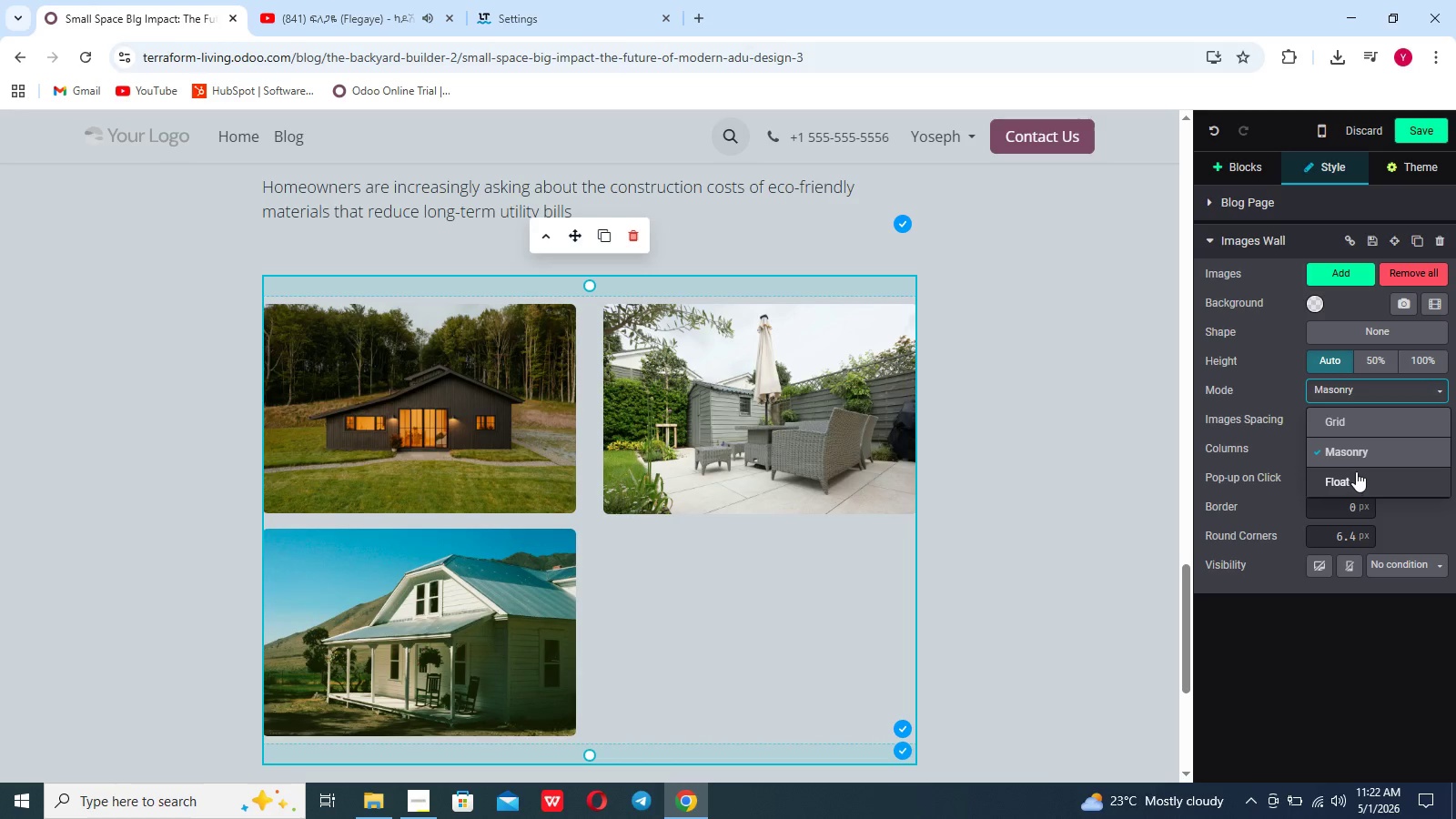 
wait(9.08)
 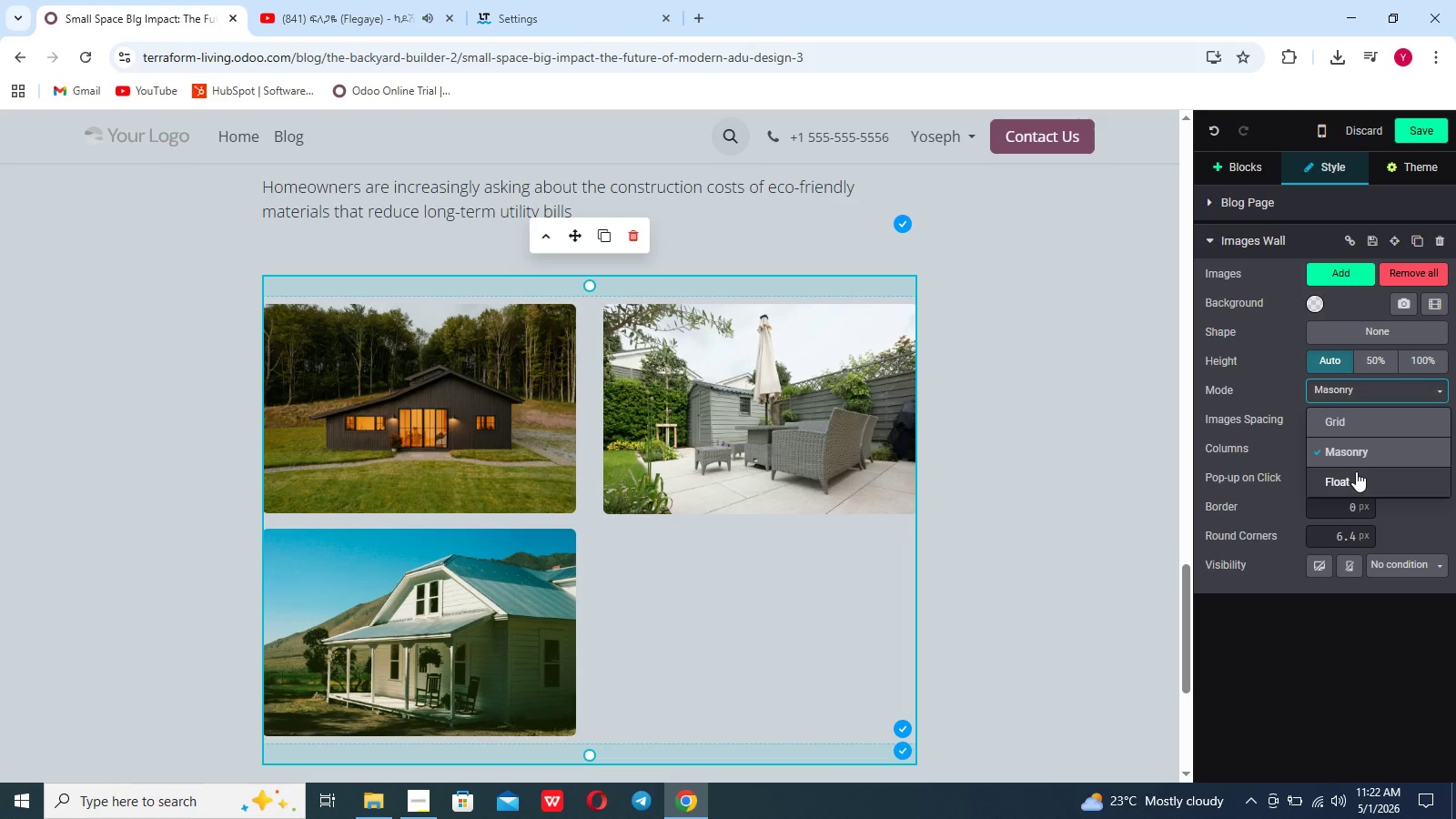 
left_click([1354, 484])
 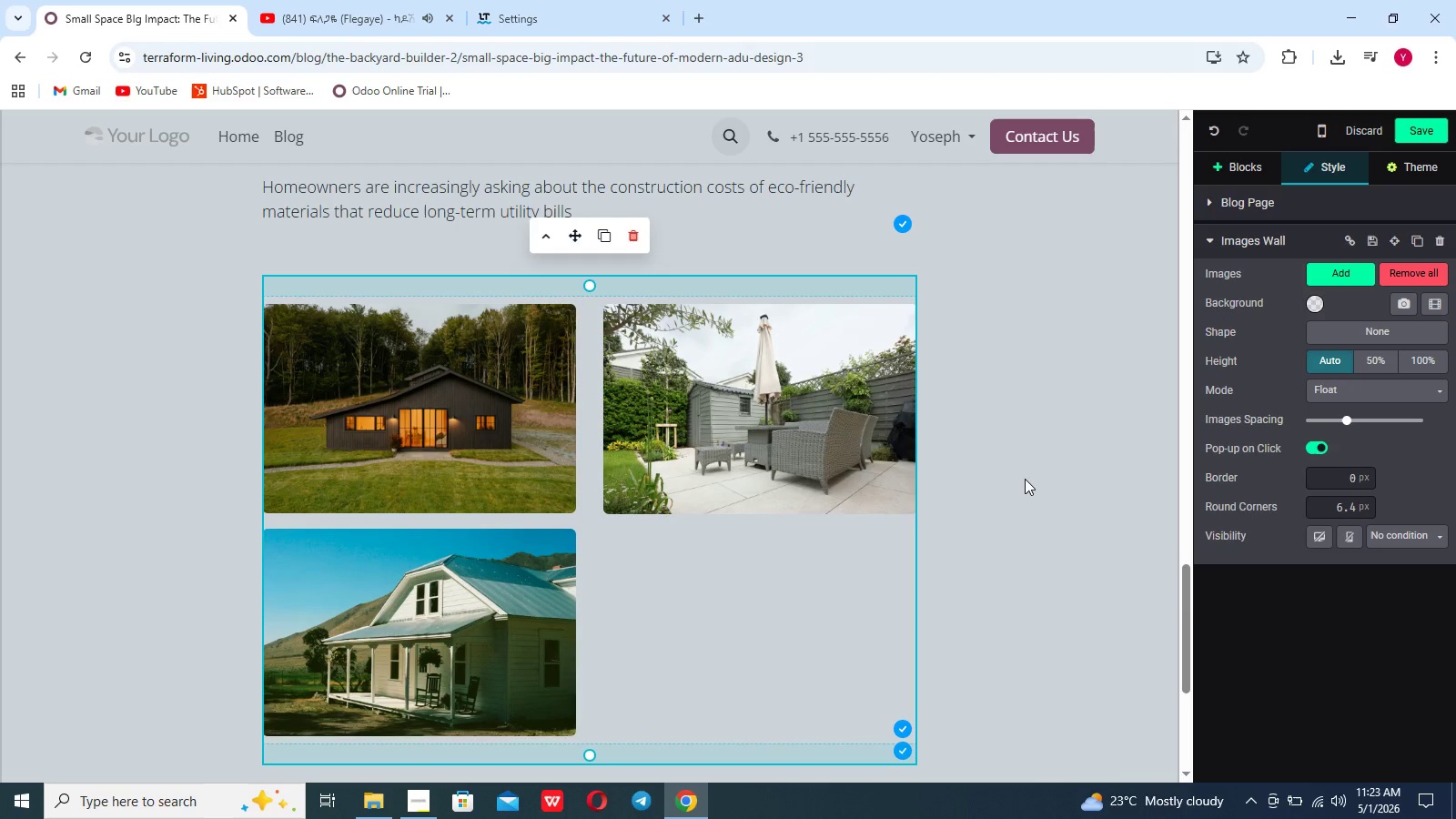 
left_click([1023, 478])
 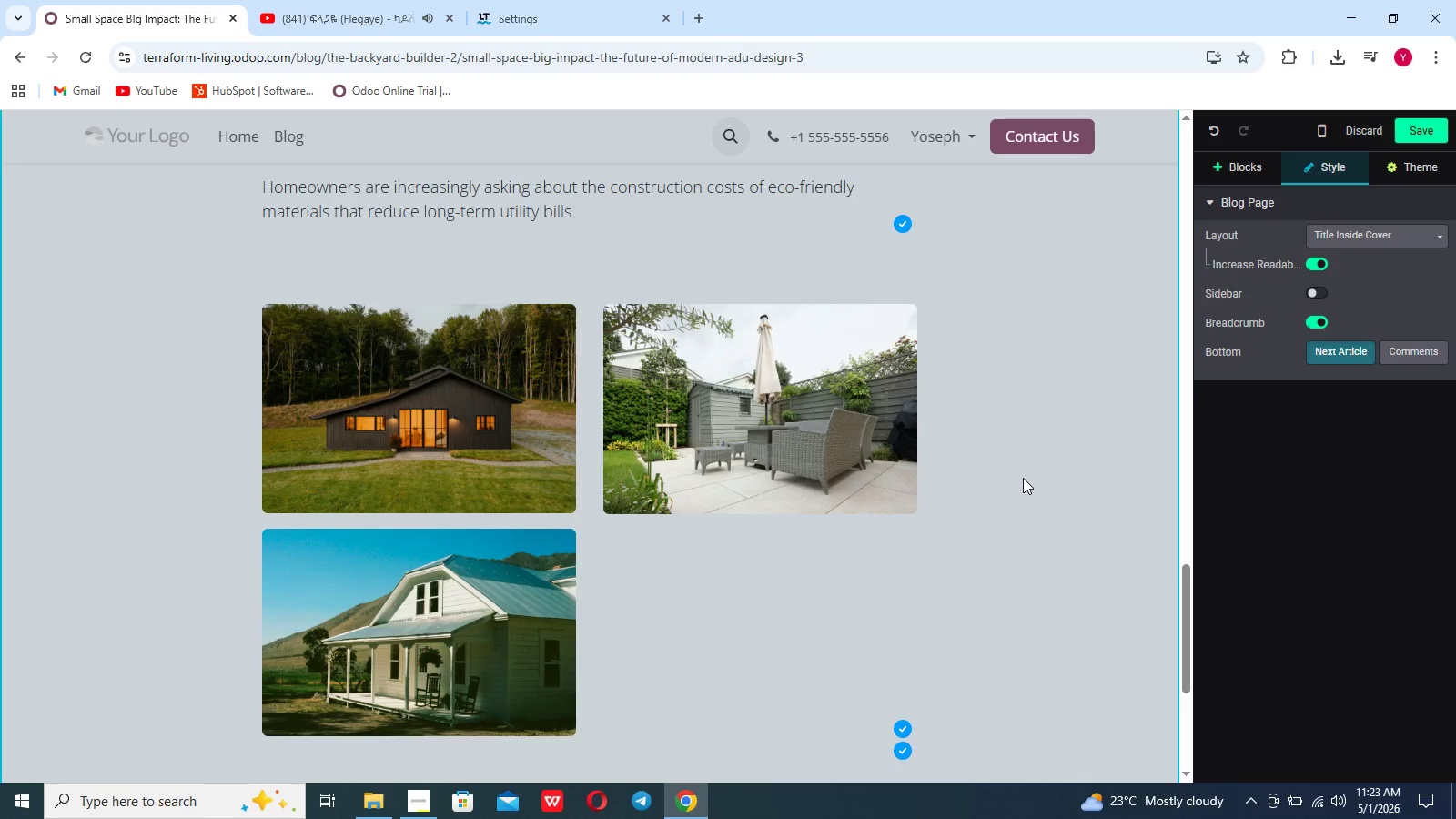 
scroll: coordinate [1023, 478], scroll_direction: down, amount: 8.0
 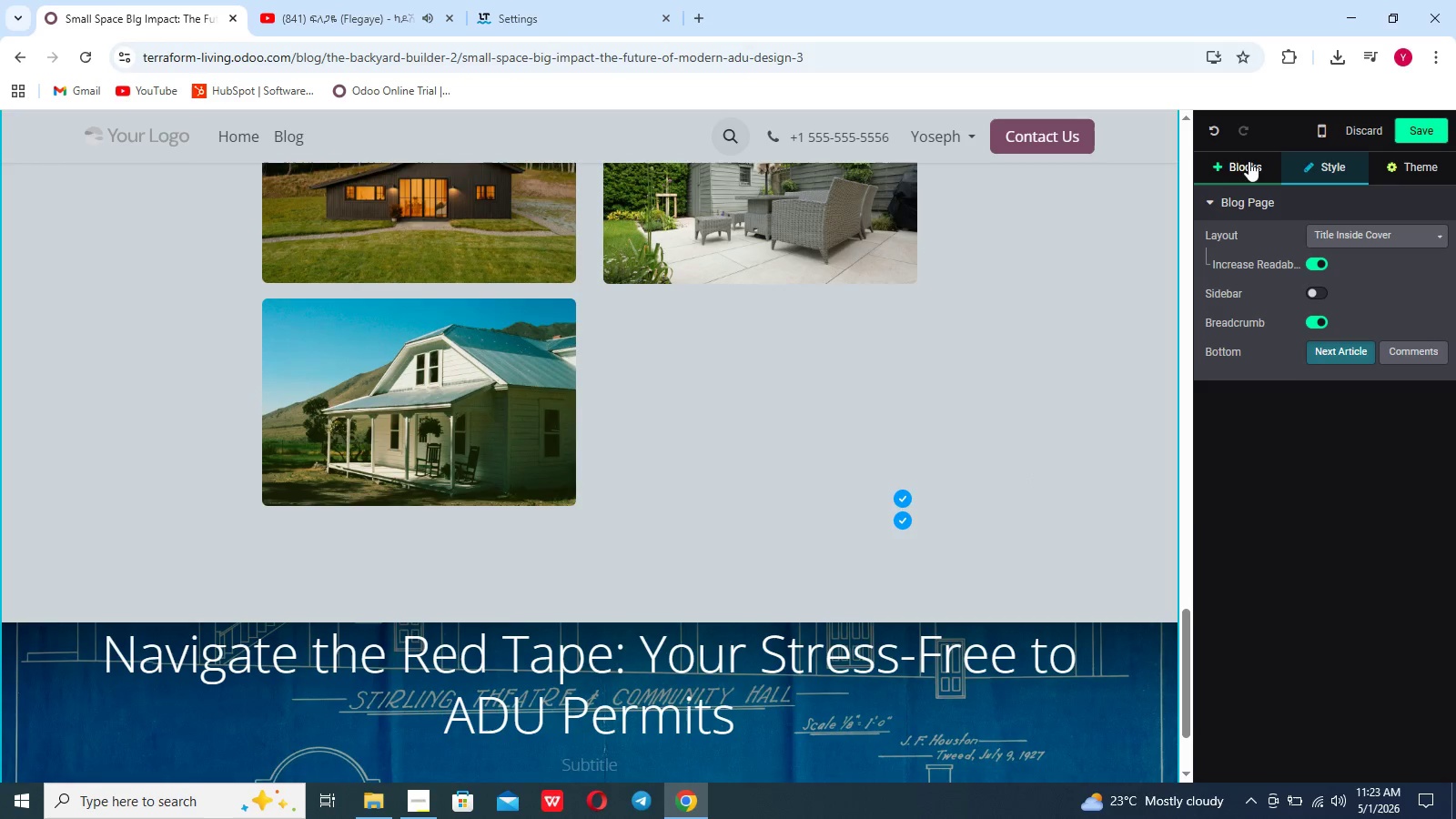 
left_click([1400, 406])
 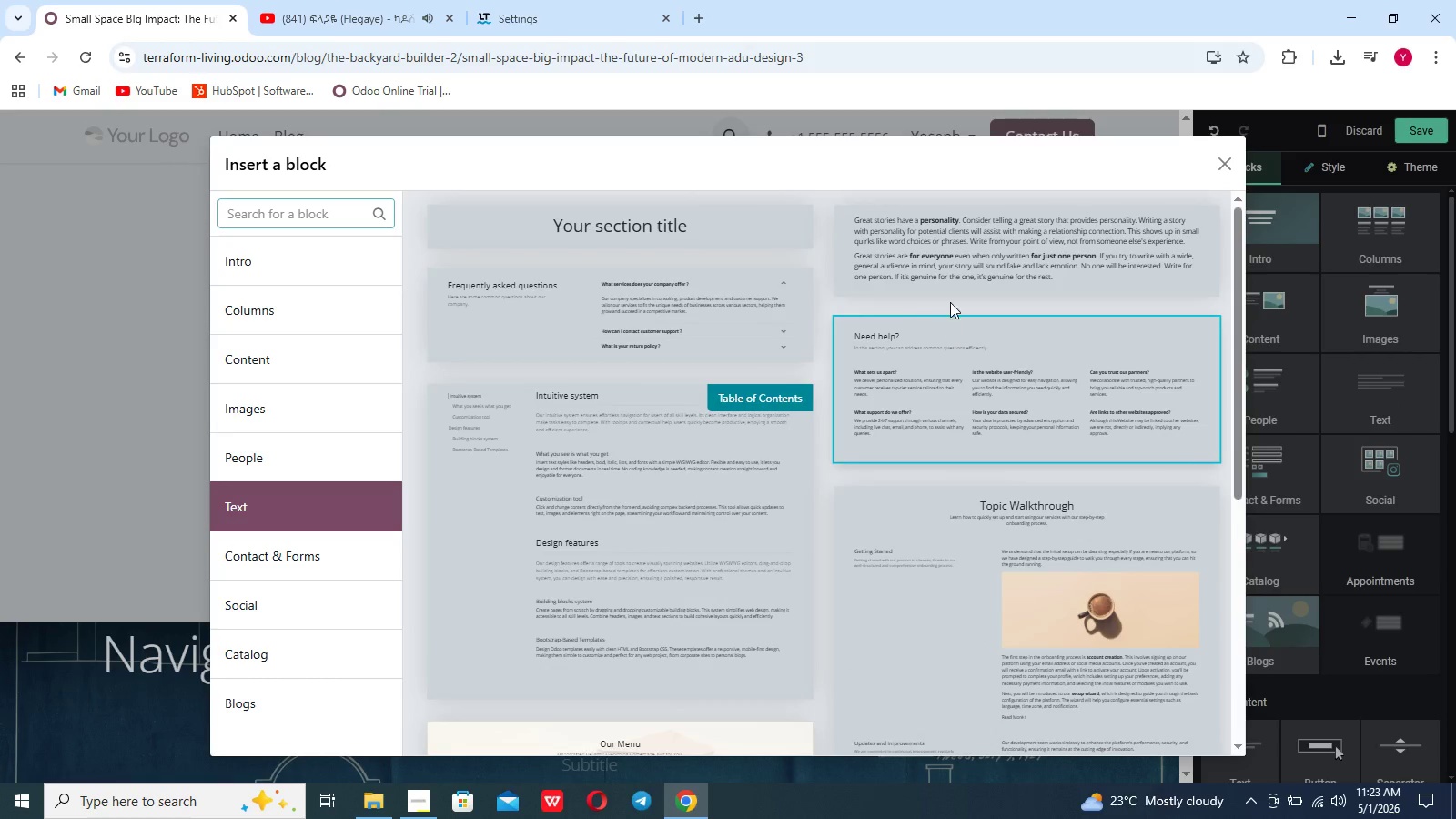 
left_click([950, 268])
 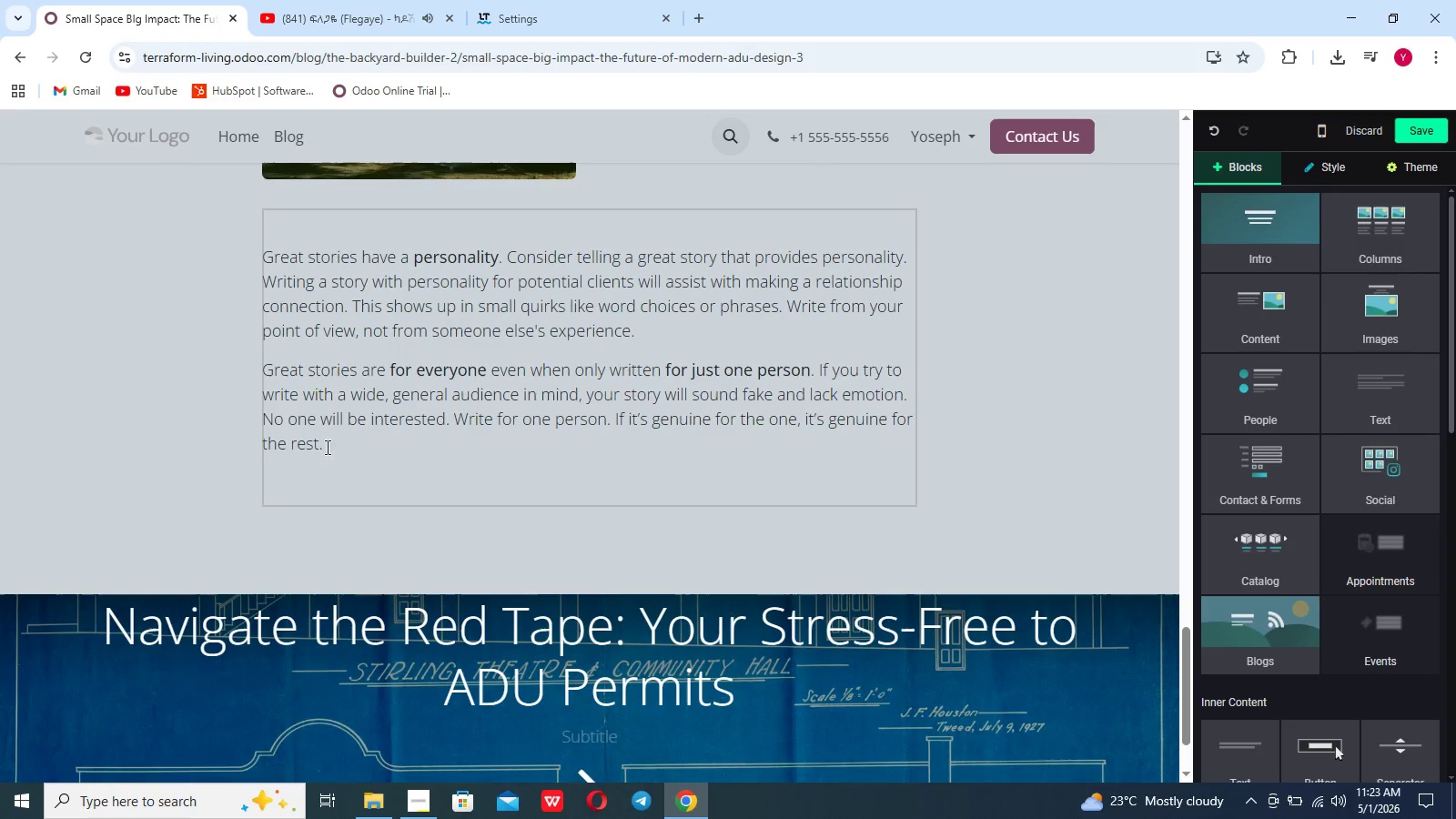 
left_click_drag(start_coordinate=[338, 443], to_coordinate=[262, 252])
 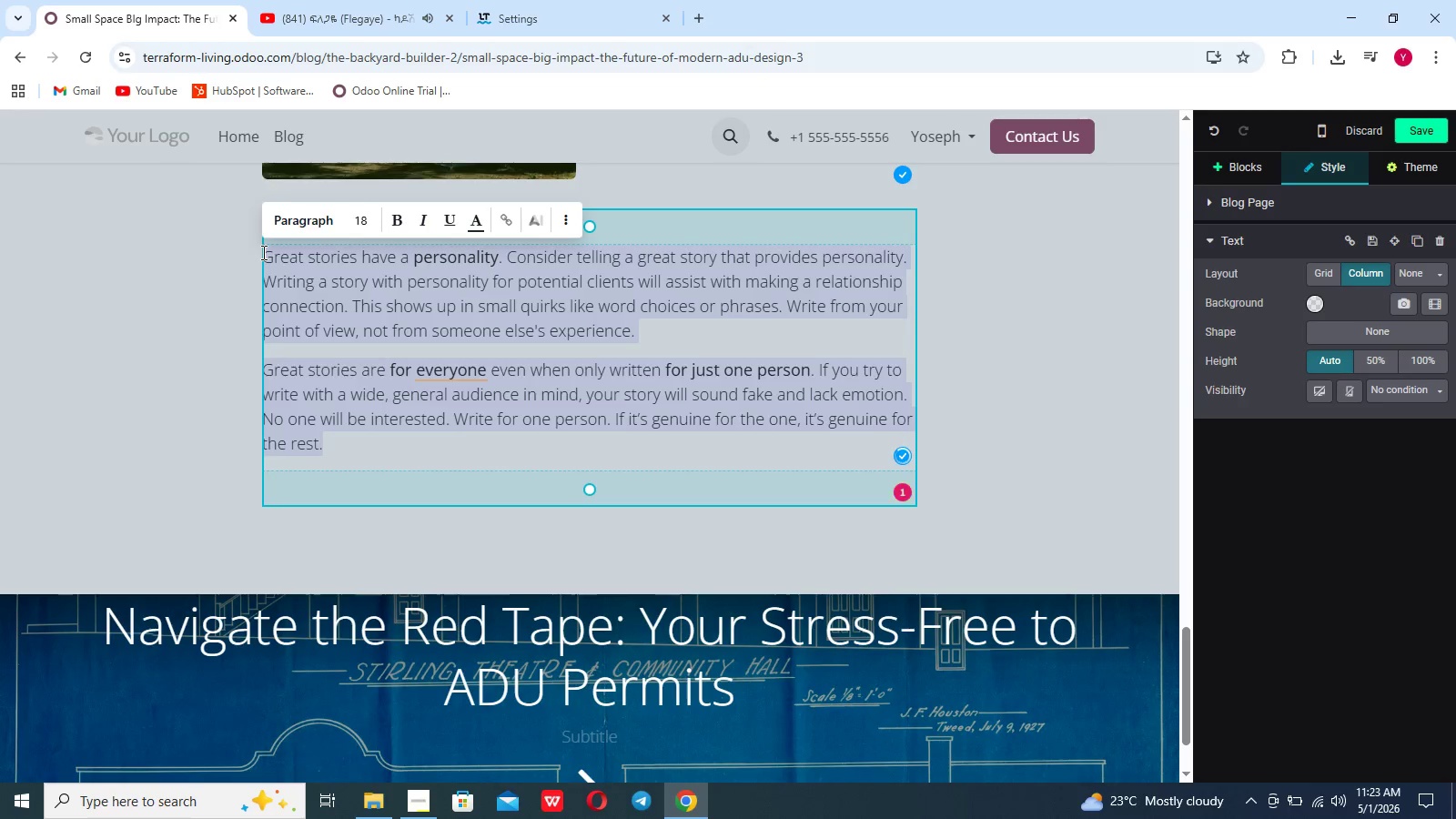 
key(Backspace)
 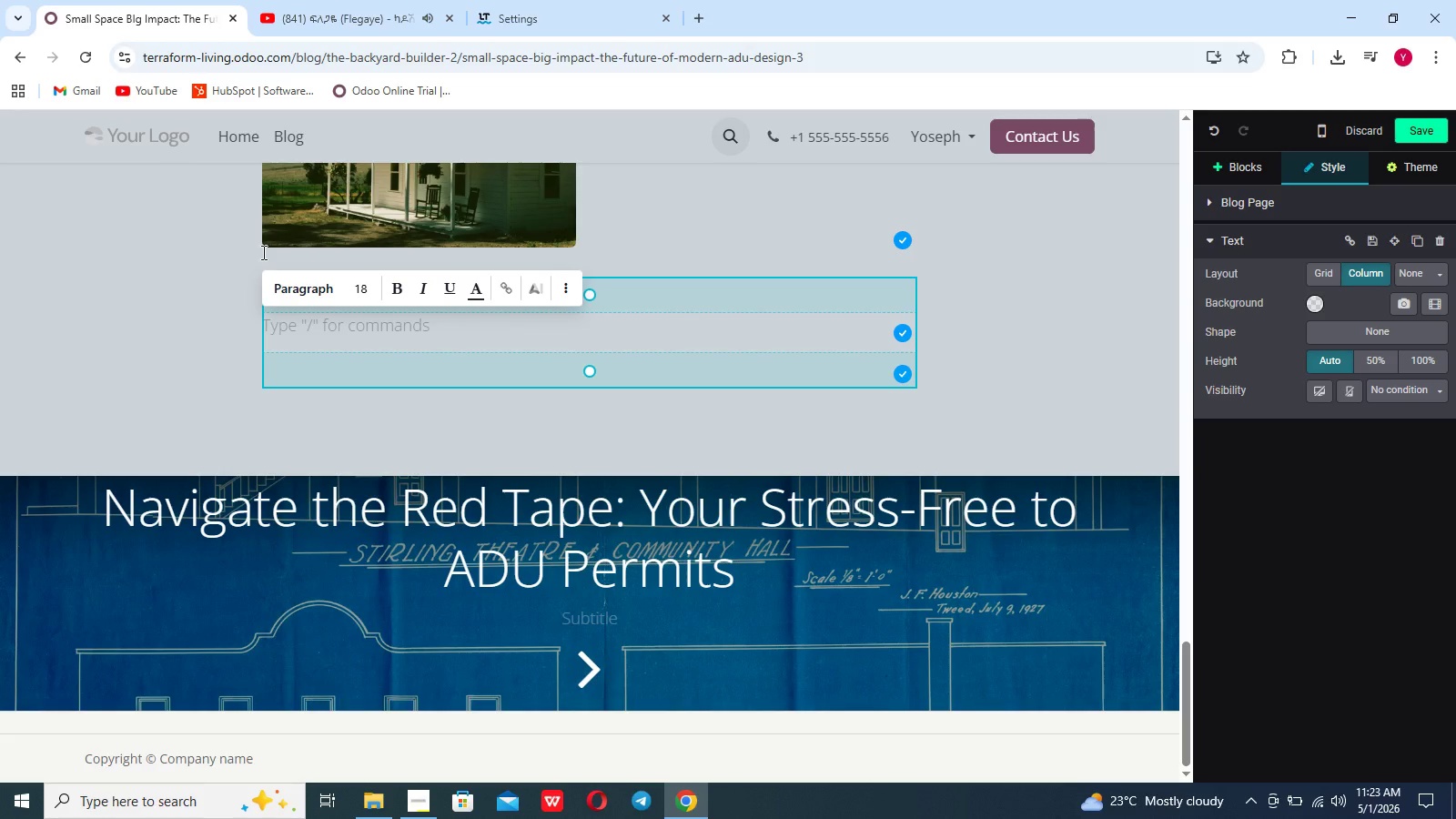 
key(Enter)
 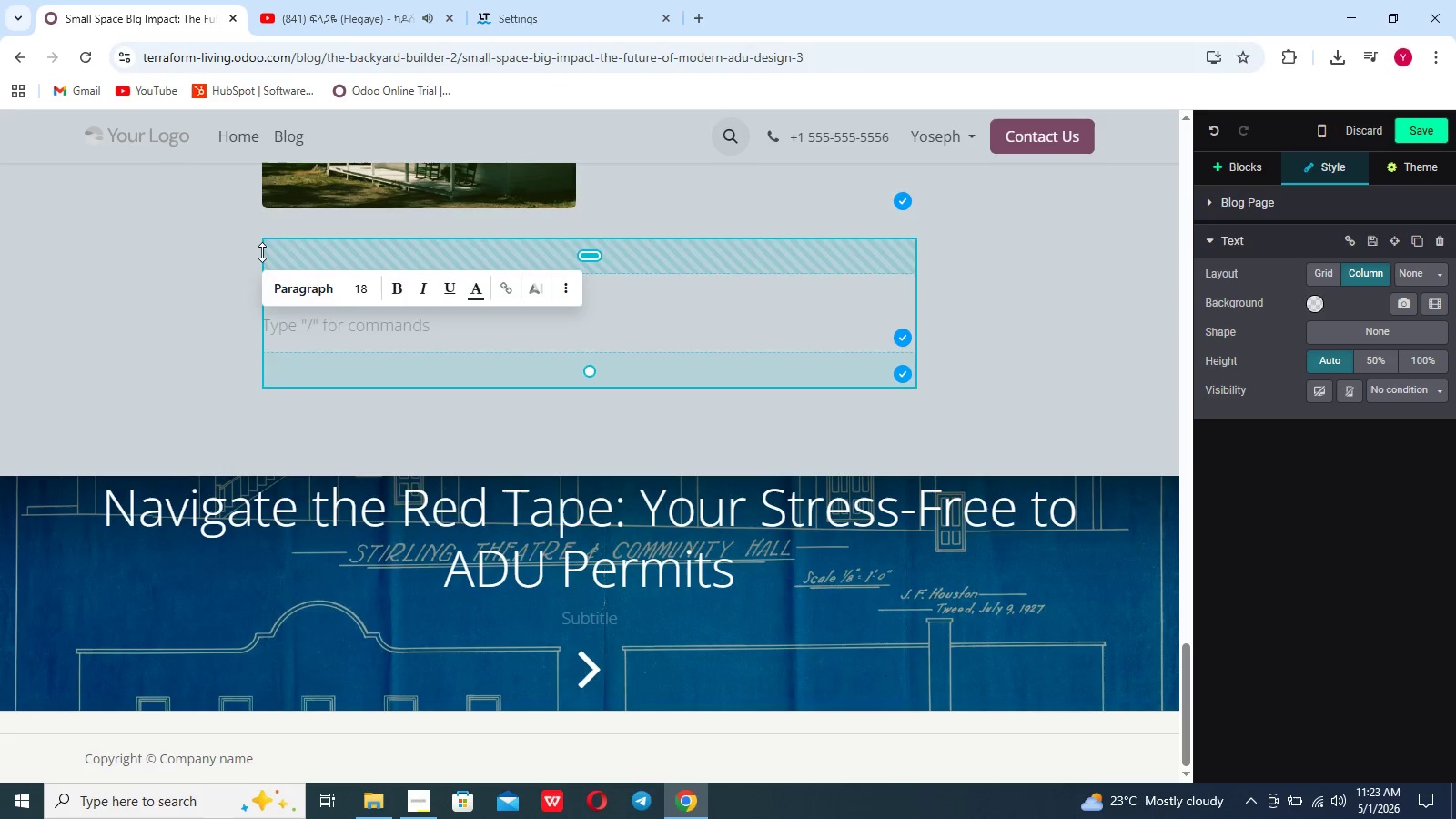 
key(Control+Shift+ControlLeft)
 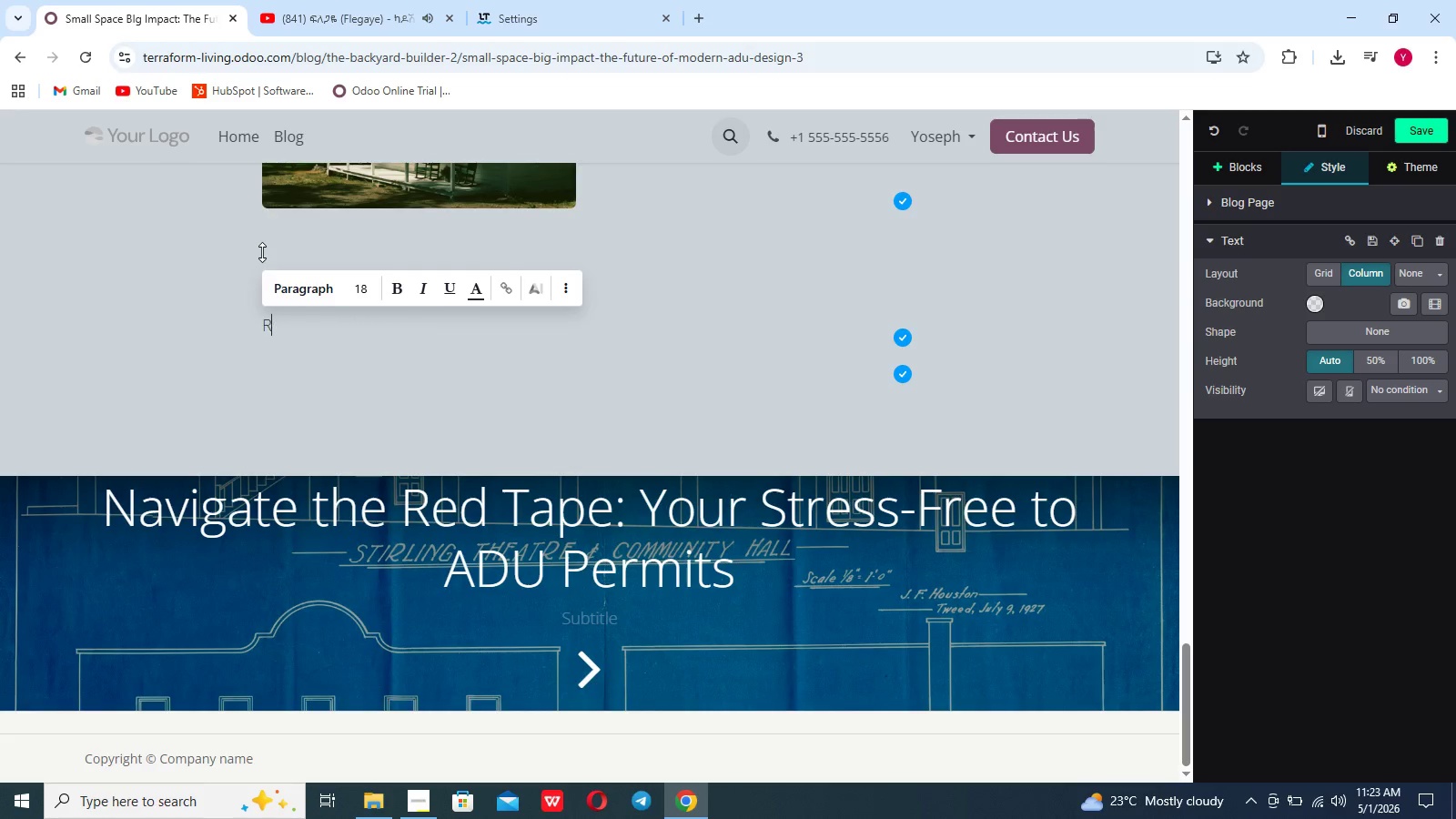 
key(Control+Shift+ControlLeft)
 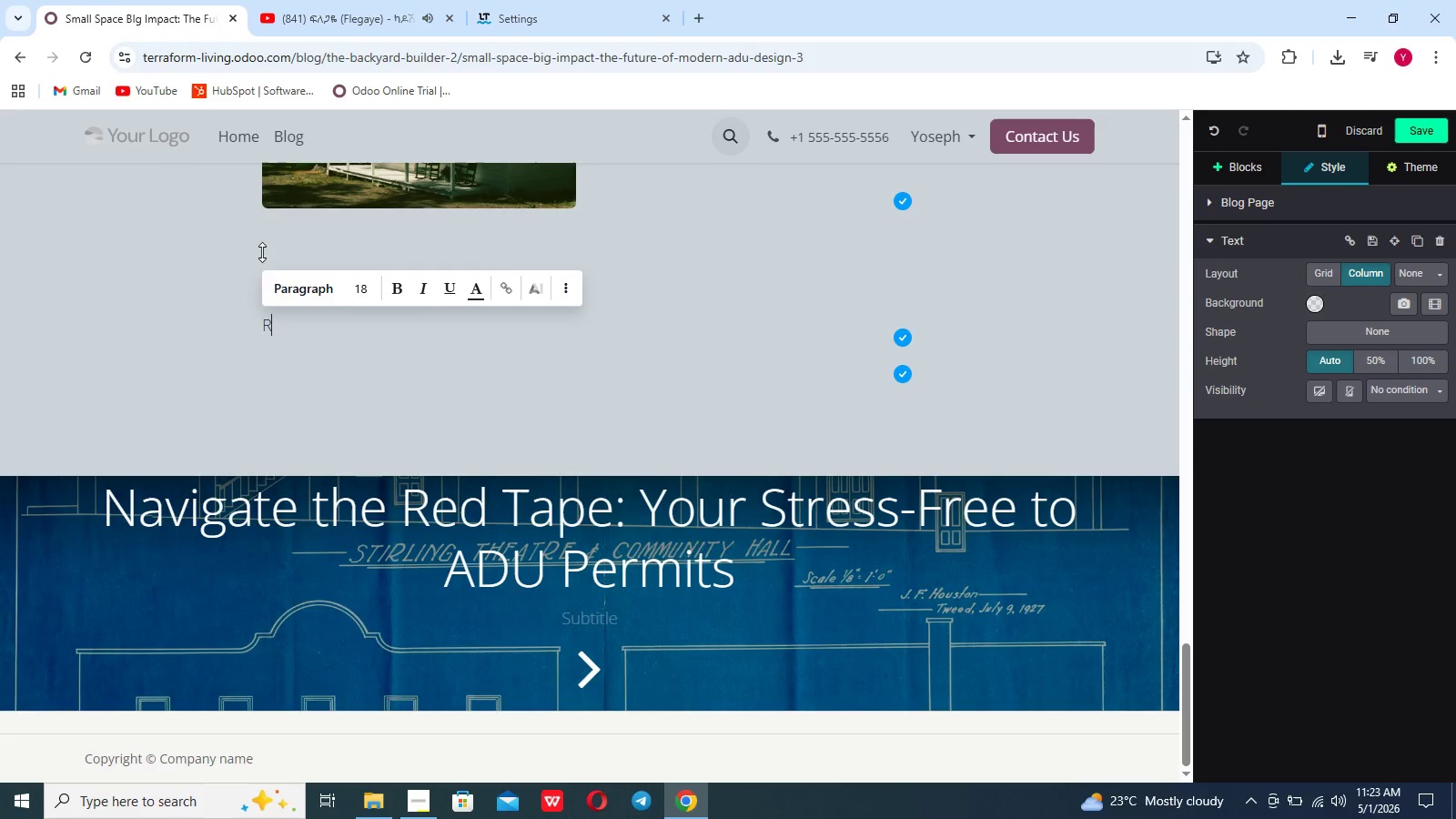 
key(Control+Shift+ControlLeft)
 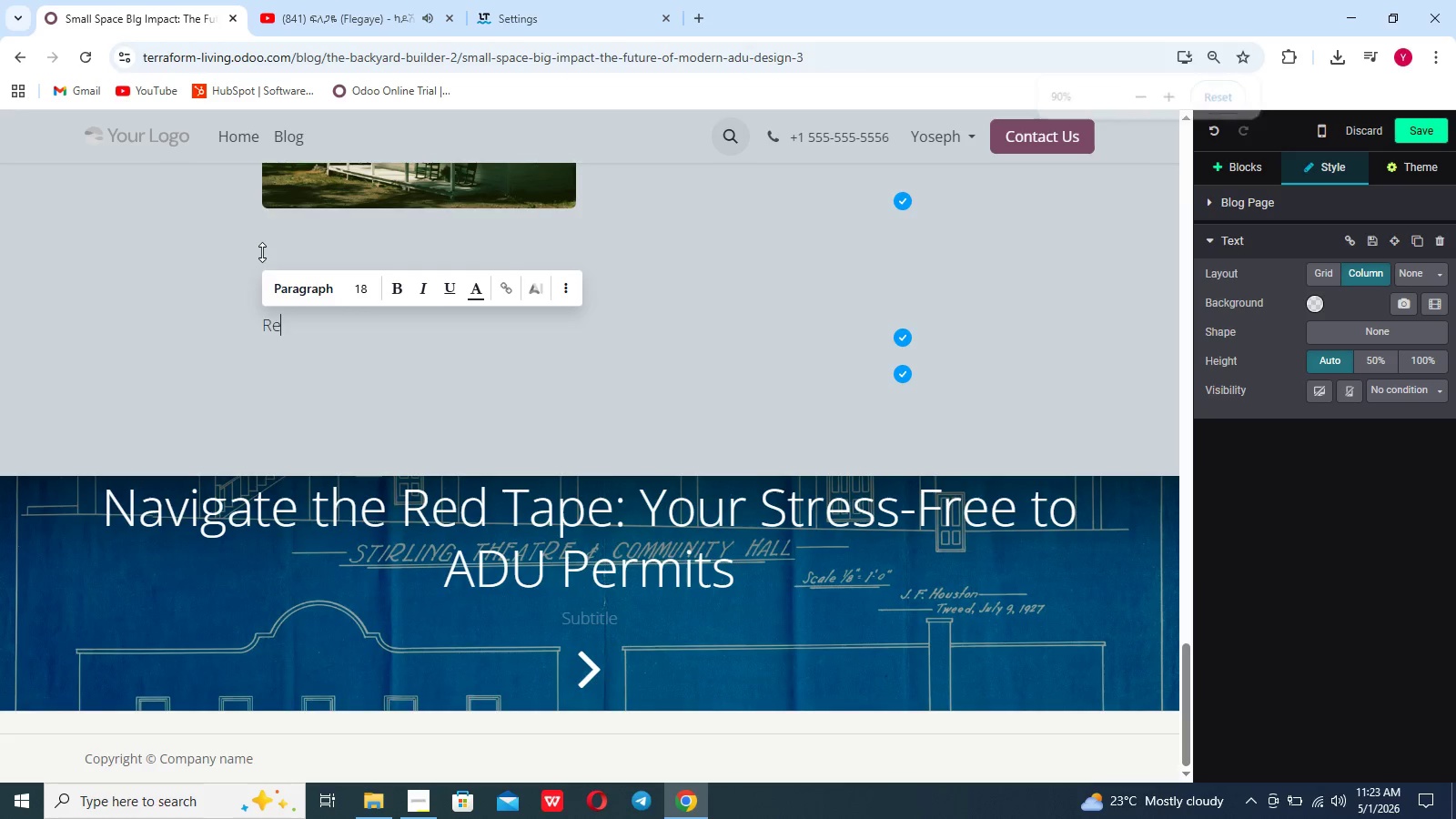 
key(Control+Shift+ControlLeft)
 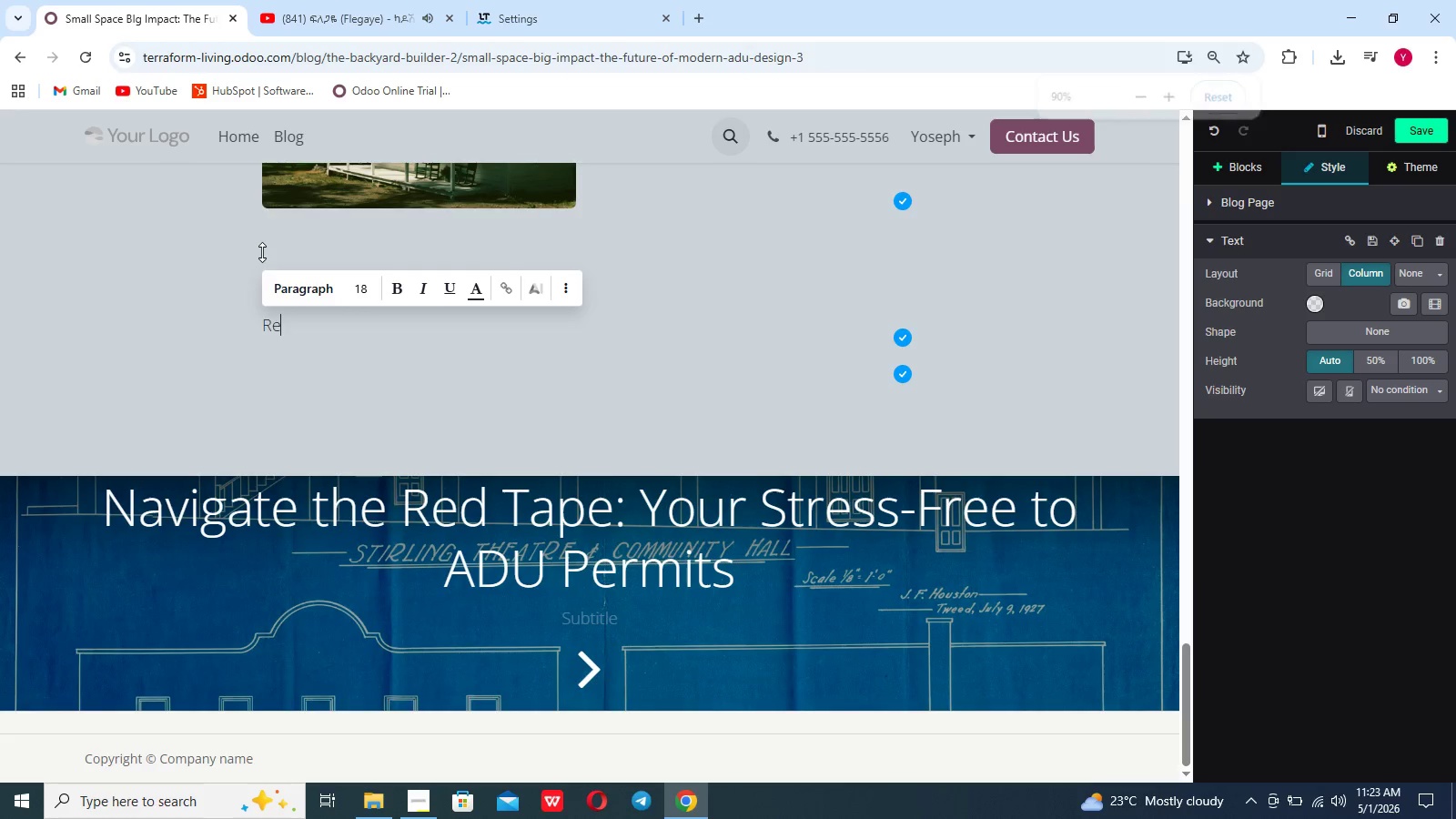 
key(Shift+R)
 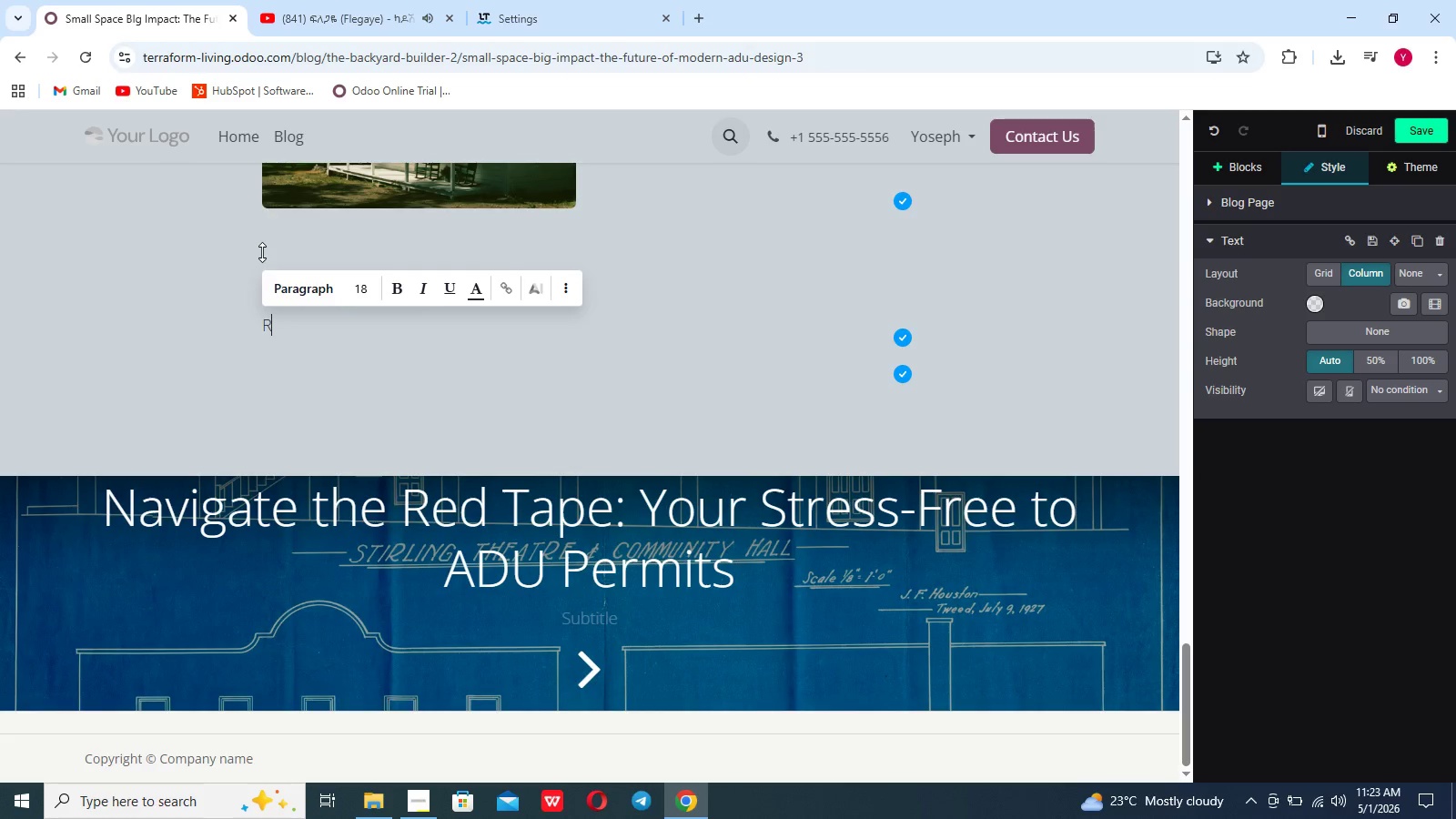 
key(Control+Shift+ControlLeft)
 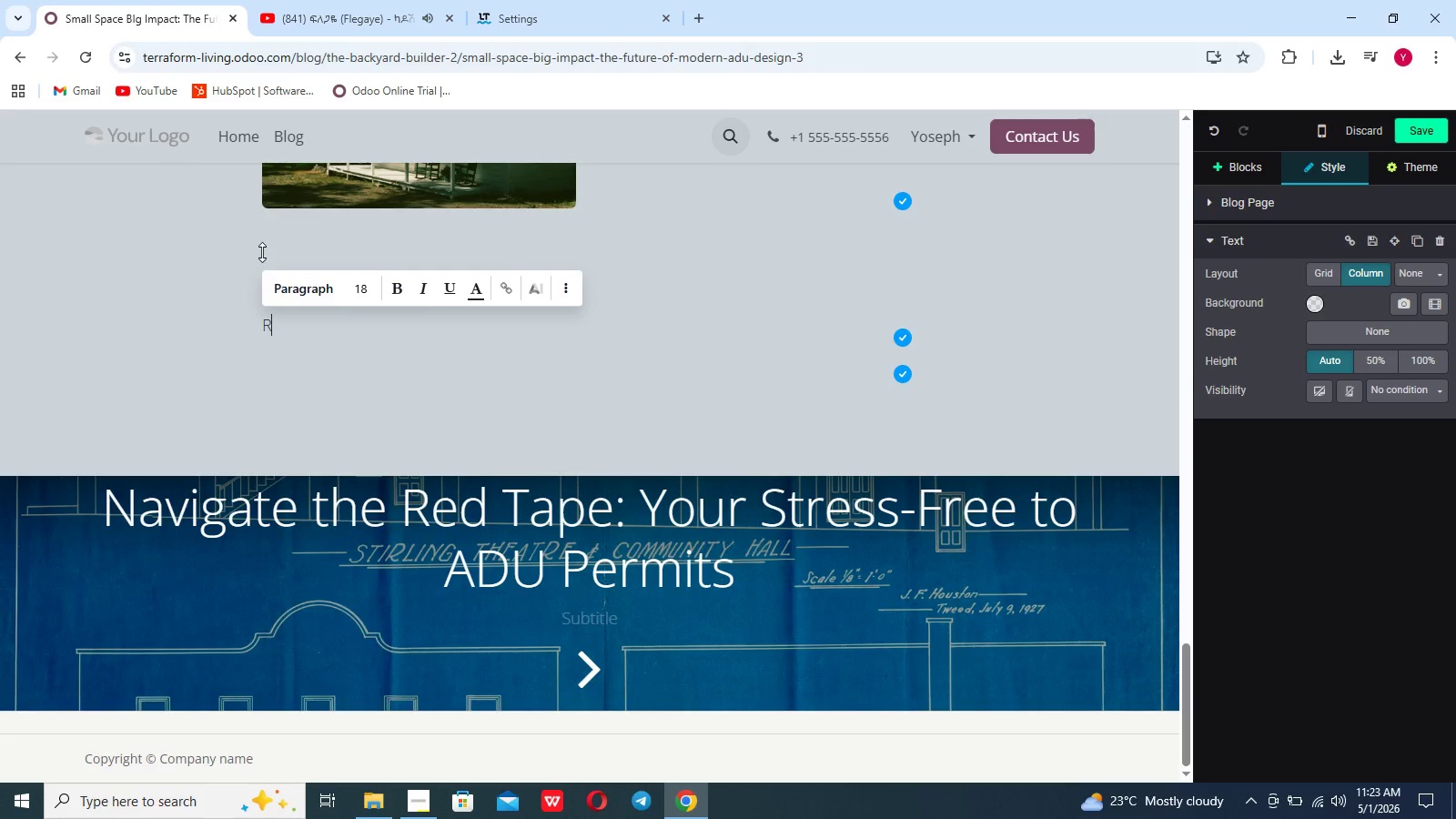 
key(Control+ControlLeft)
 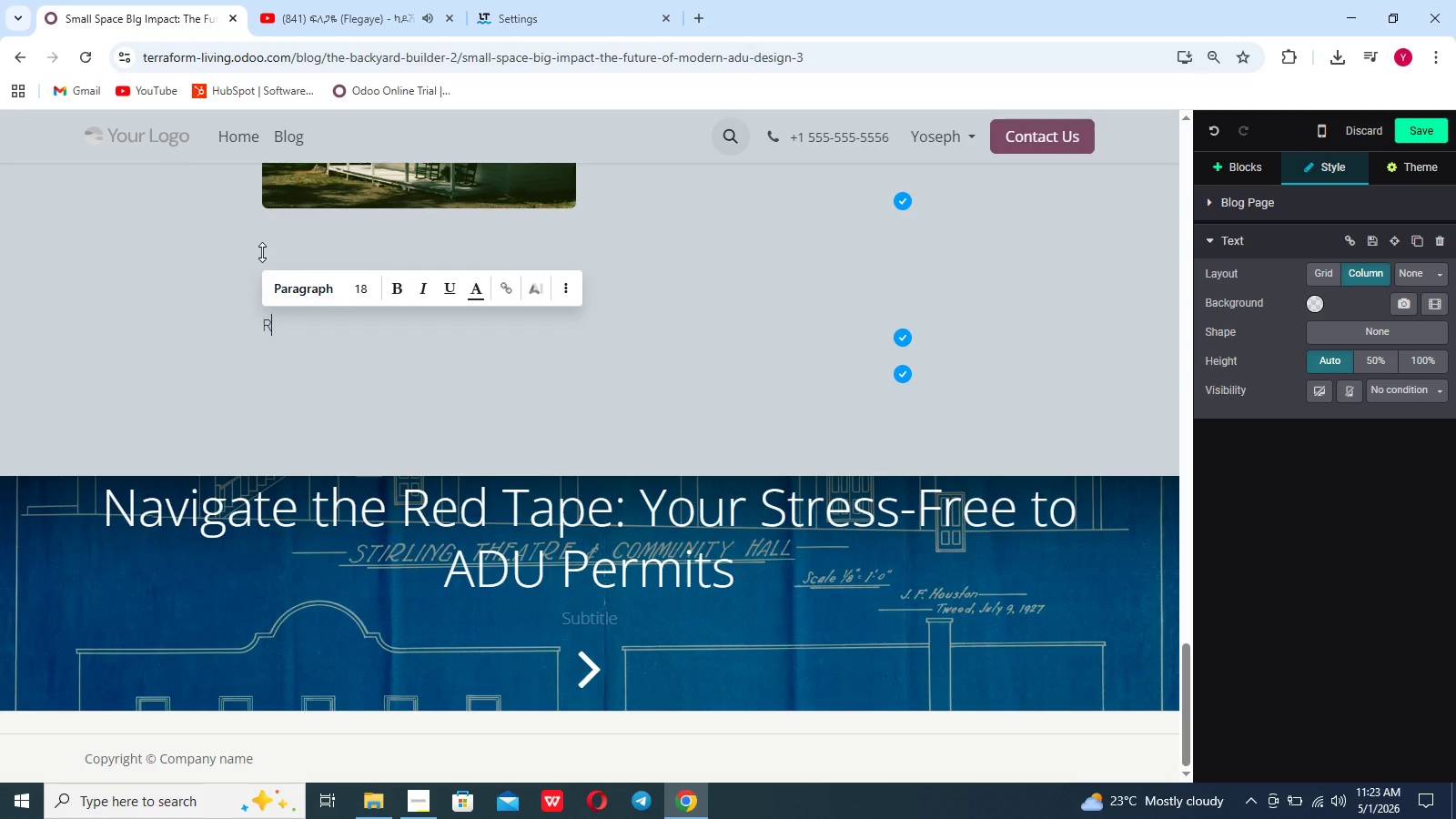 
key(Control+ControlLeft)
 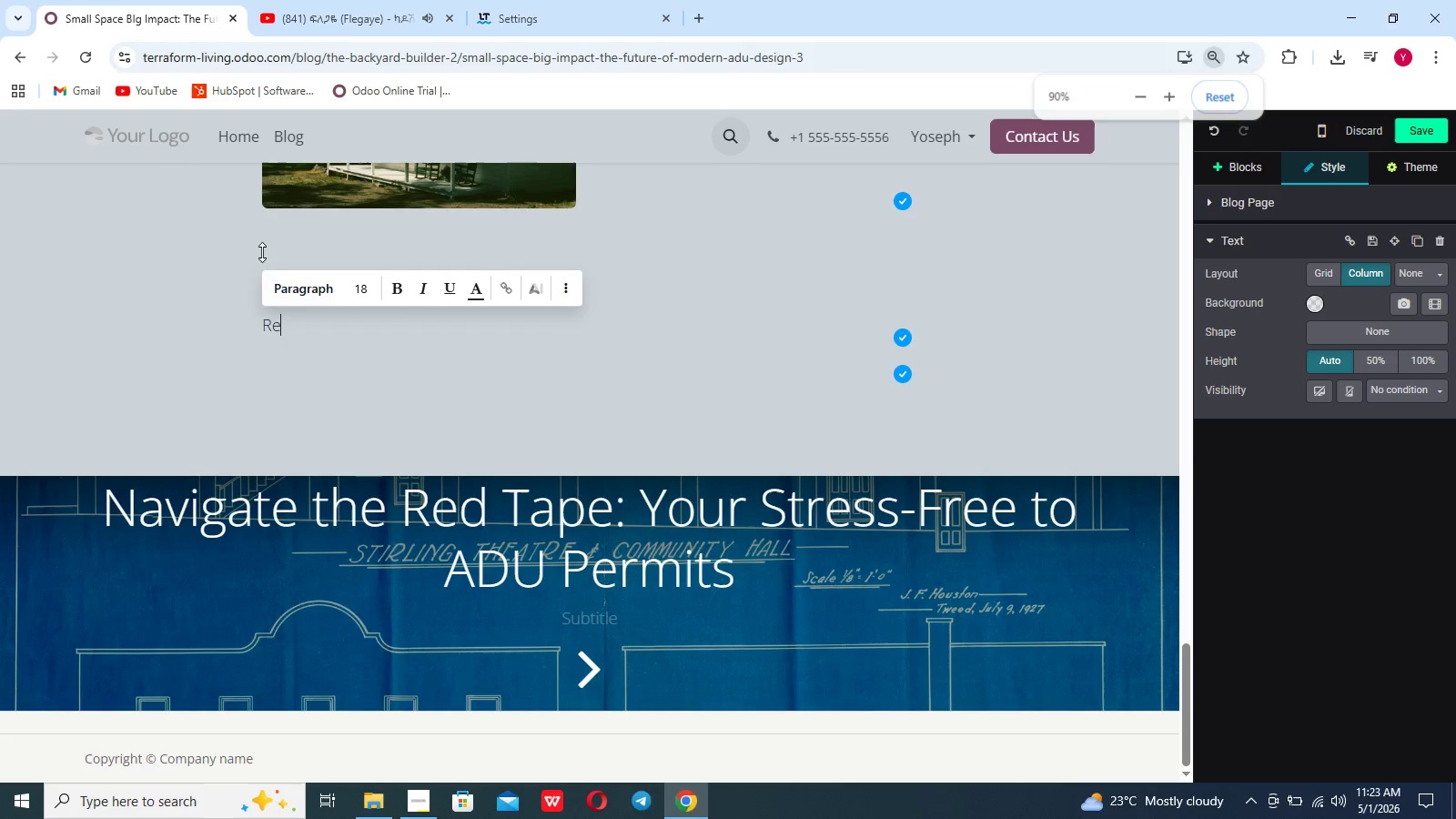 
key(E)
 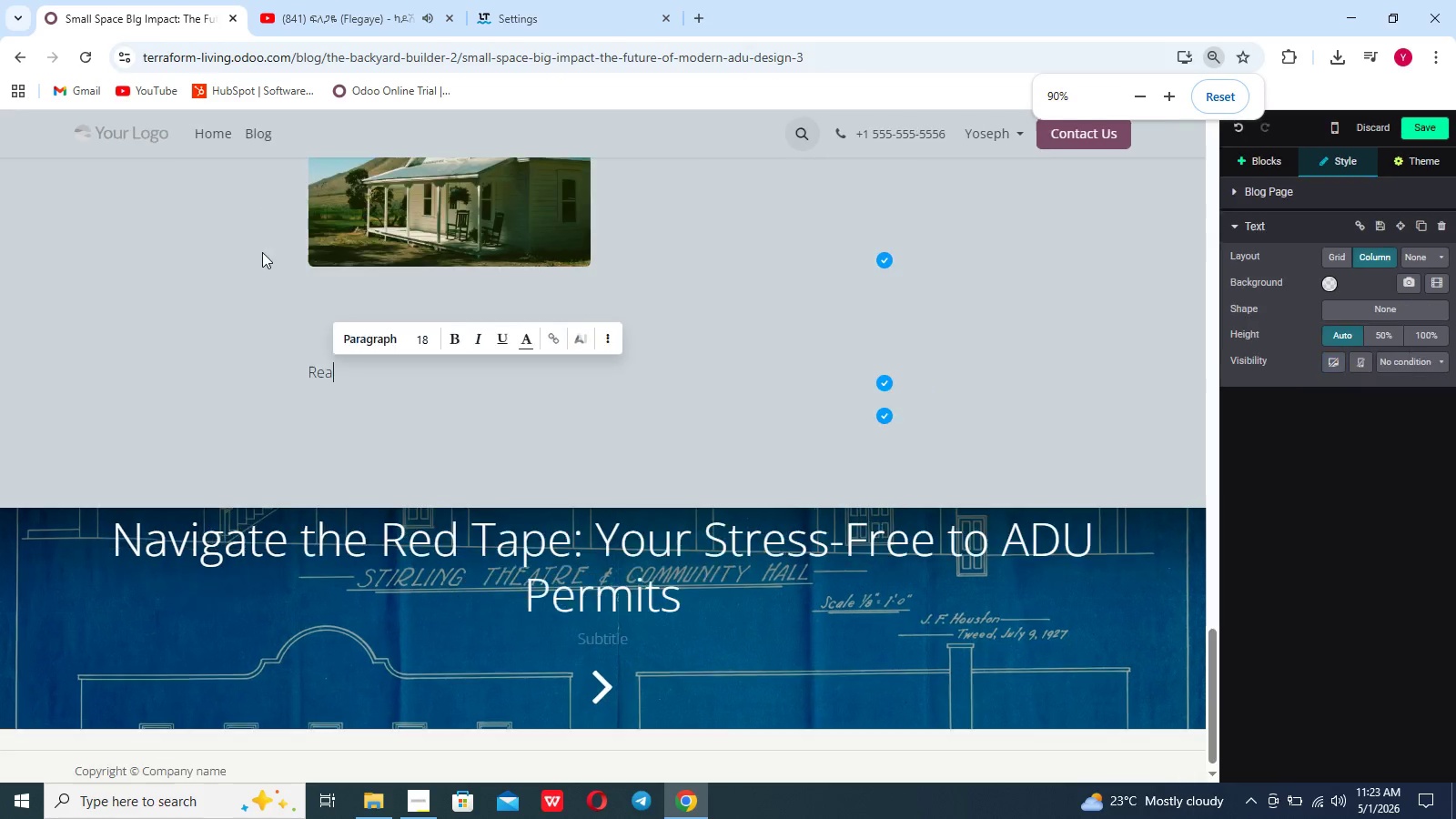 
key(Control+ControlLeft)
 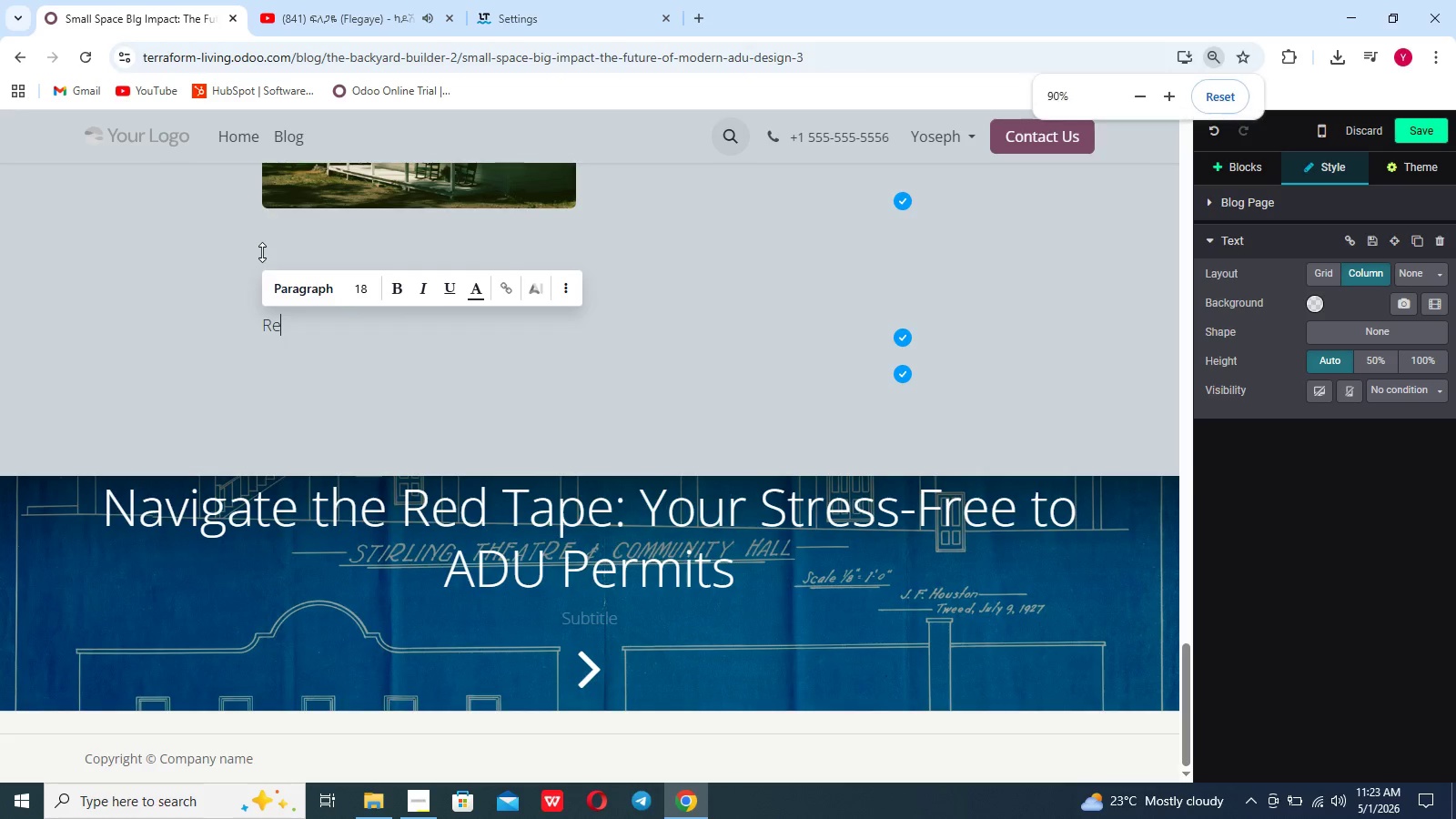 
type(ady to desigb)
key(Backspace)
type(n your dream backyard>)
key(Backspace)
type(?)
 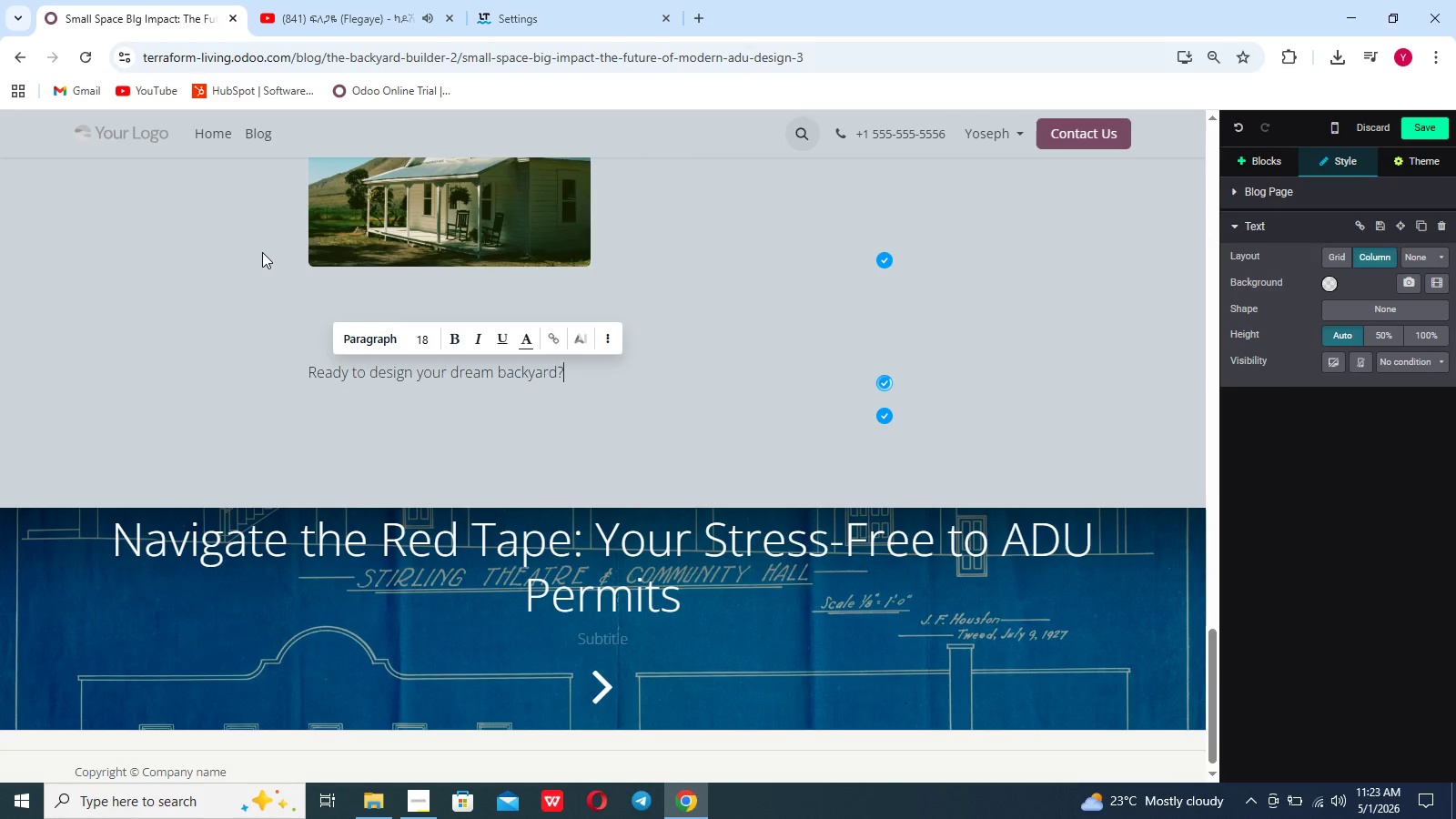 
key(Control+ControlLeft)
 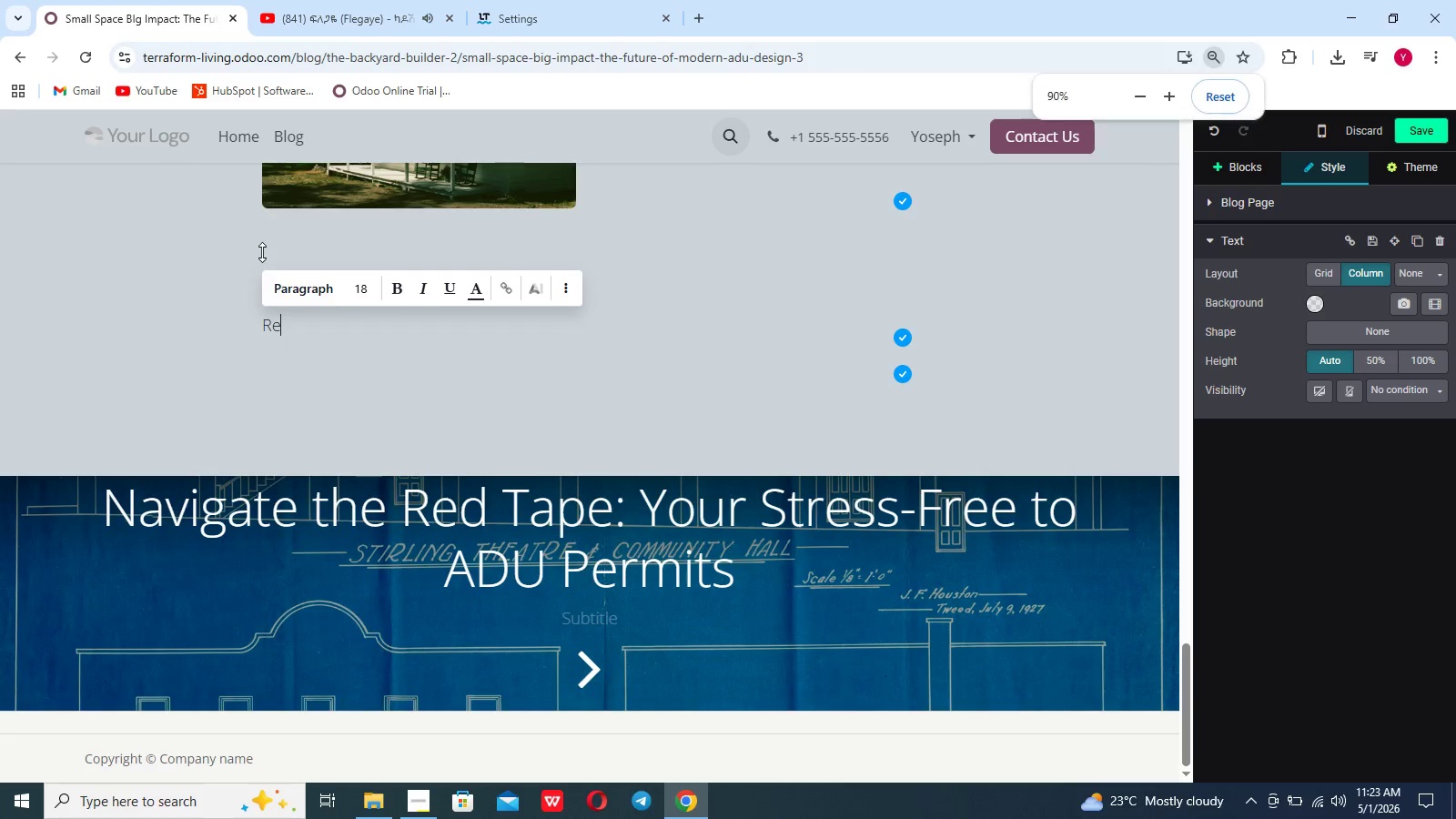 
wait(9.23)
 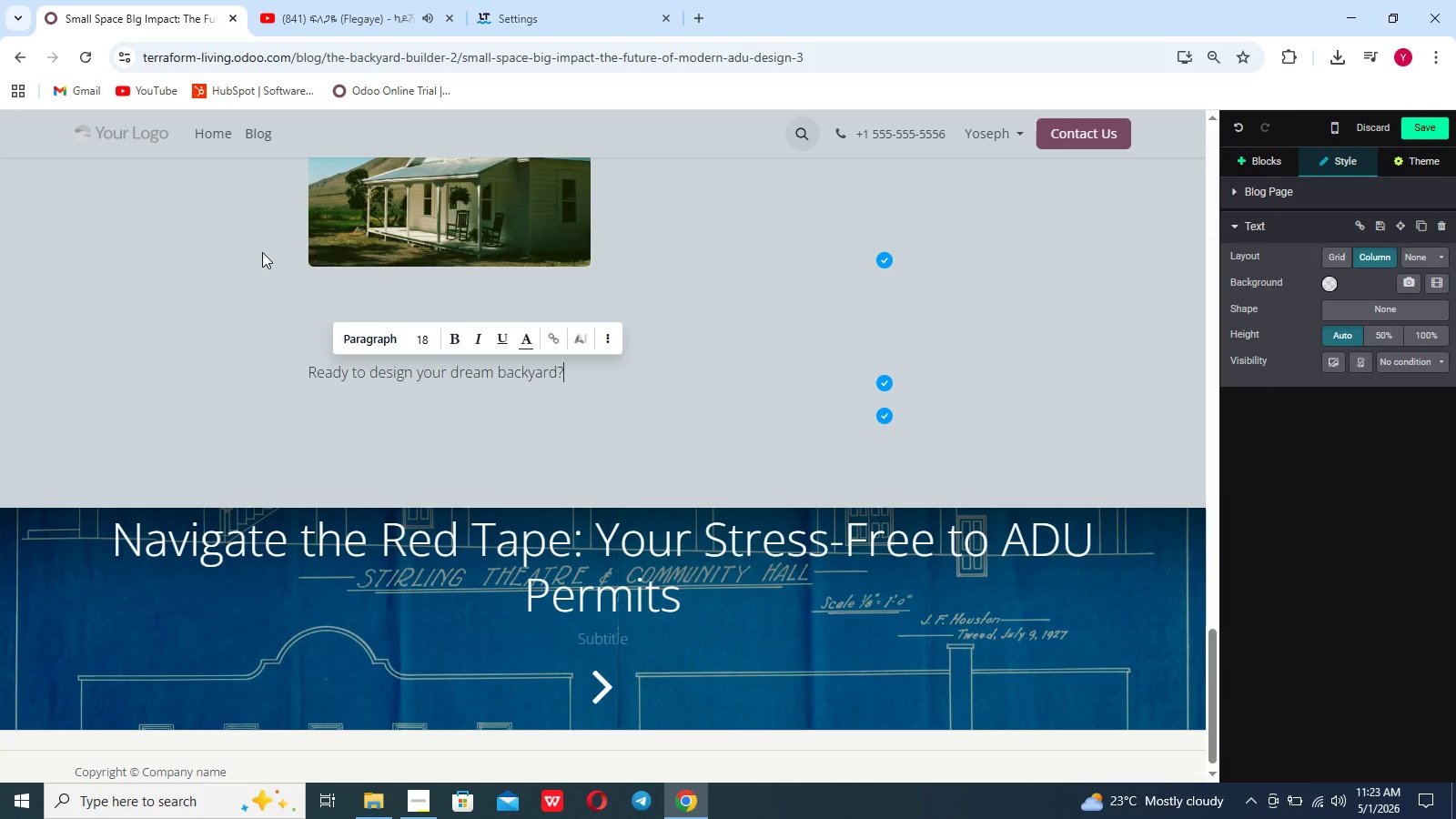 
key(Enter)
 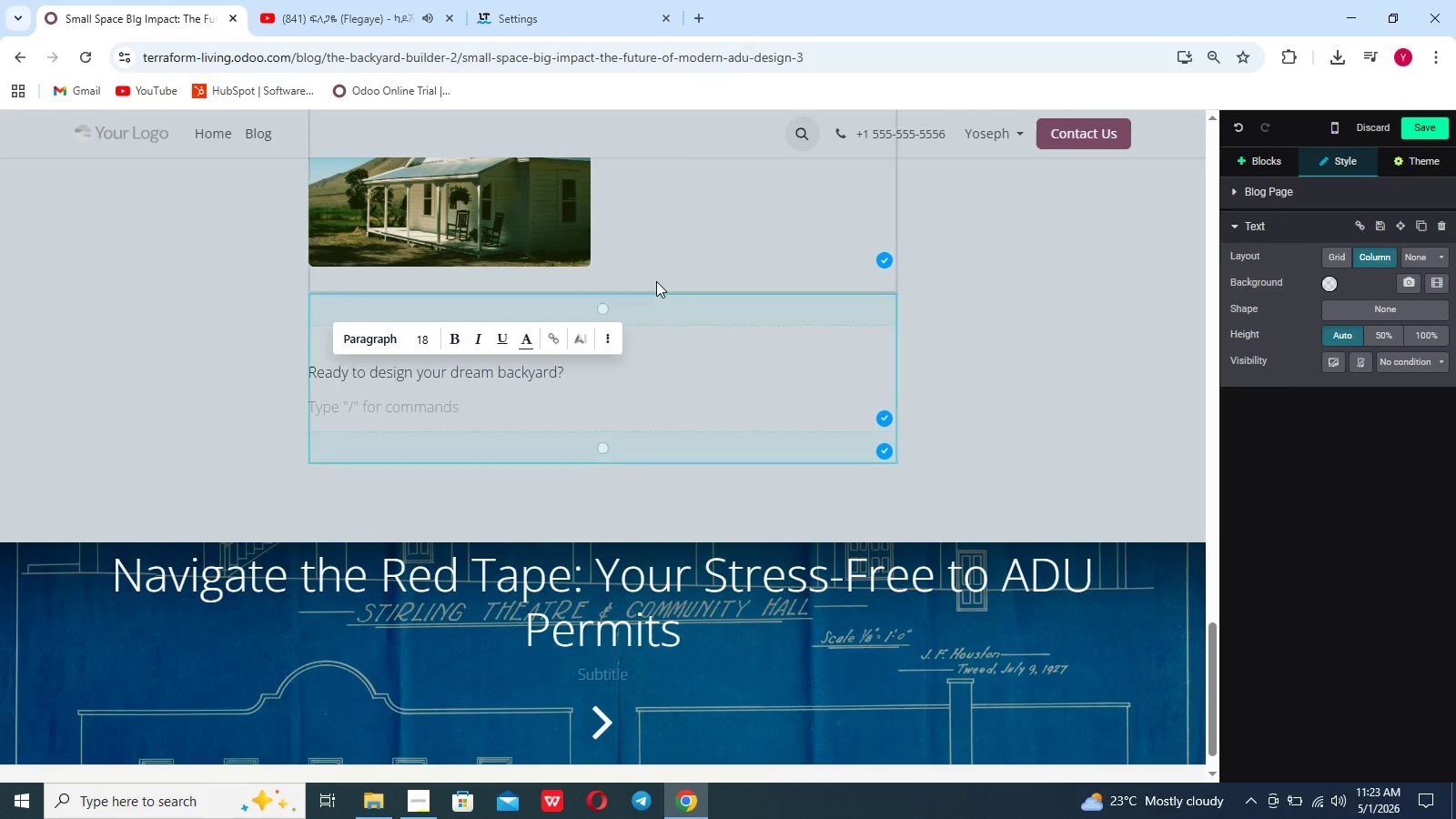 
left_click([1257, 157])
 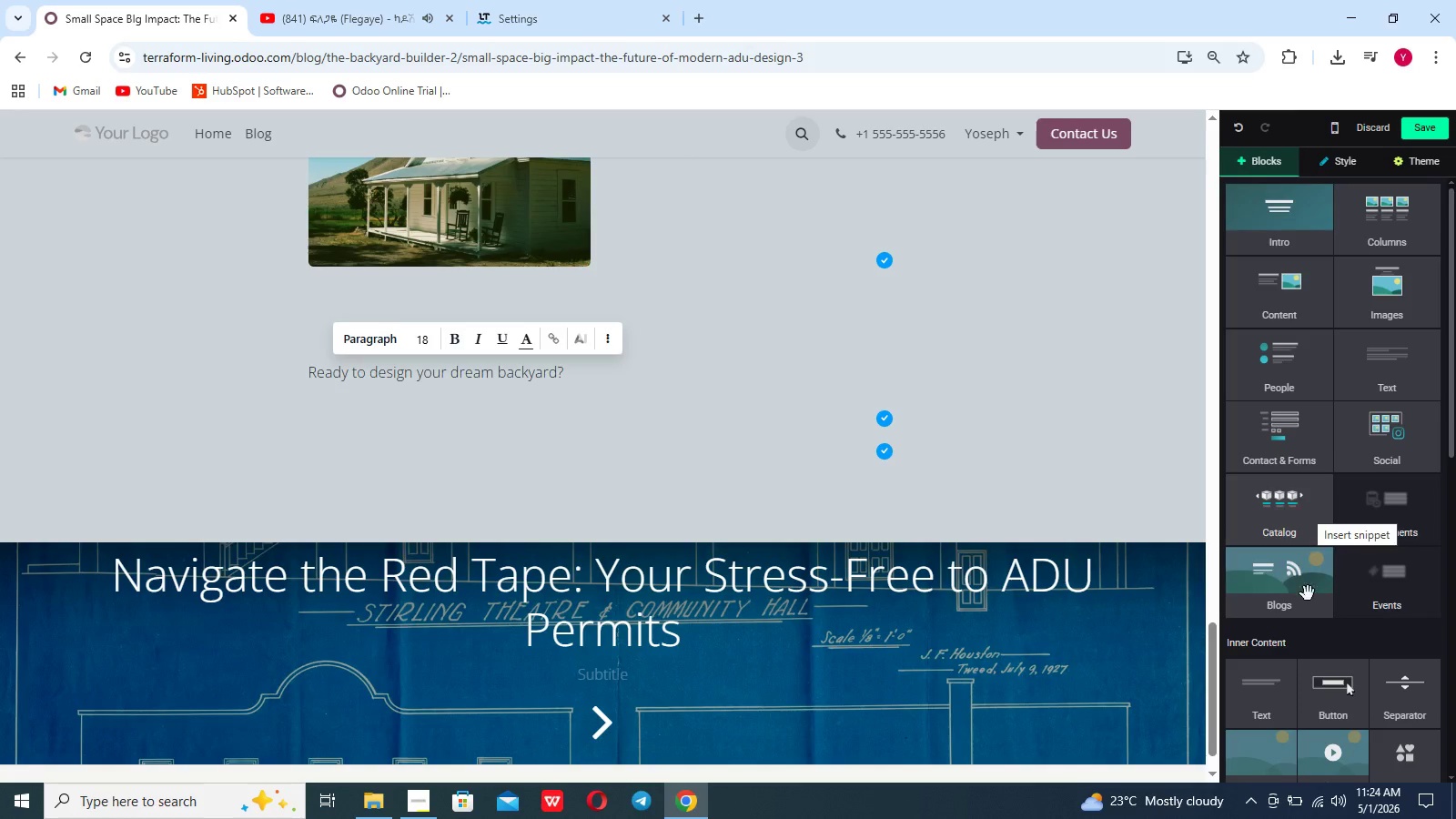 
left_click_drag(start_coordinate=[1320, 708], to_coordinate=[392, 419])
 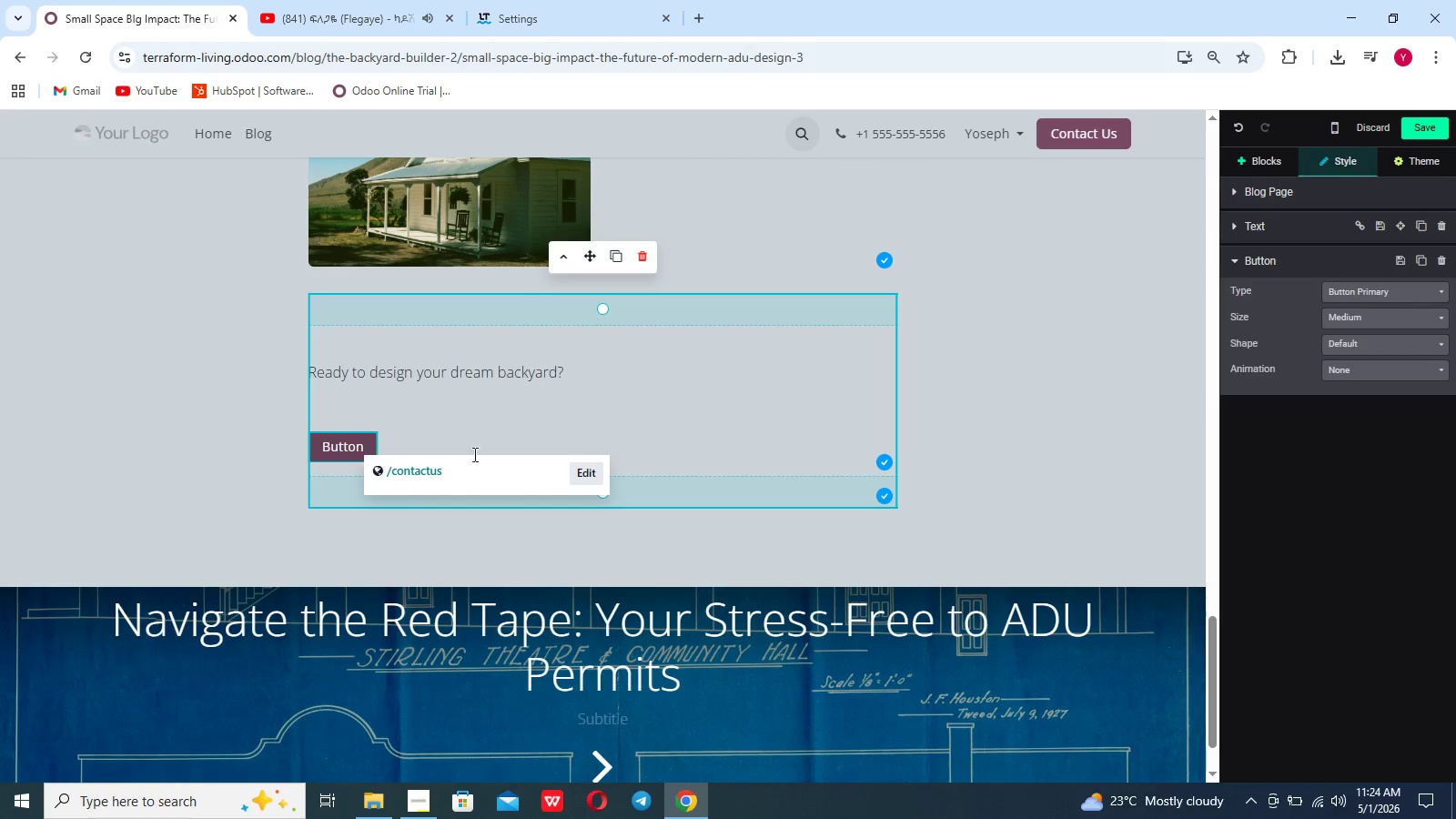 
left_click([587, 466])
 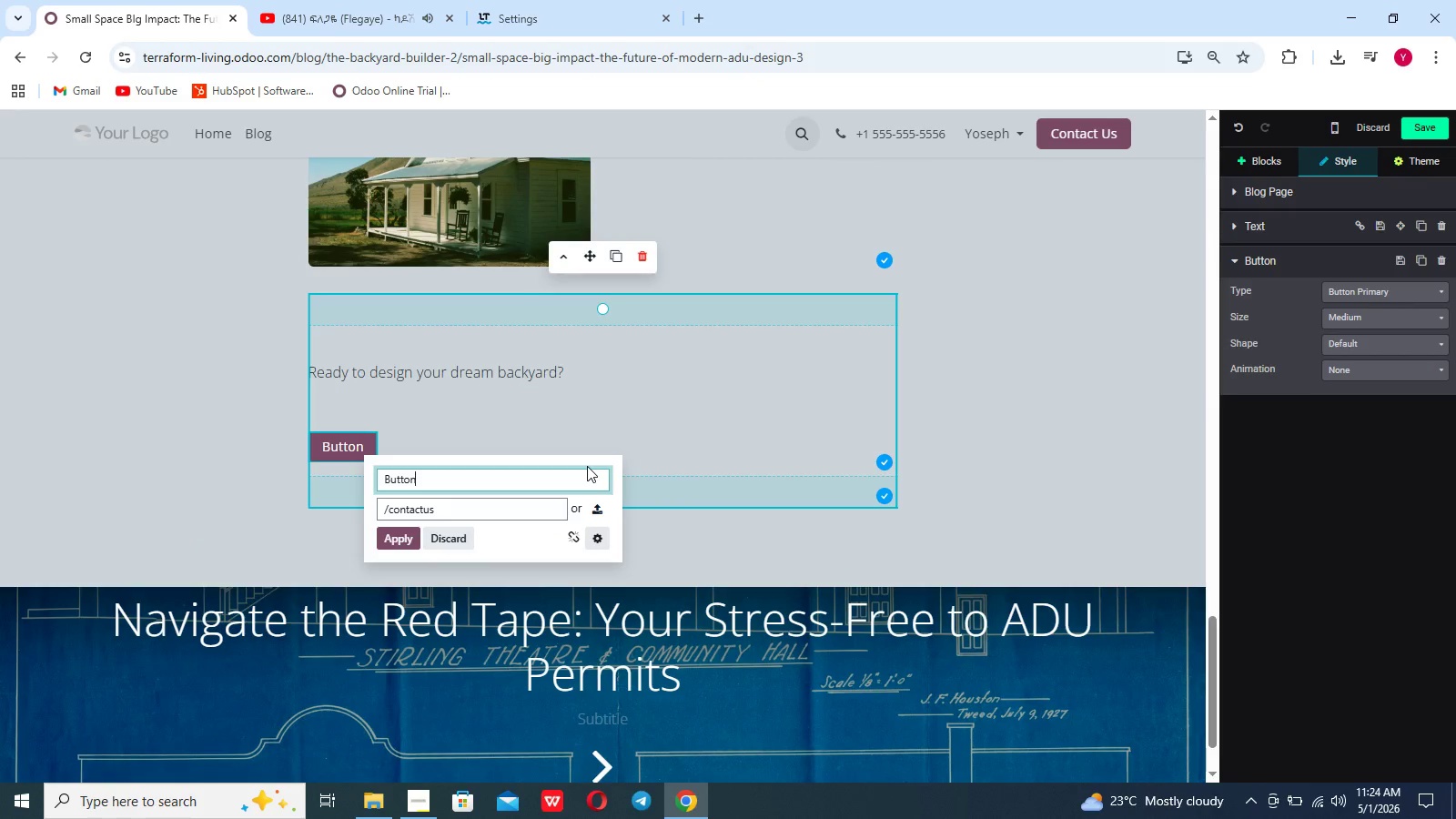 
hold_key(key=Backspace, duration=1.22)
 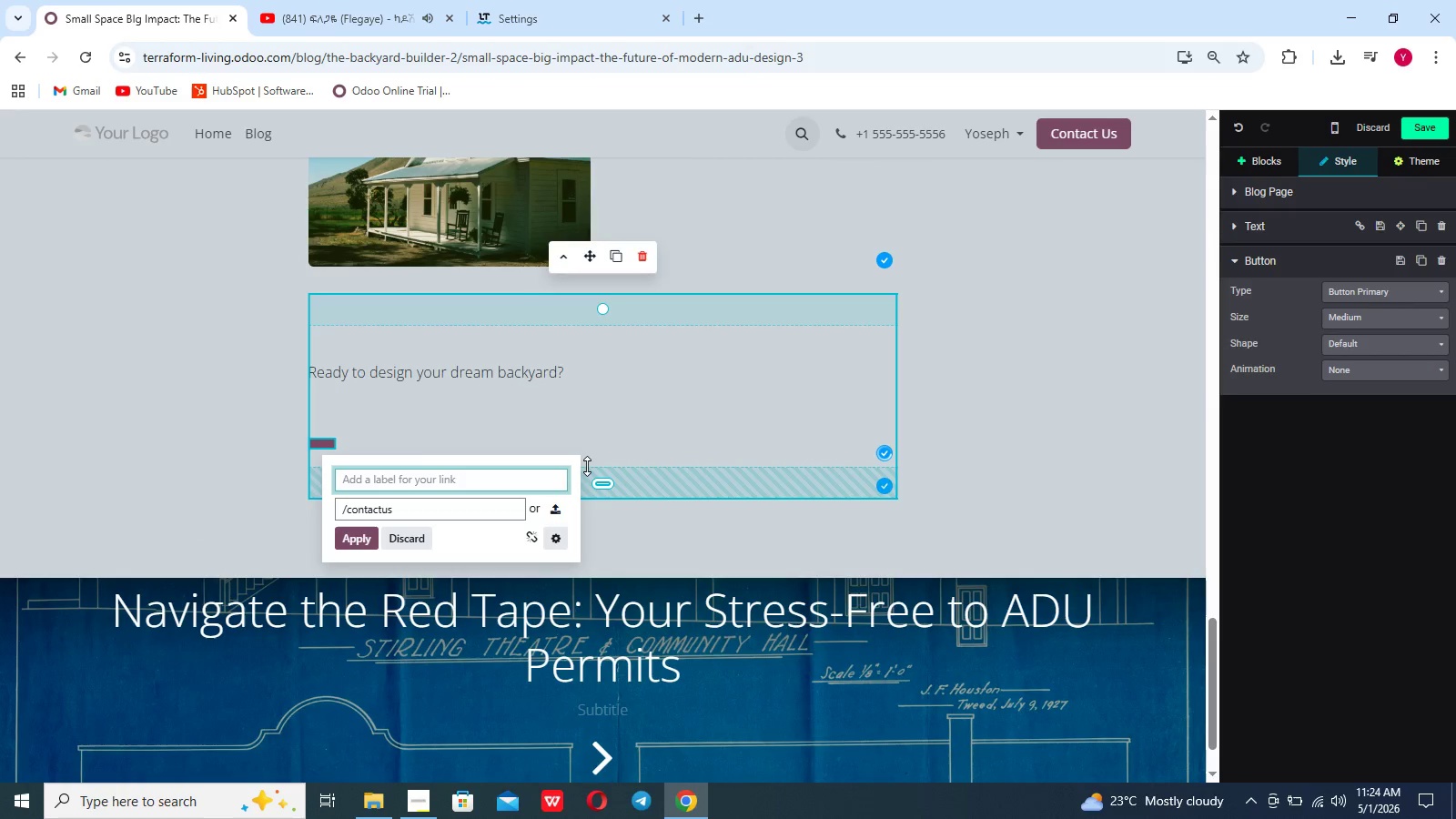 
type(Veie)
key(Backspace)
type(w)
key(Backspace)
key(Backspace)
key(Backspace)
type(ew)
key(Backspace)
key(Backspace)
type(iew Our Floor Plans)
 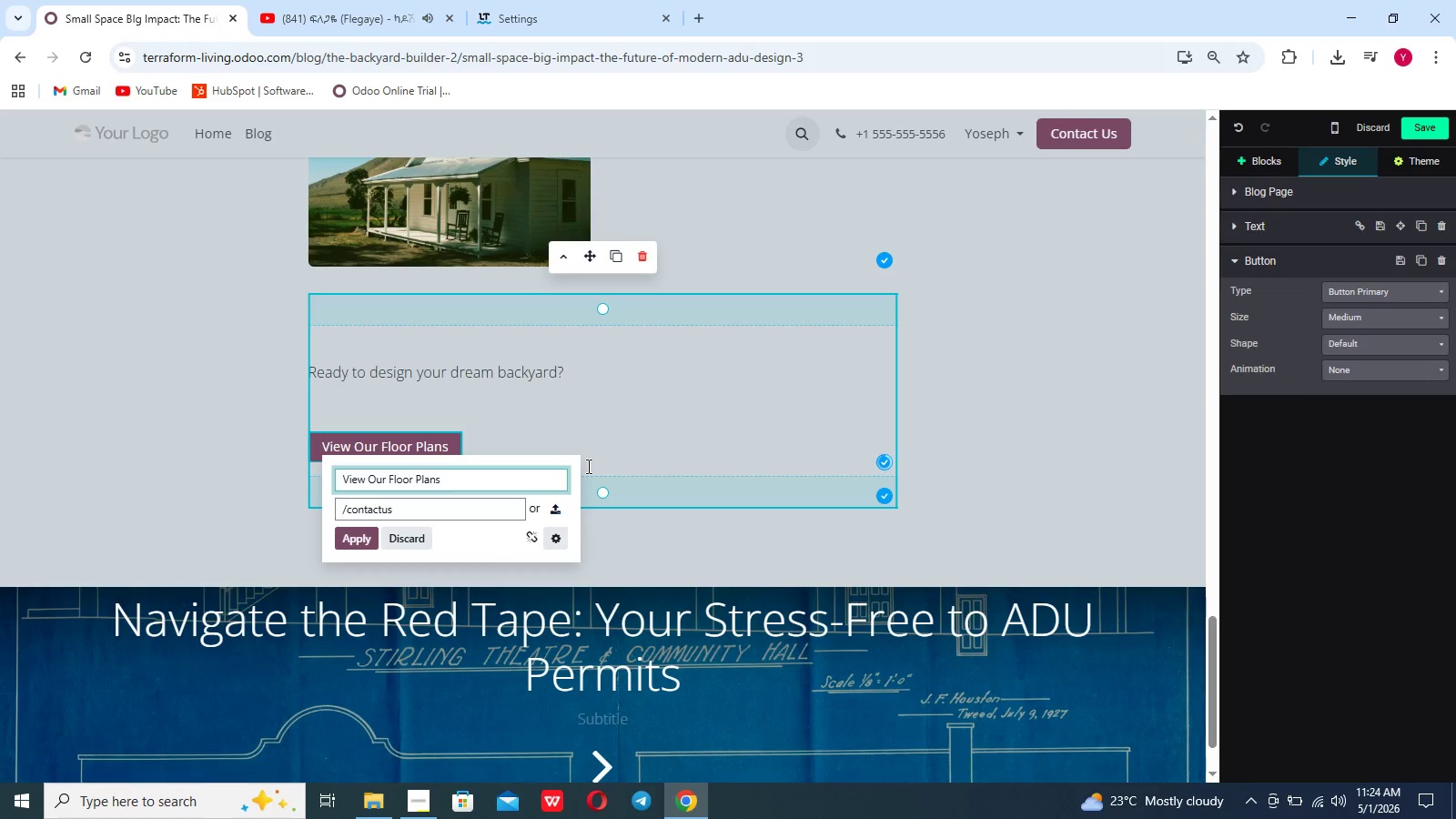 
left_click([511, 435])
 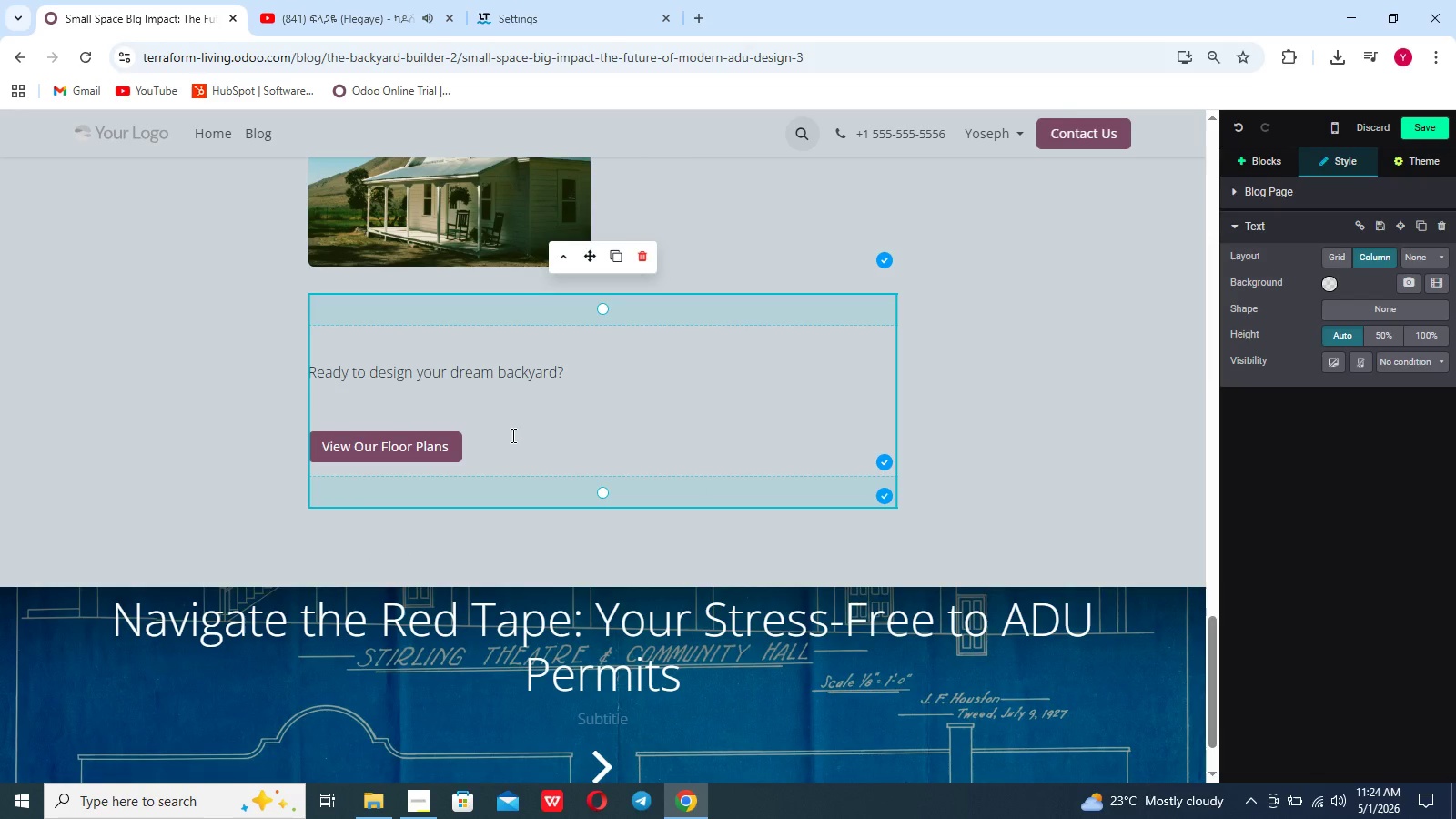 
key(Enter)
 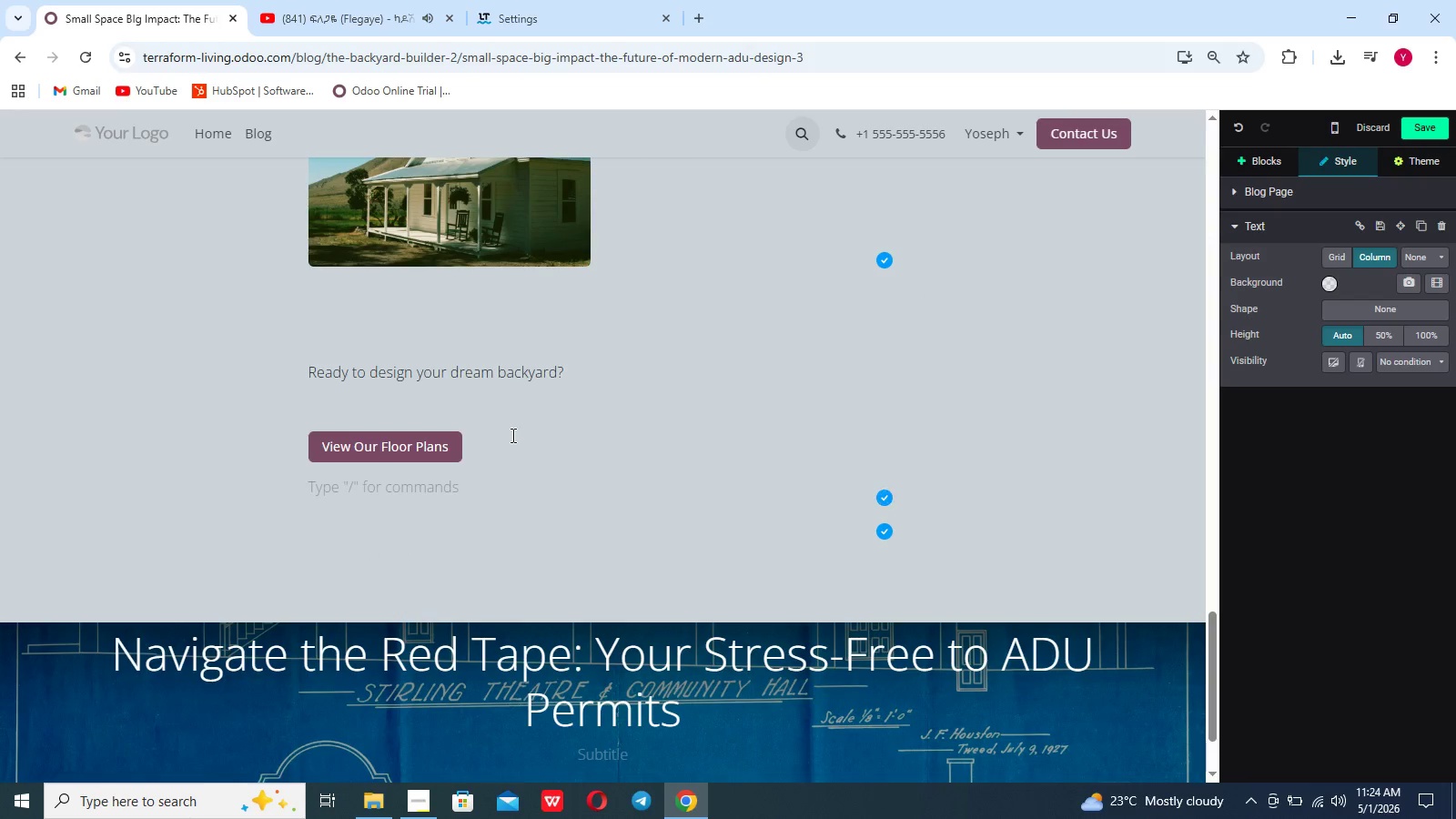 
type(EX)
key(Backspace)
type(xplors)
key(Backspace)
type(e our 2 bedroom AU floor plane an )
key(Backspace)
type(d cs)
key(Backspace)
type(ustom studio layour)
 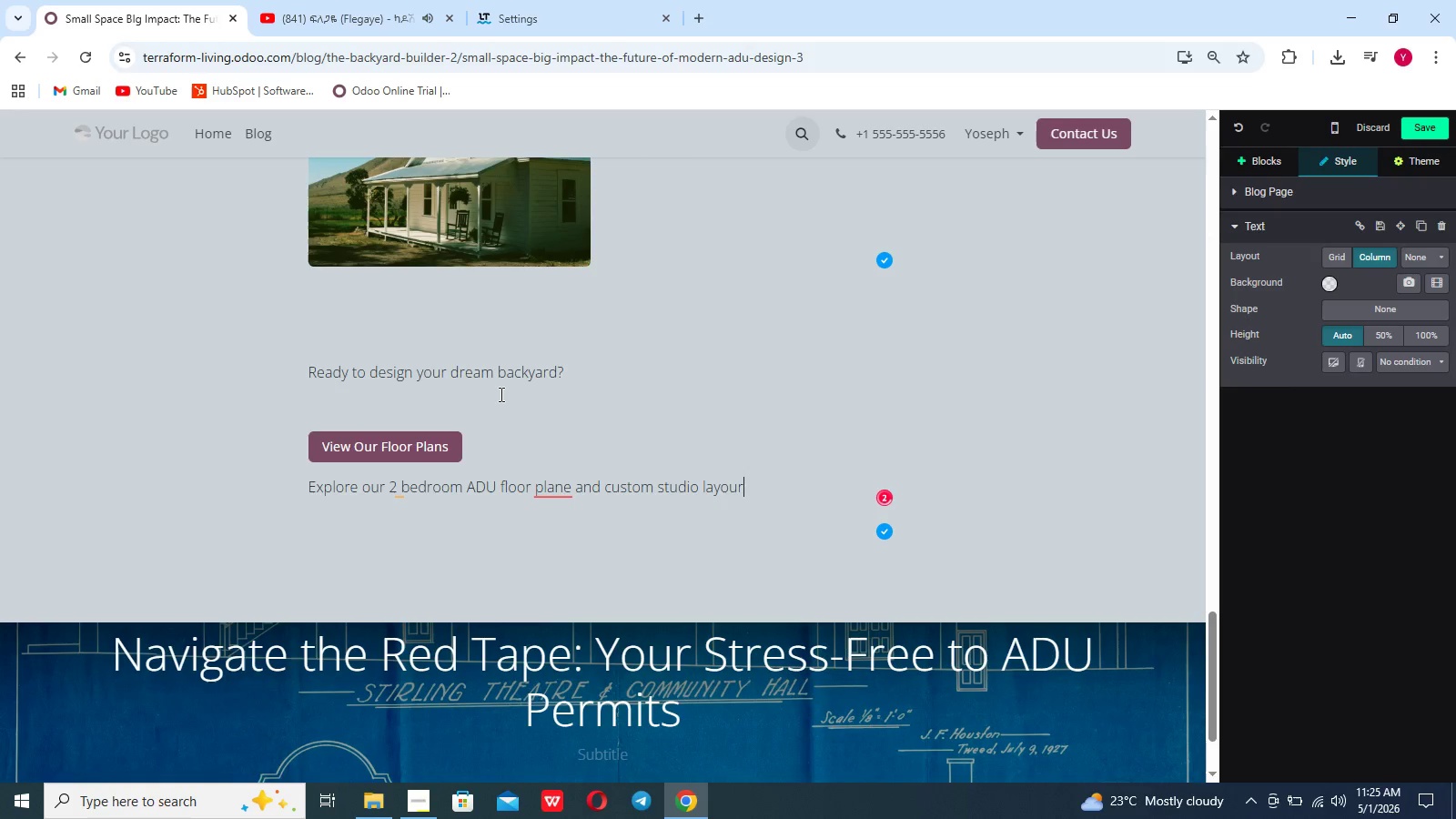 
key(Backspace)
 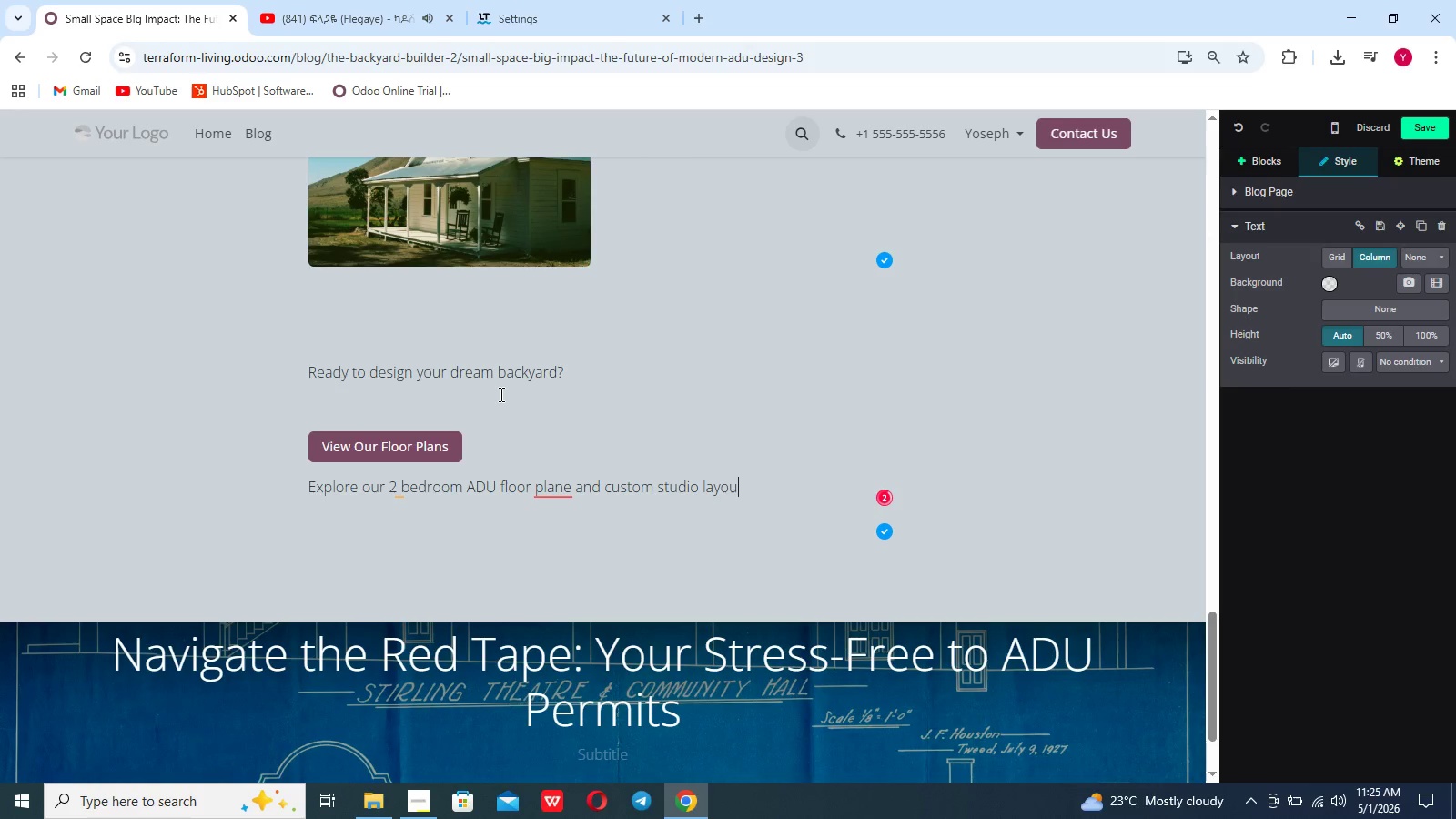 
key(T)
 